 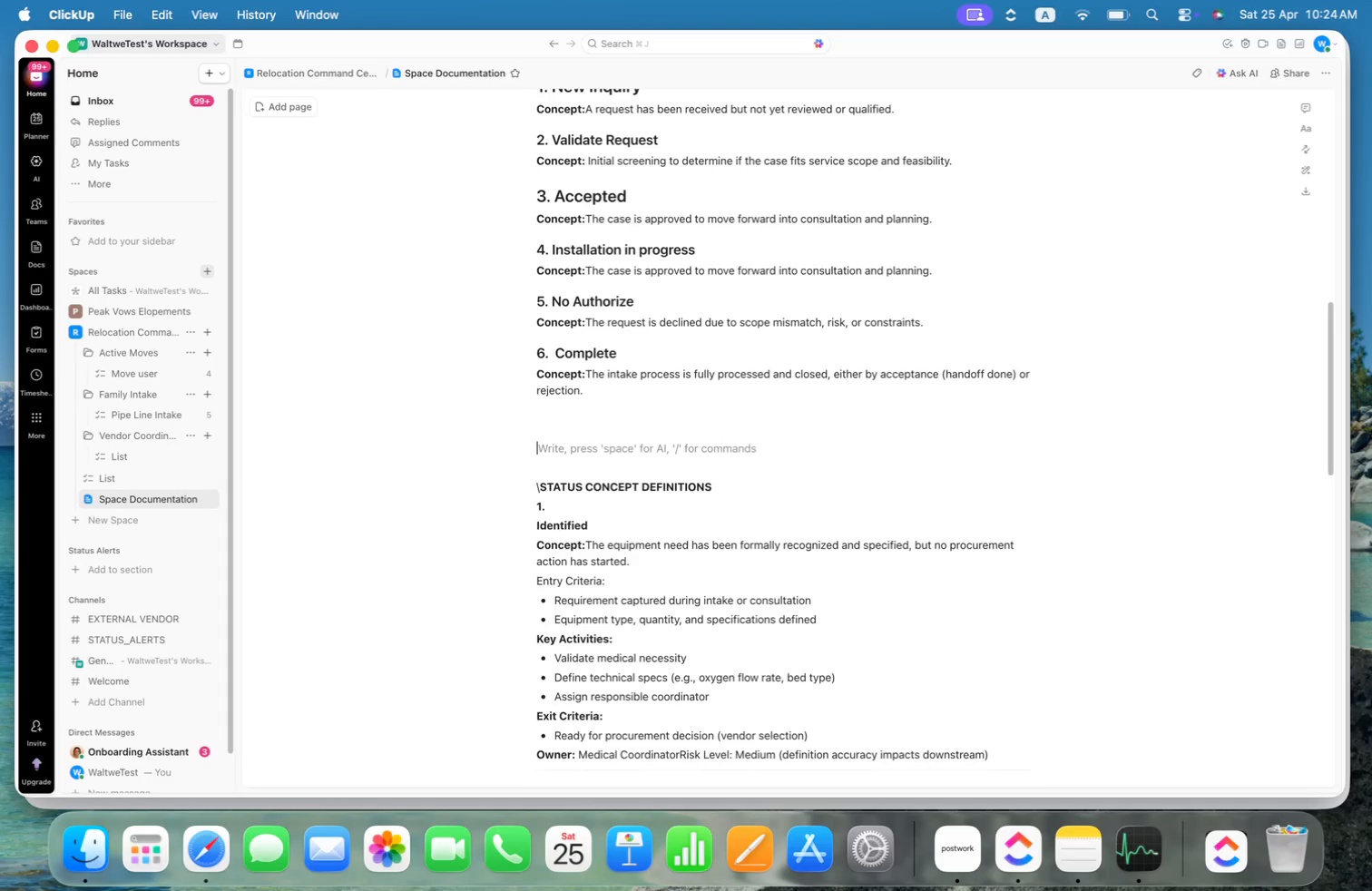 
key(Backspace)
 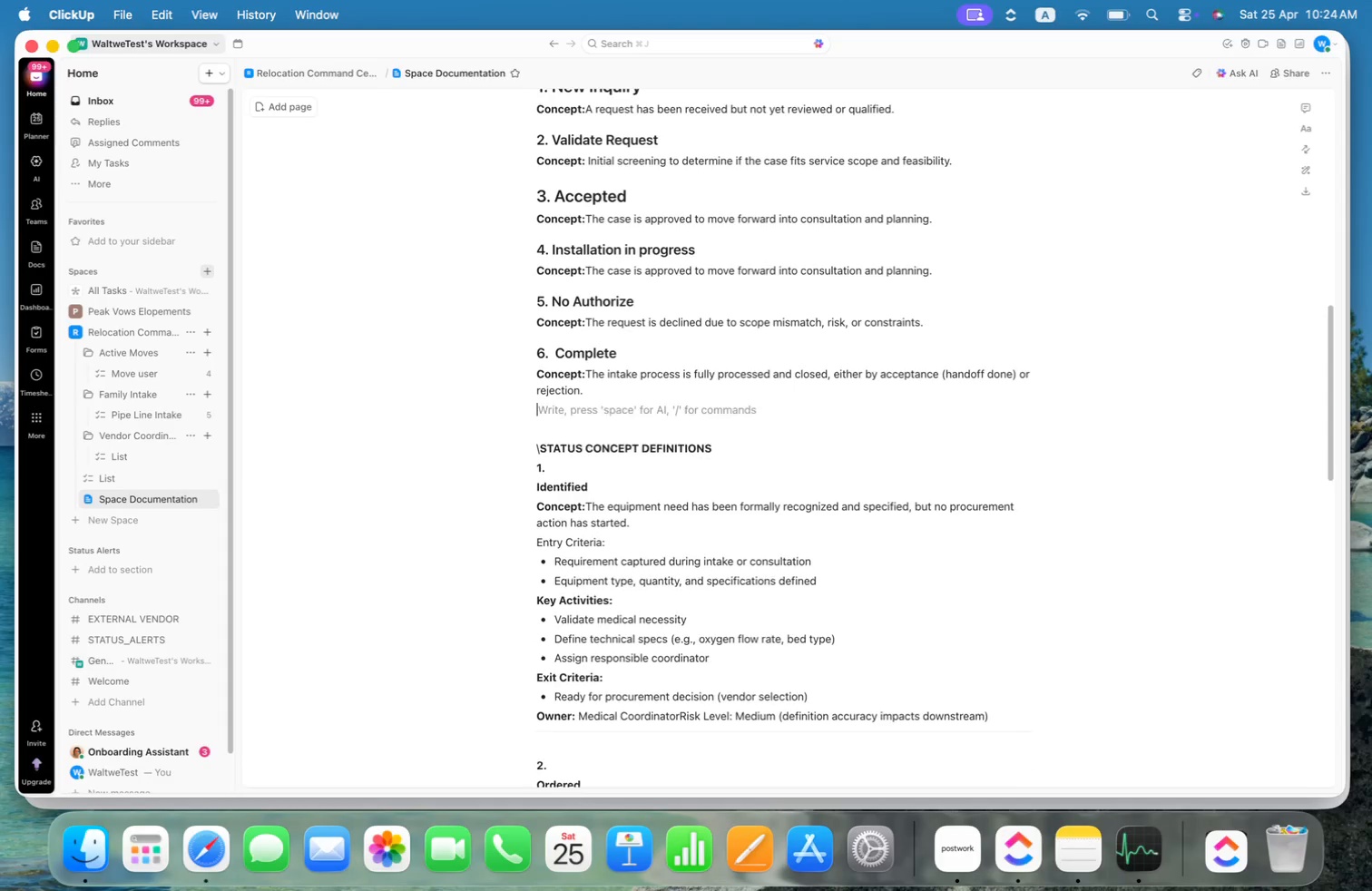 
key(Backspace)
 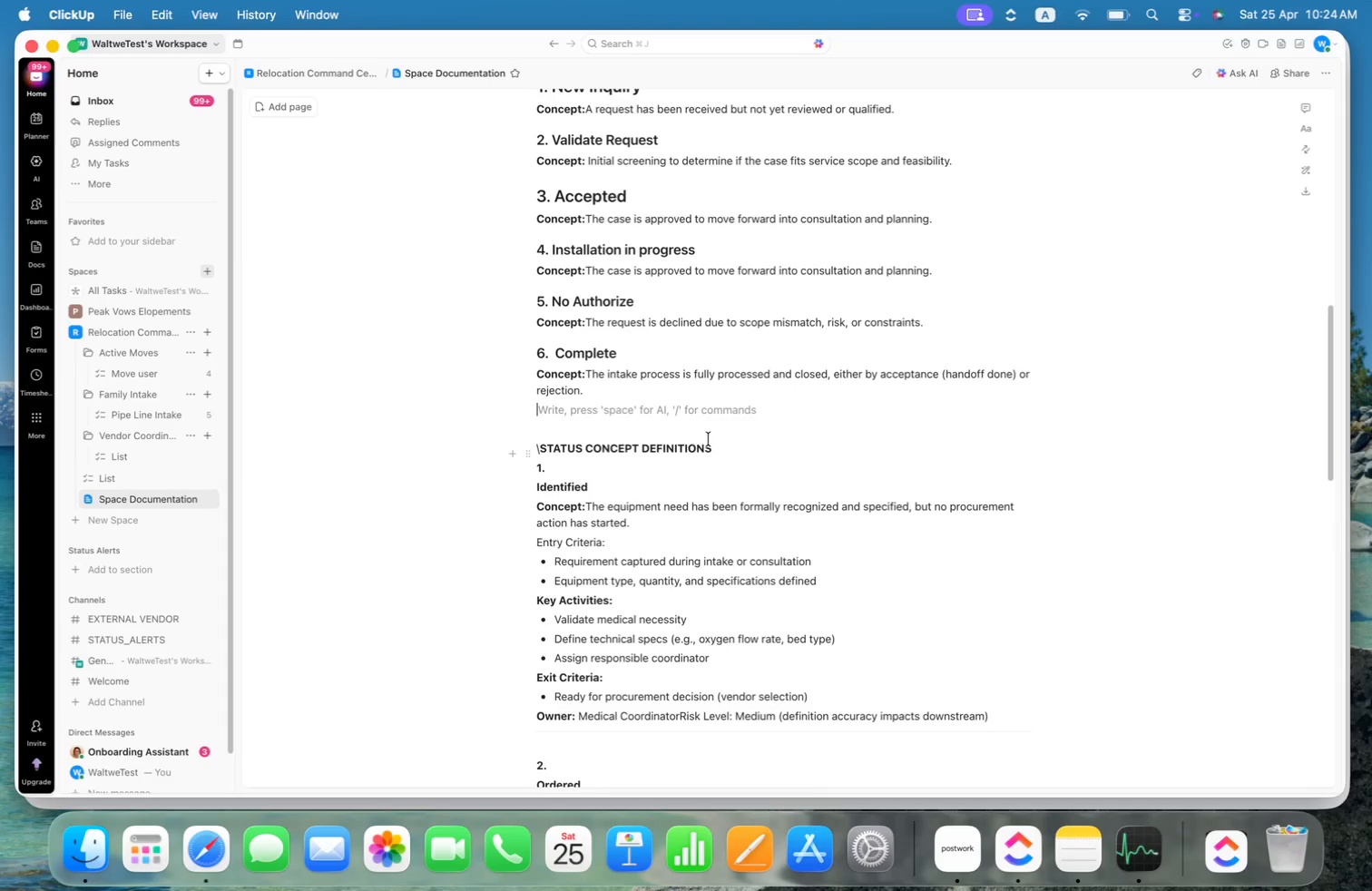 
scroll: coordinate [706, 451], scroll_direction: down, amount: 120.0
 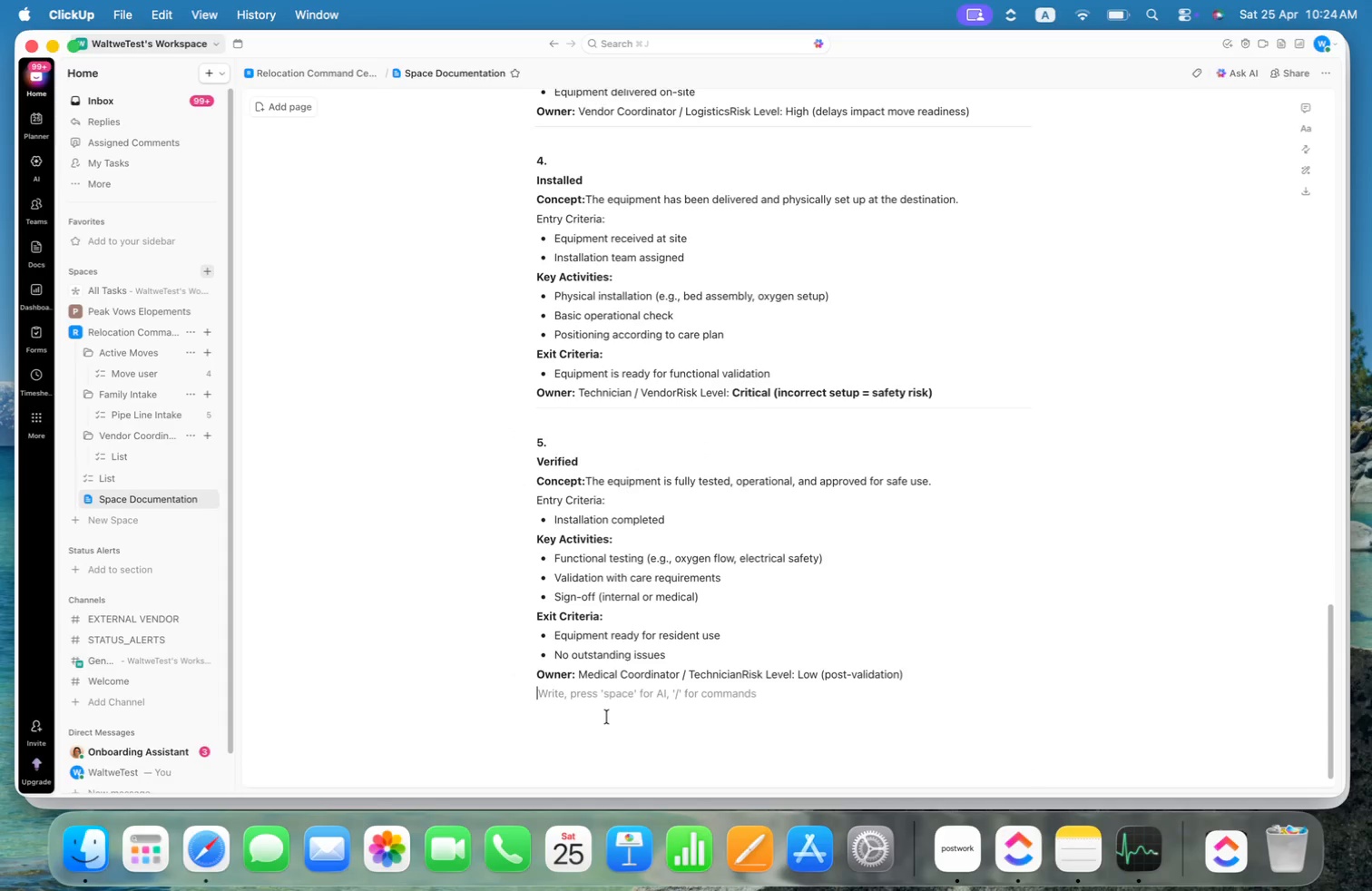 
key(Enter)
 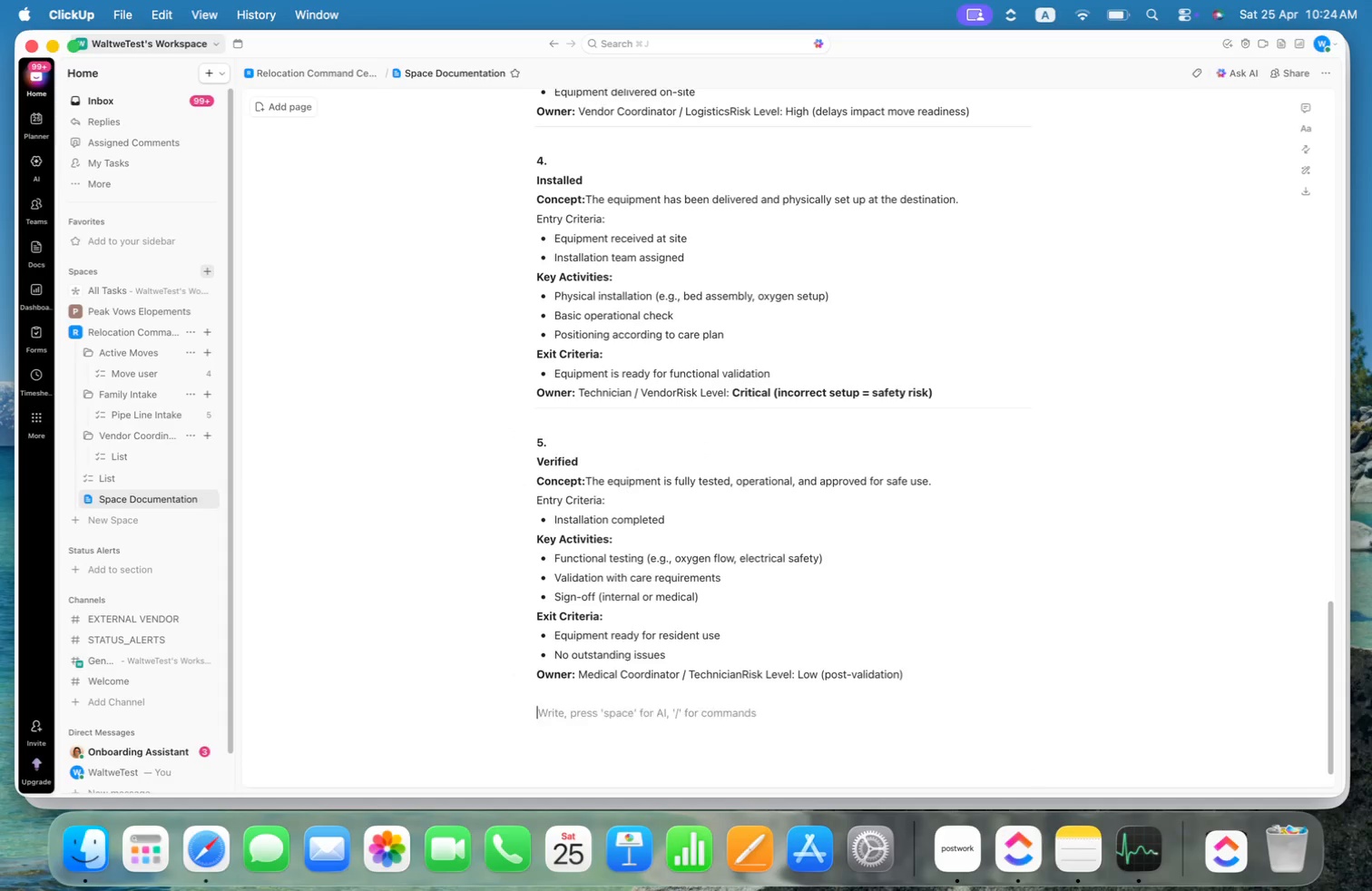 
key(Enter)
 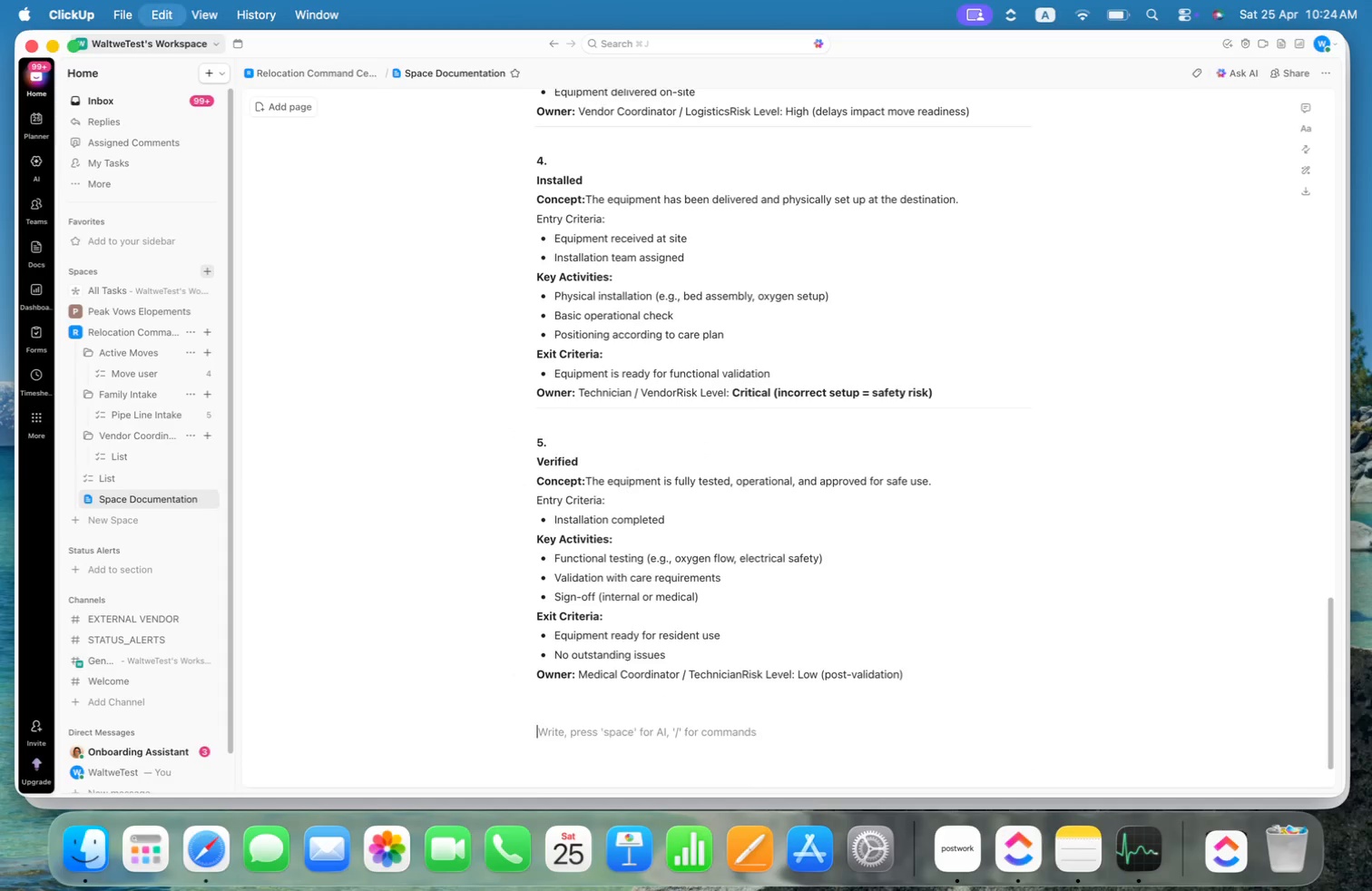 
key(Meta+CommandLeft)
 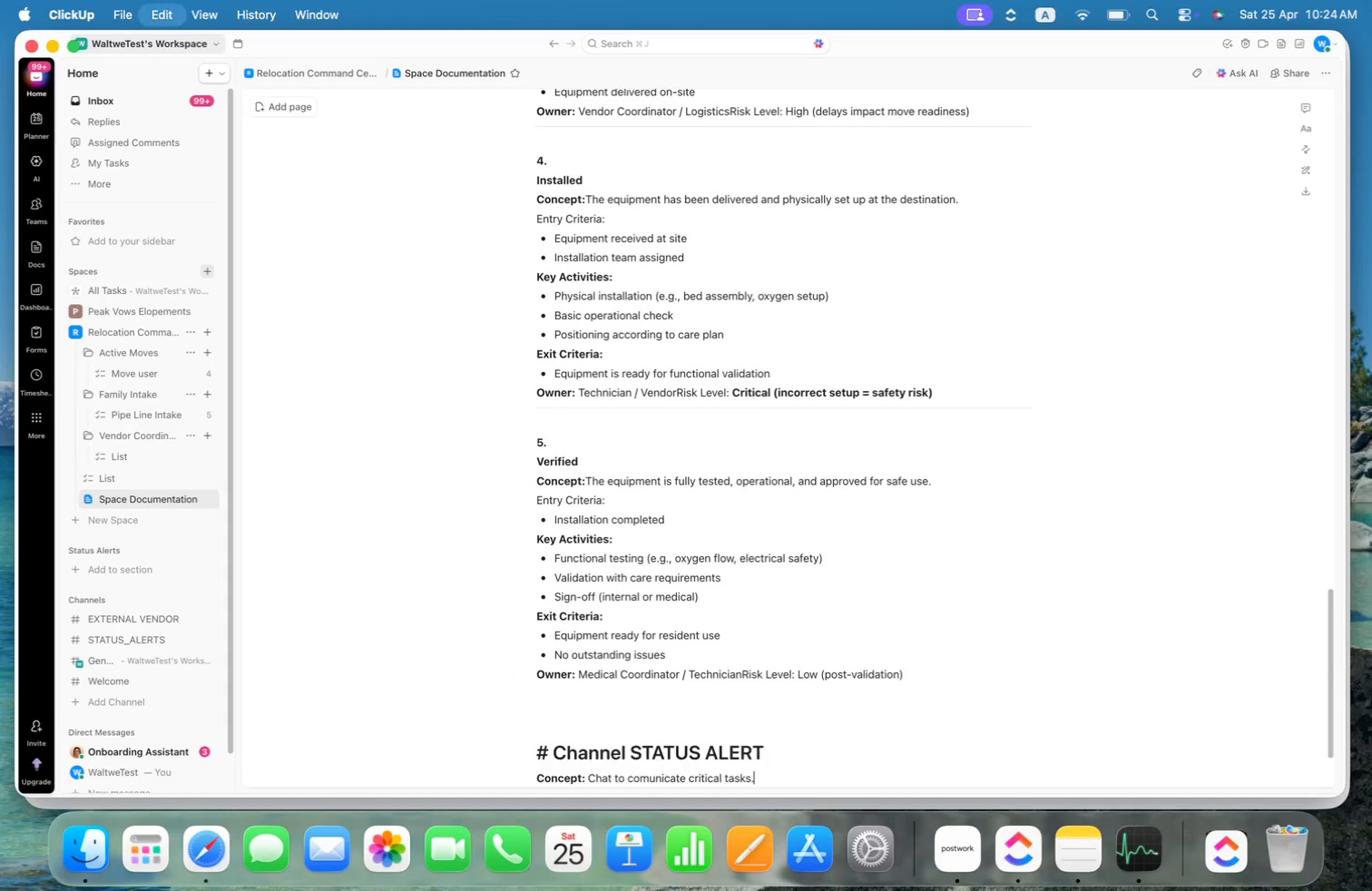 
key(Meta+V)
 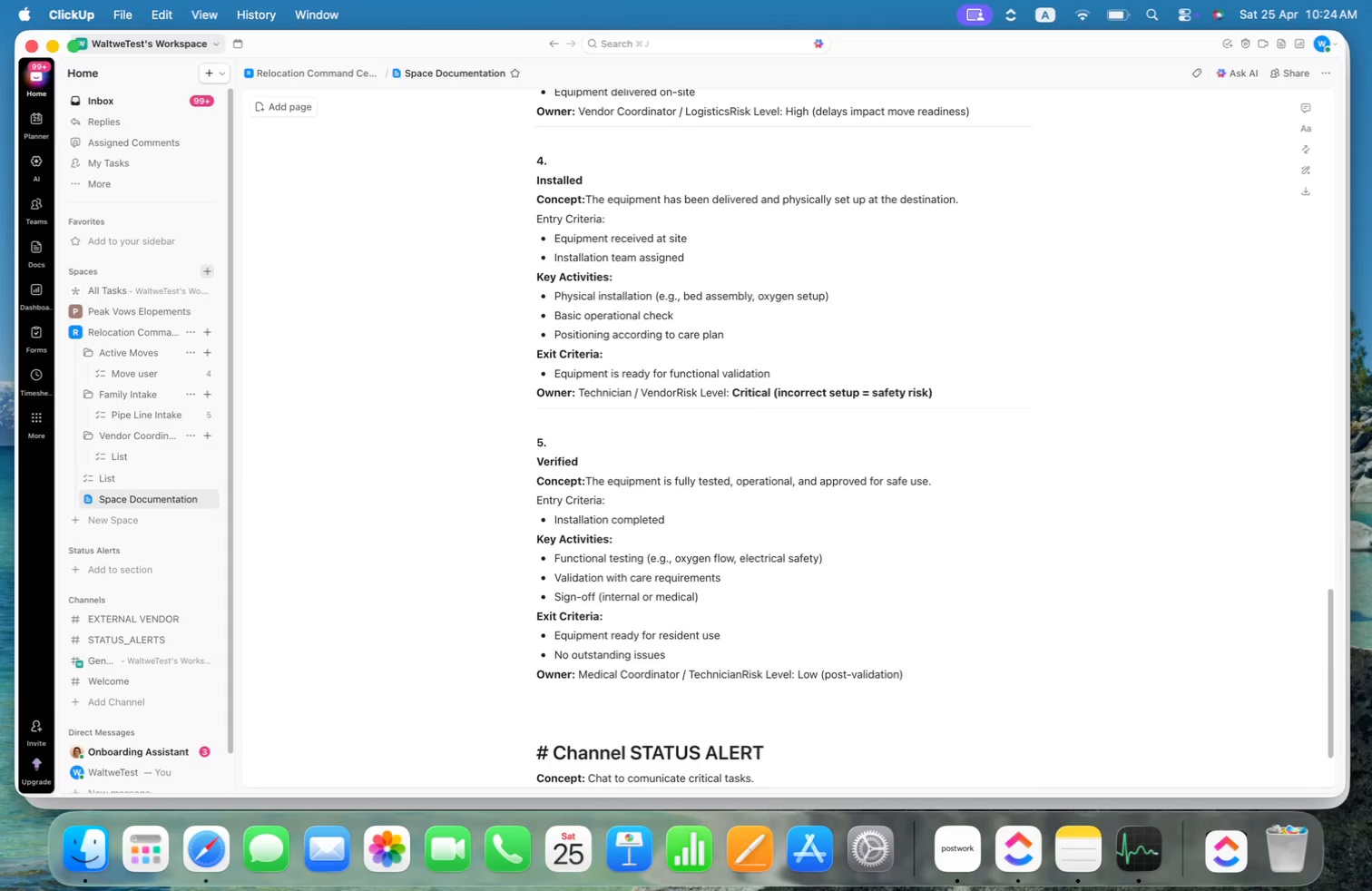 
key(ArrowUp)
 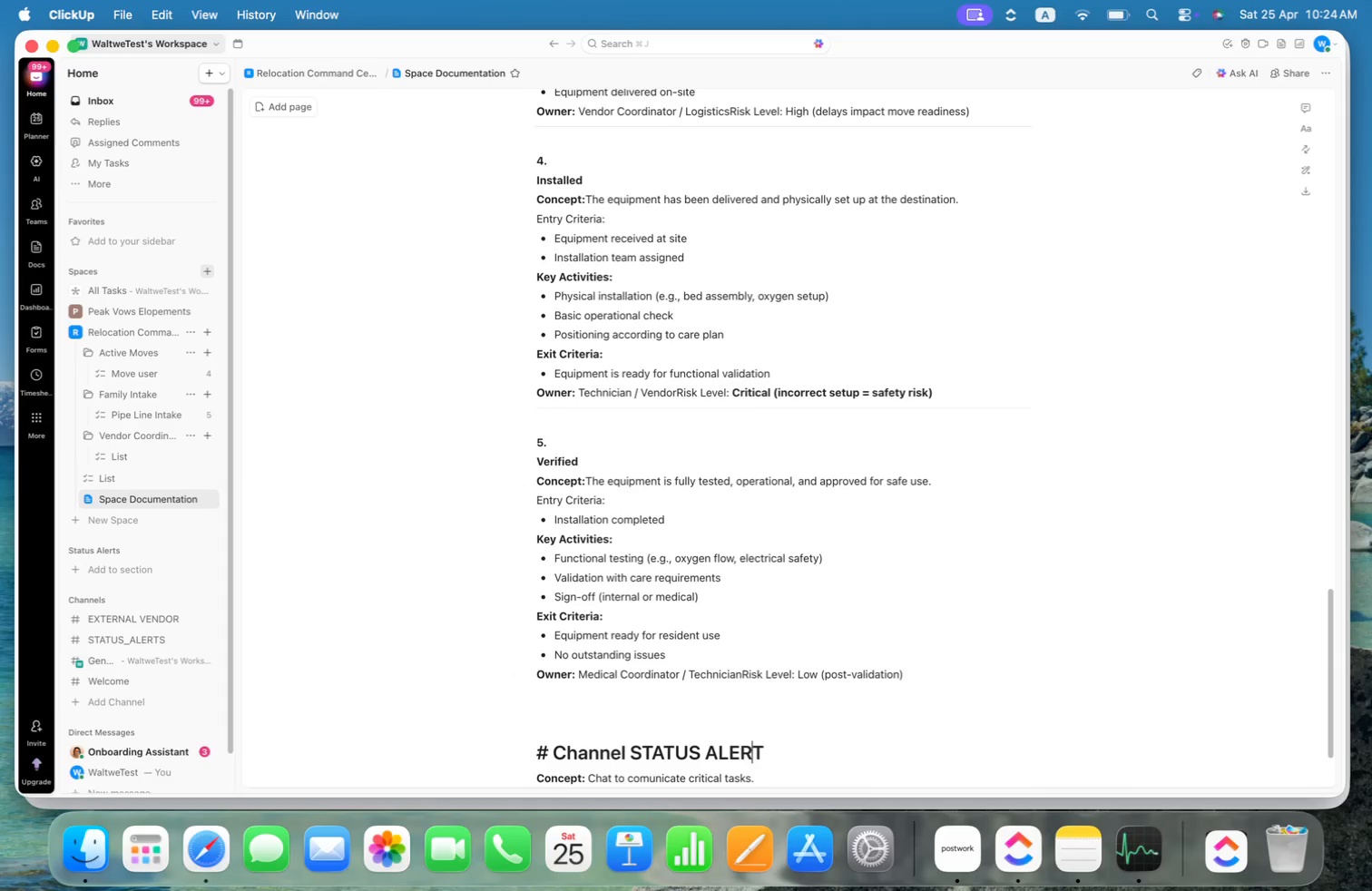 
key(ArrowUp)
 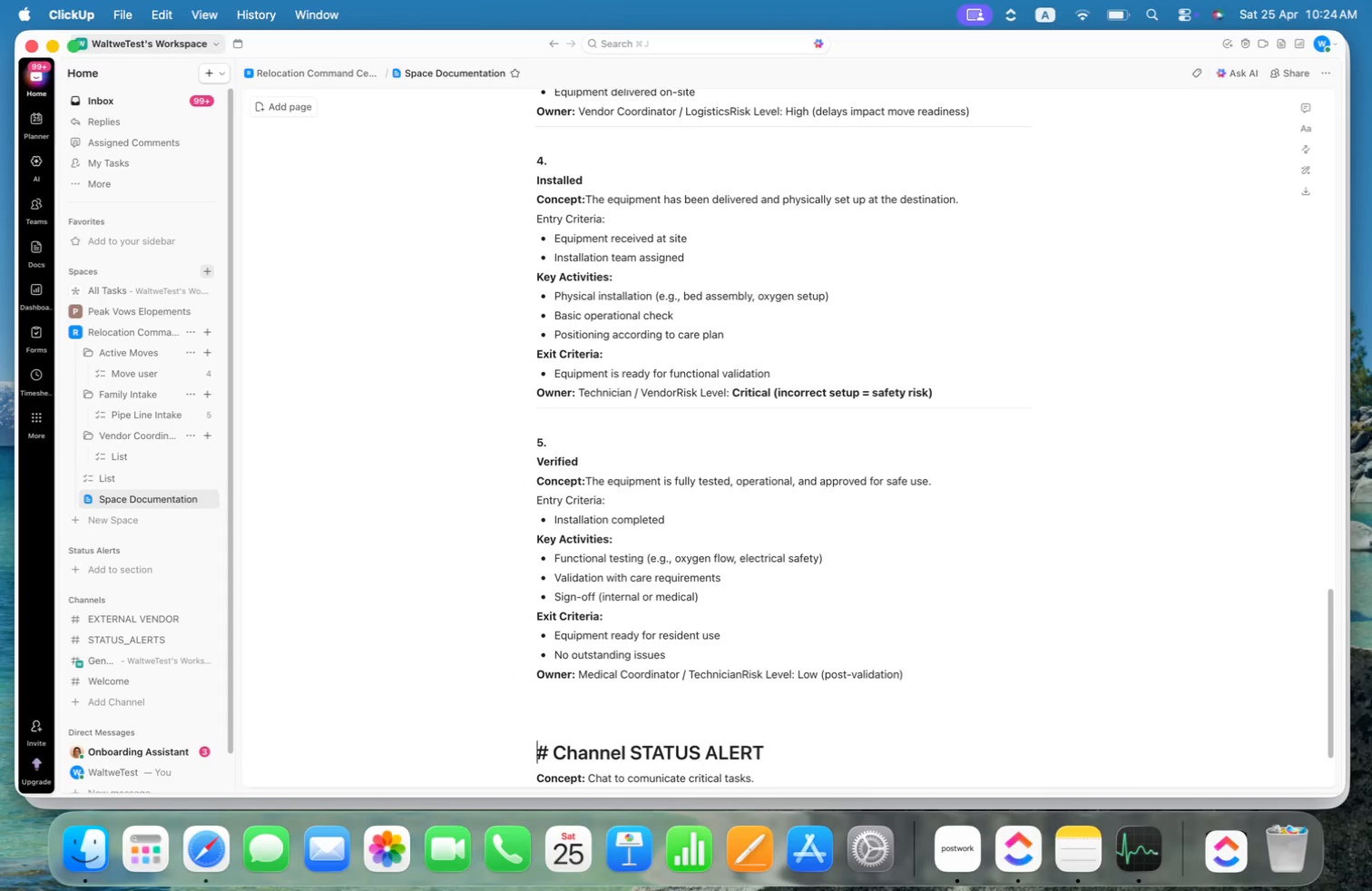 
key(ArrowRight)
 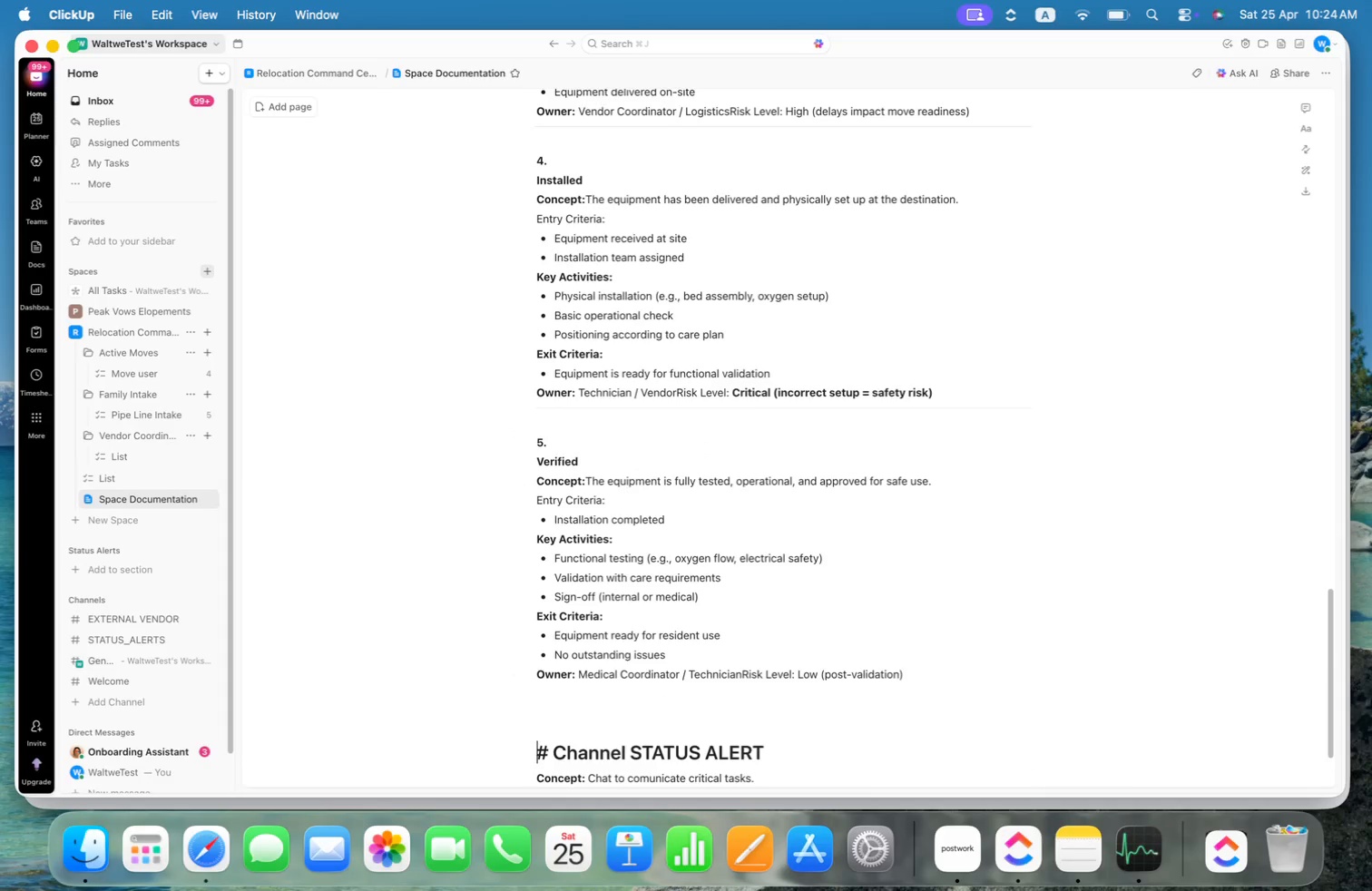 
key(Shift+ArrowDown)
 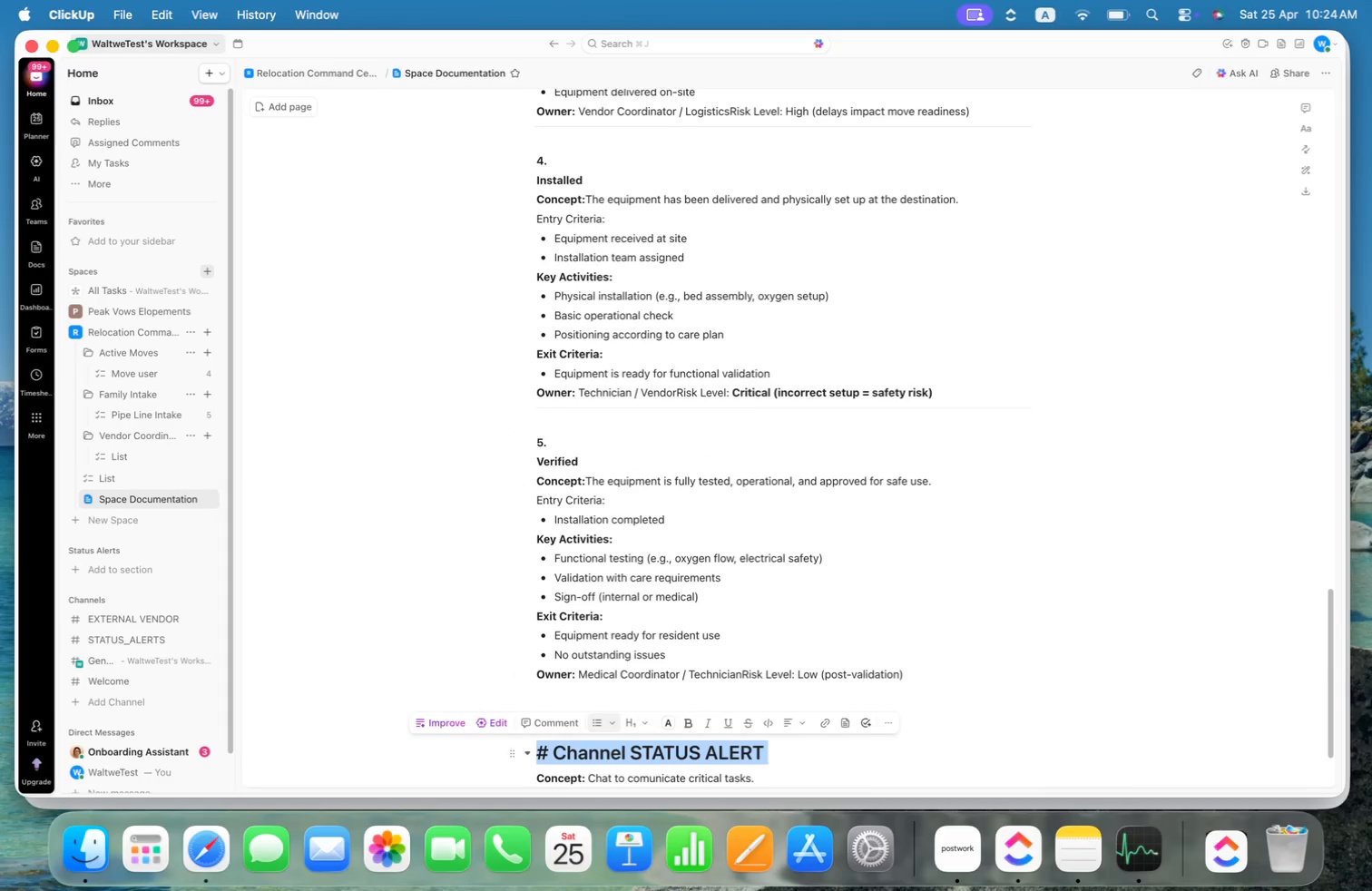 
key(Shift+ArrowDown)
 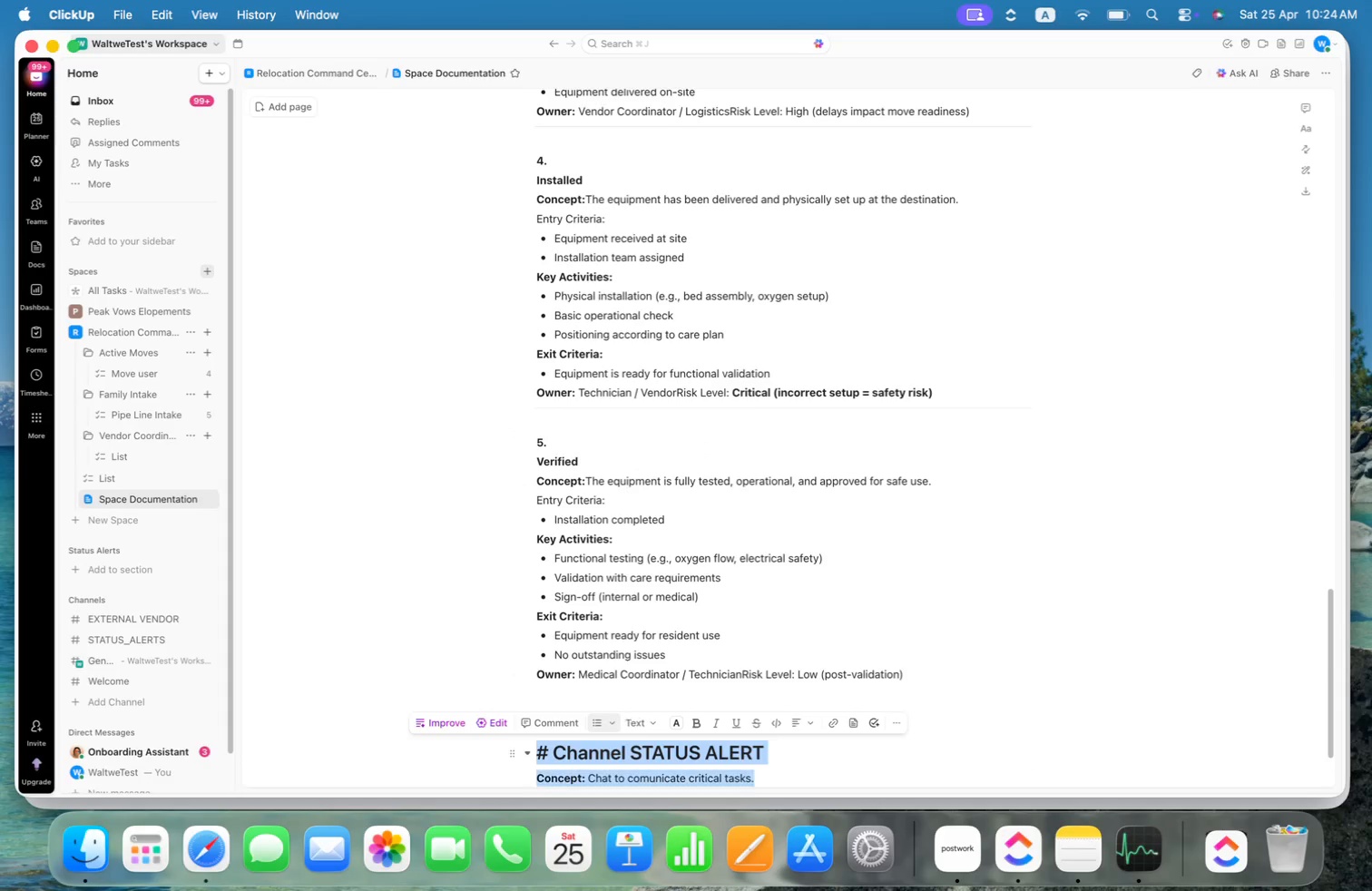 
key(Meta+Shift+CommandLeft)
 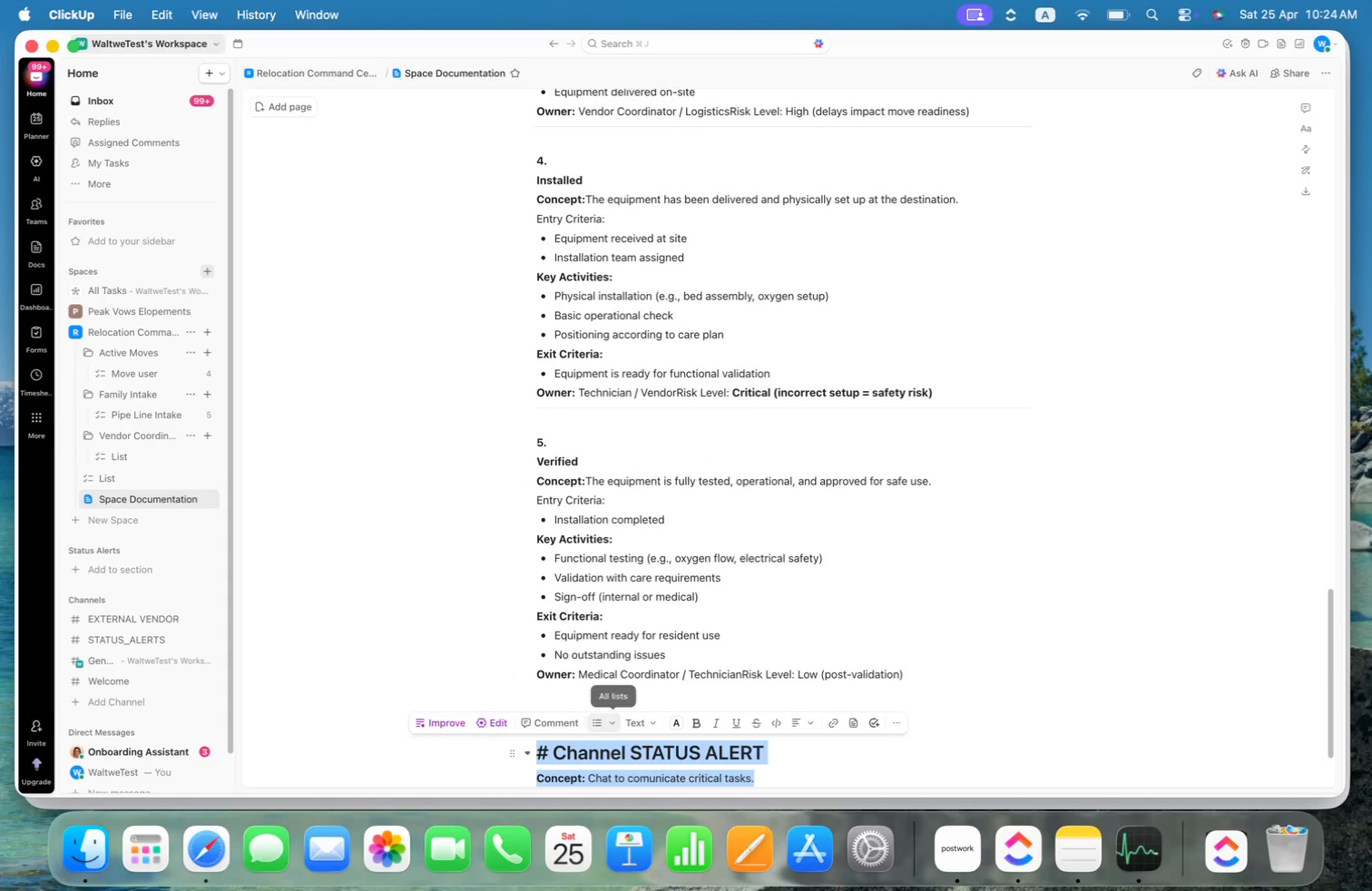 
key(Meta+C)
 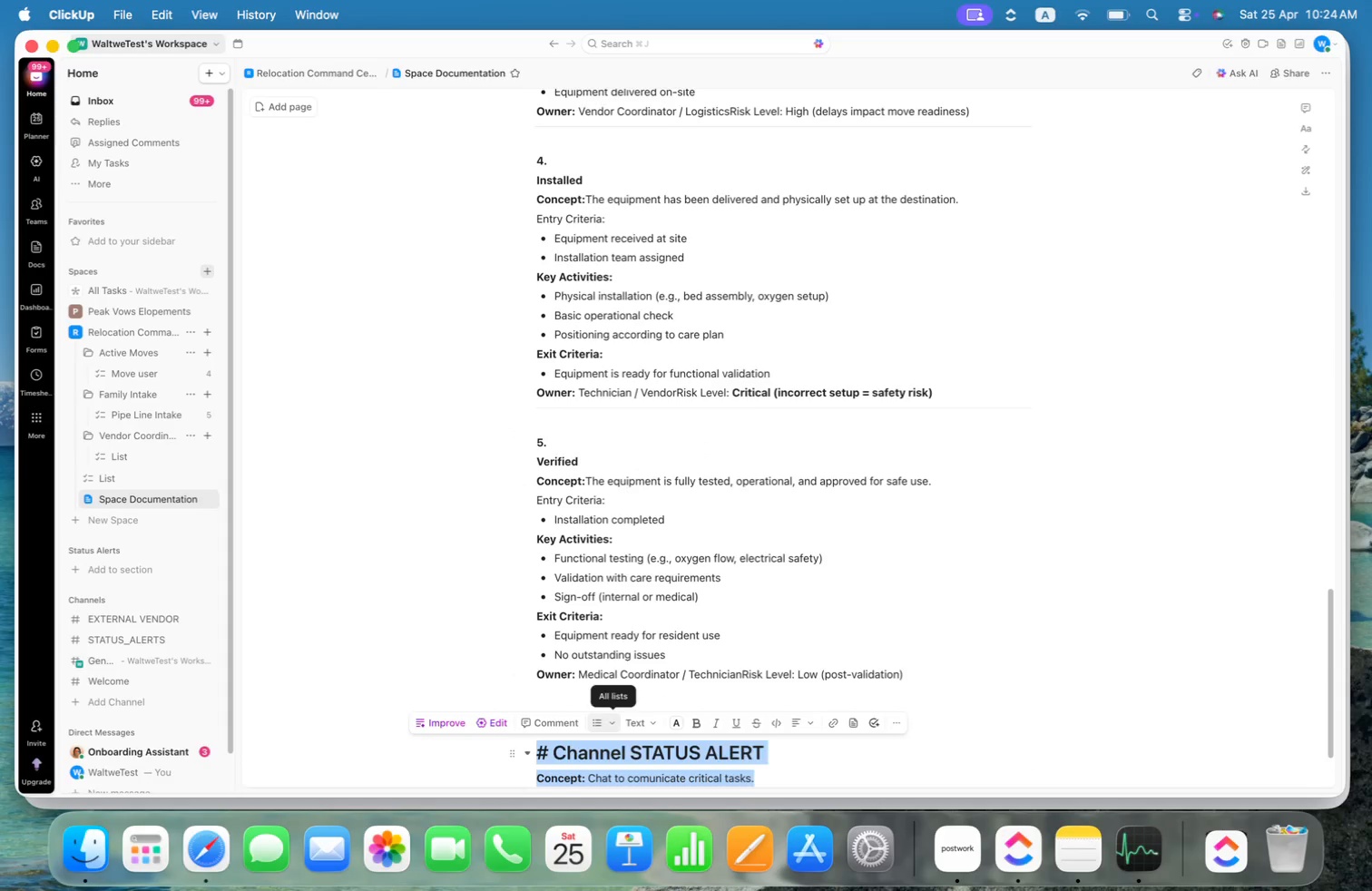 
hold_key(key=ArrowDown, duration=2.59)
 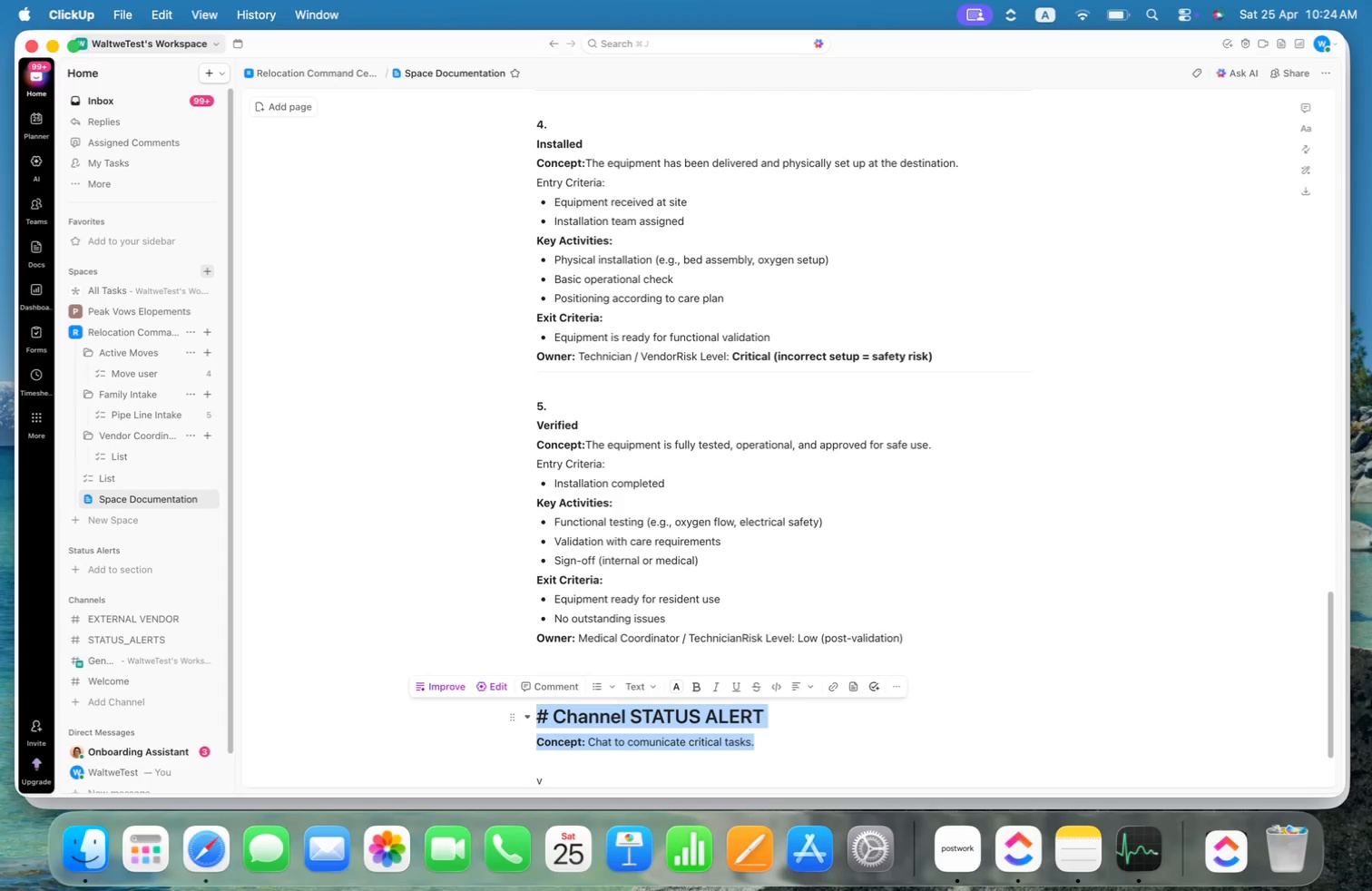 
key(Enter)
 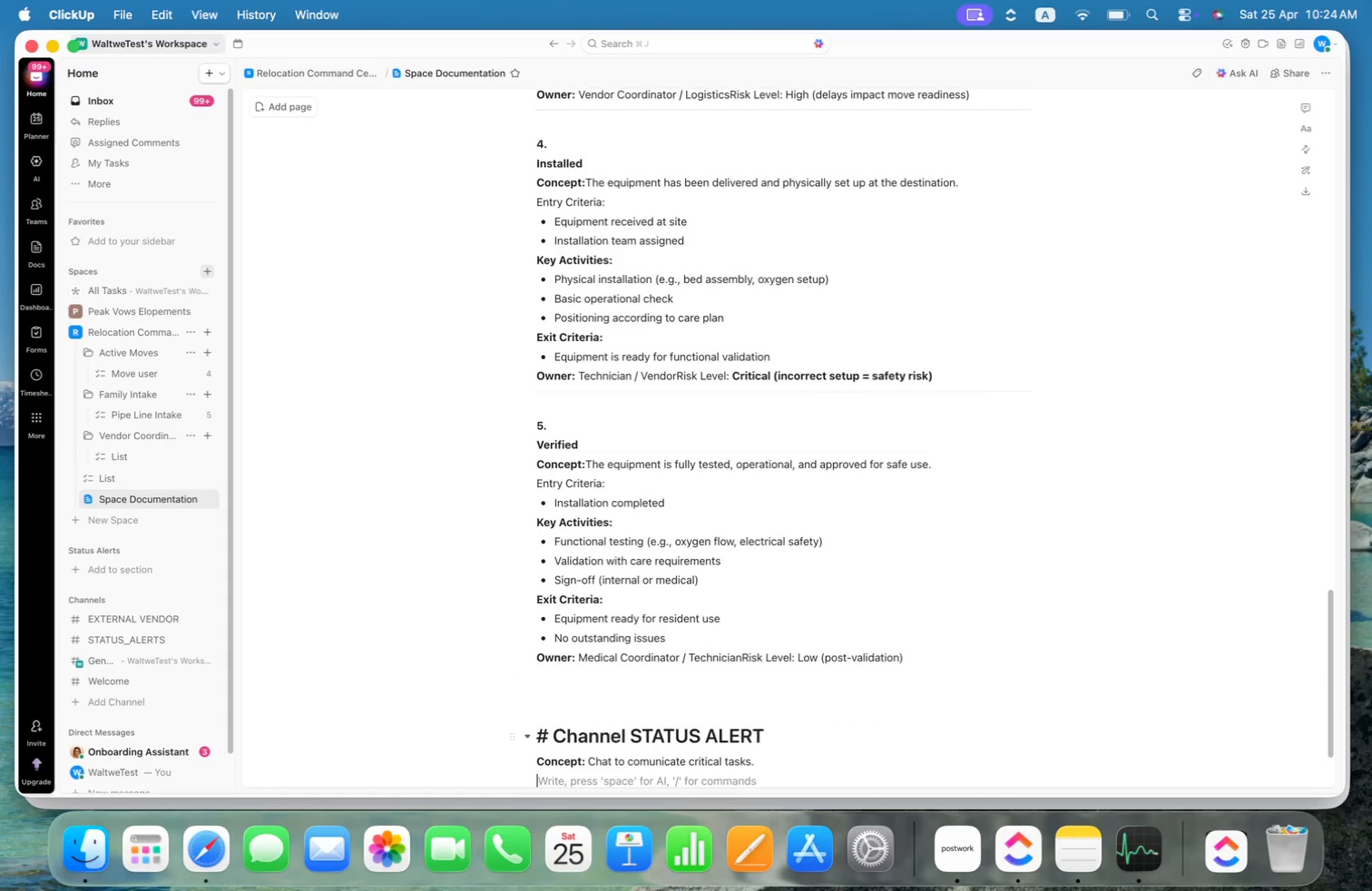 
key(Enter)
 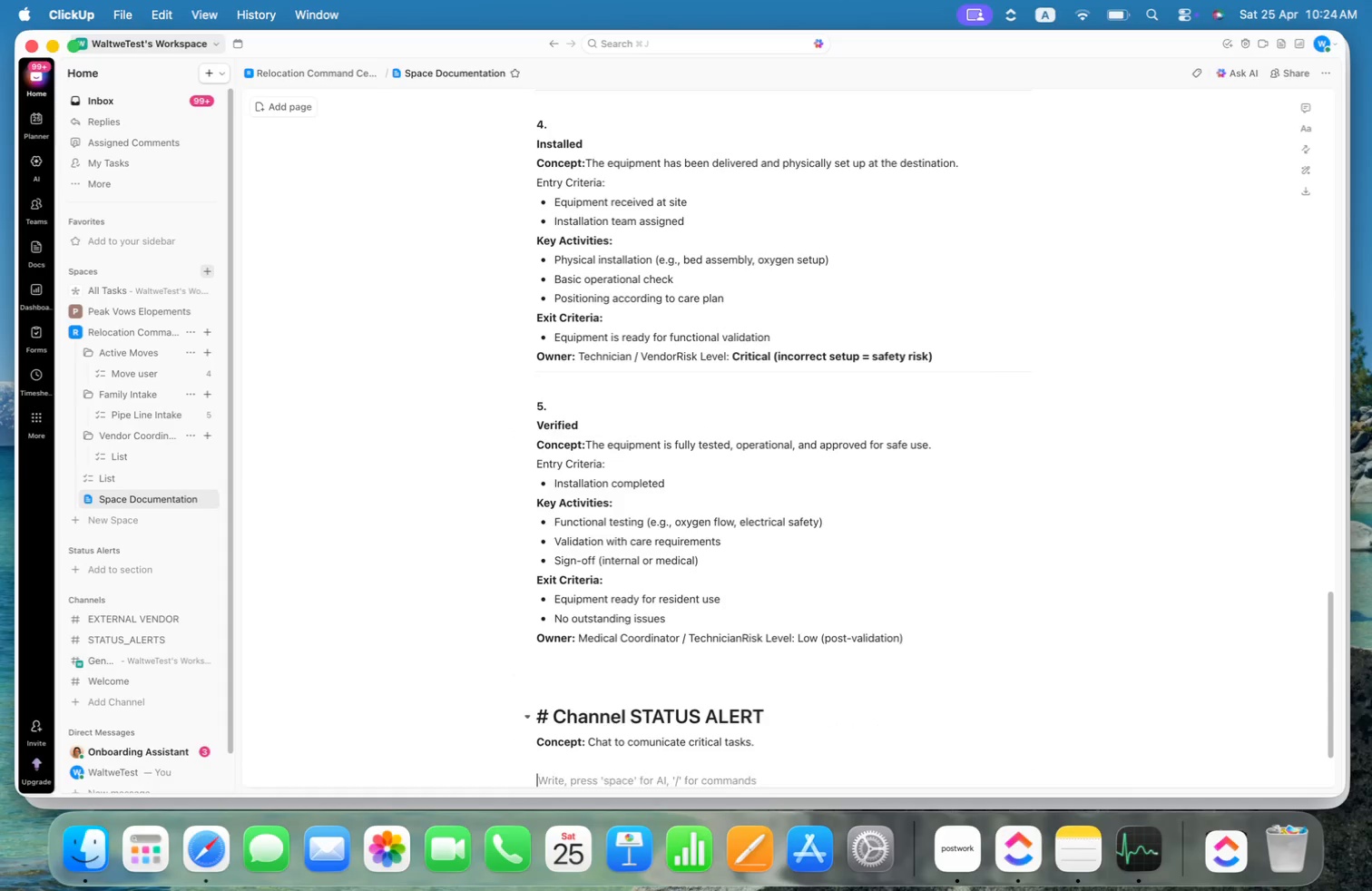 
key(V)
 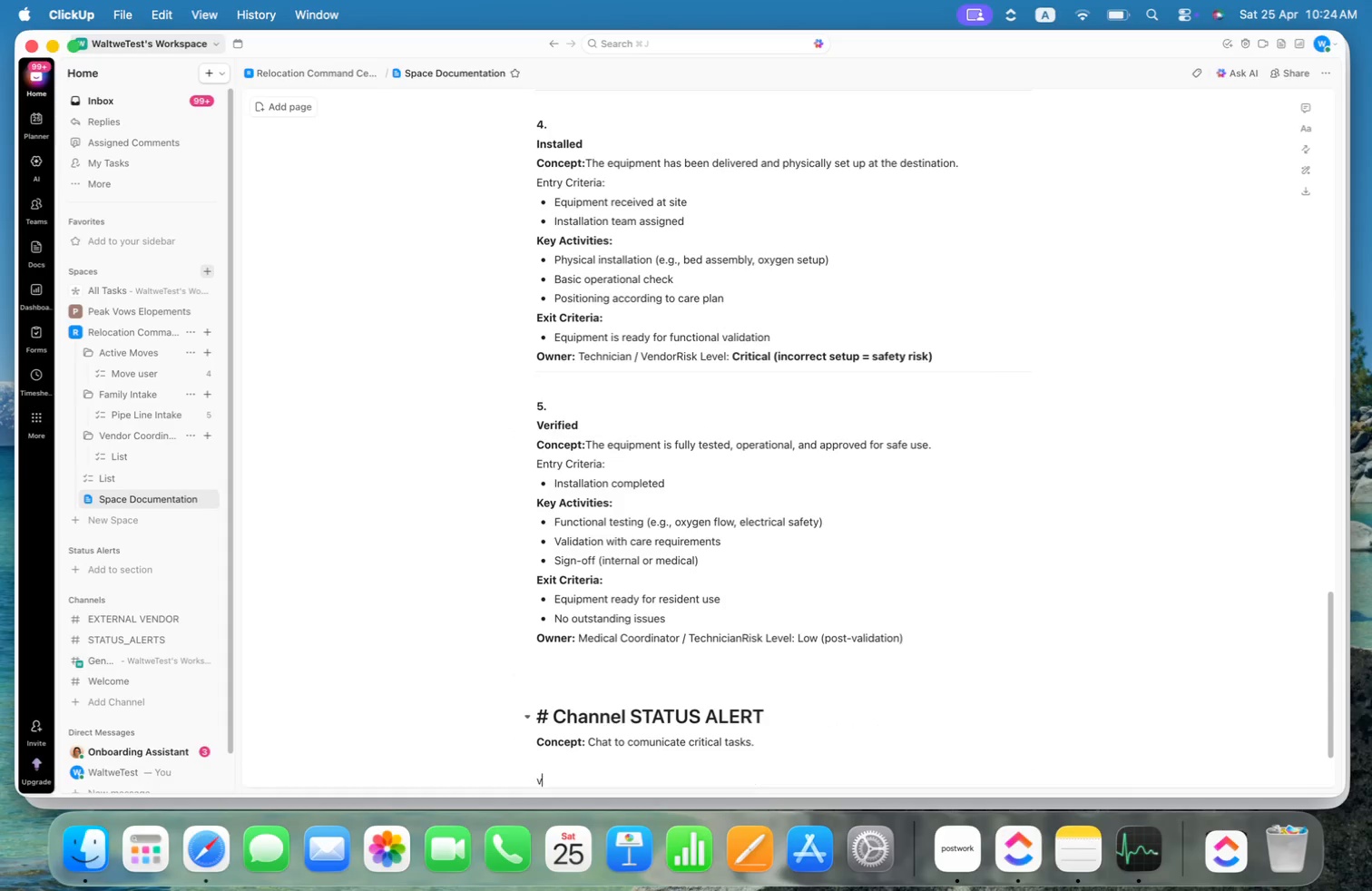 
key(Meta+CommandLeft)
 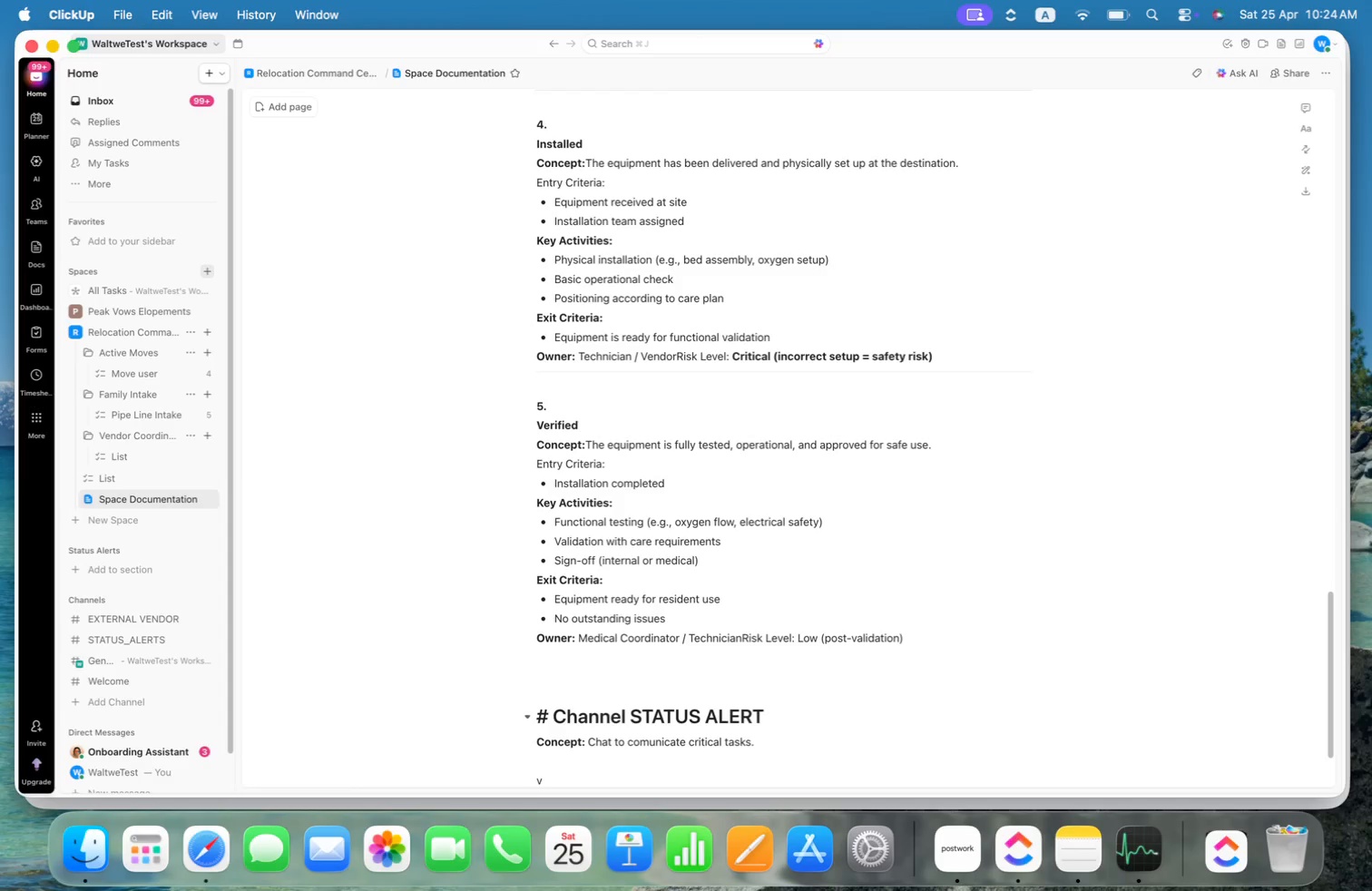 
key(ArrowUp)
 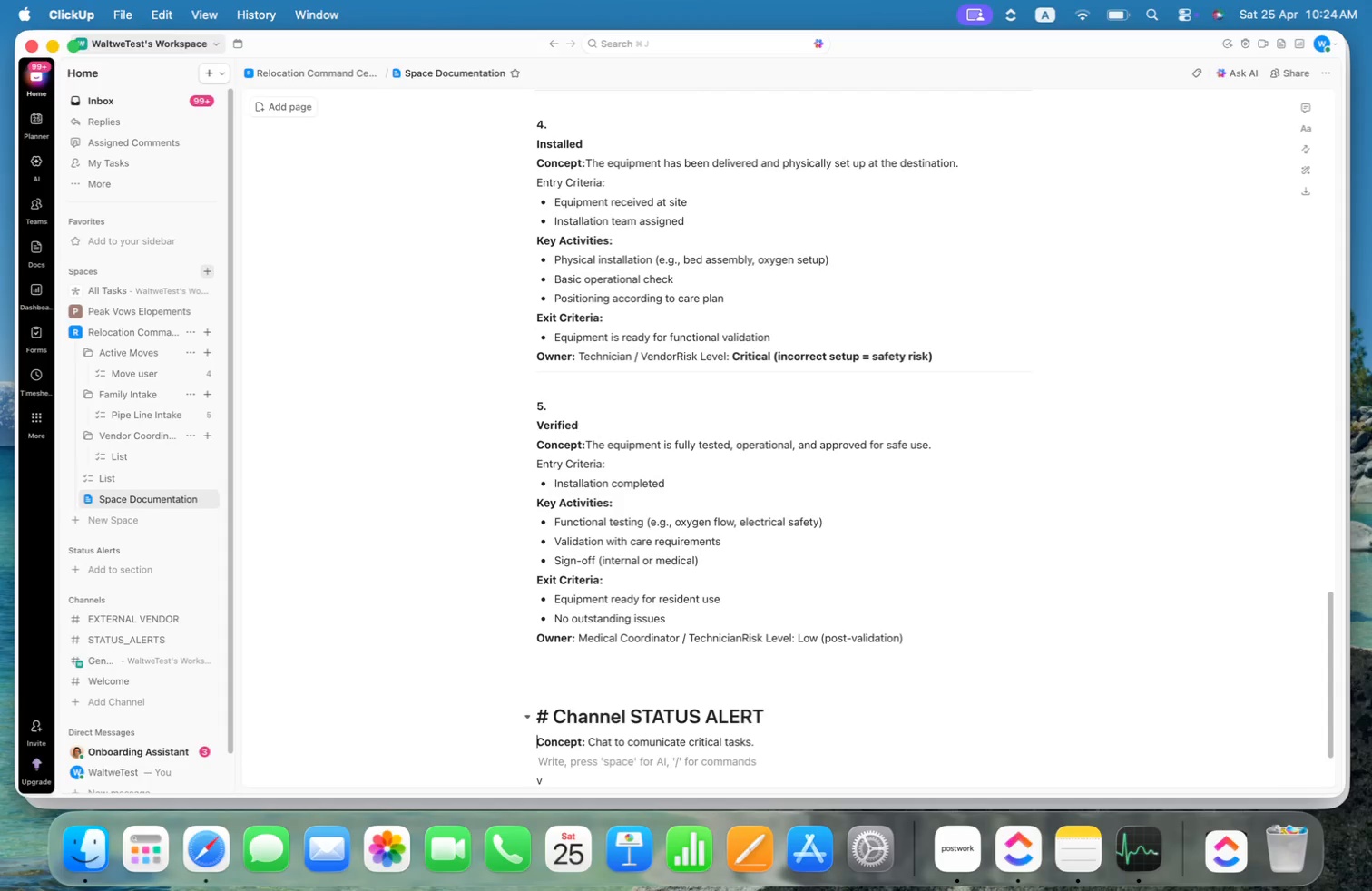 
key(ArrowUp)
 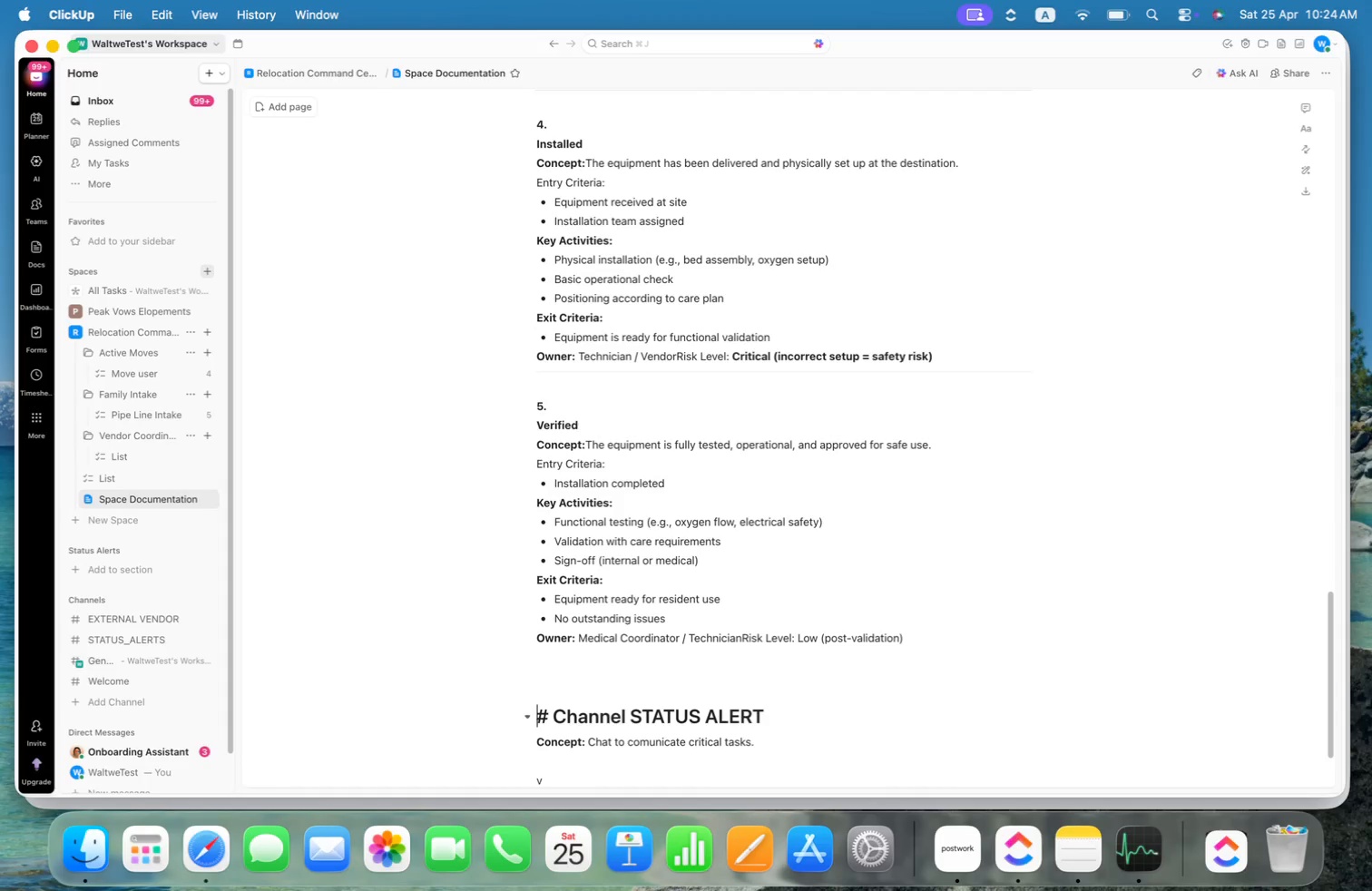 
key(ArrowUp)
 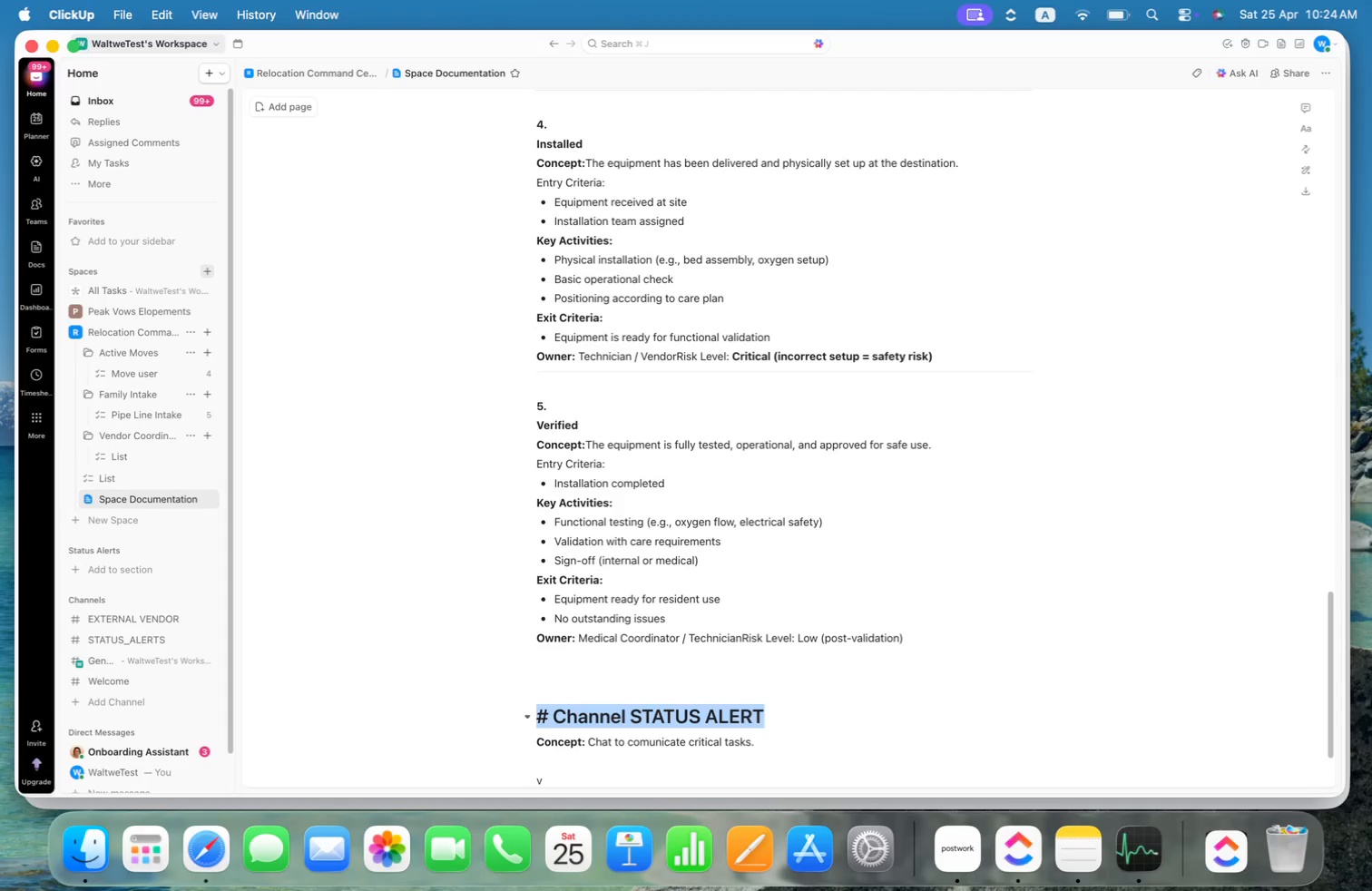 
key(Shift+ArrowDown)
 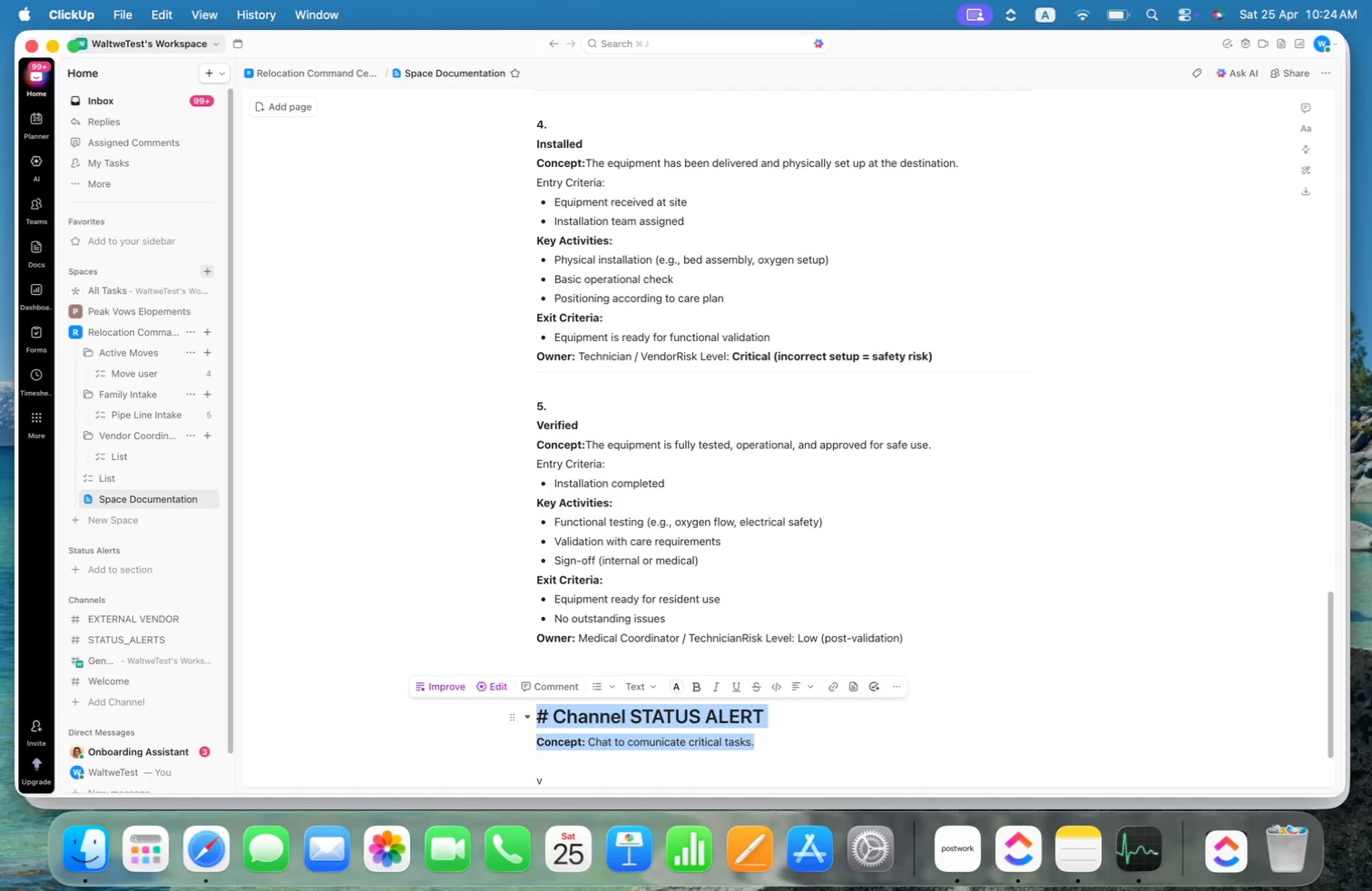 
key(Meta+C)
 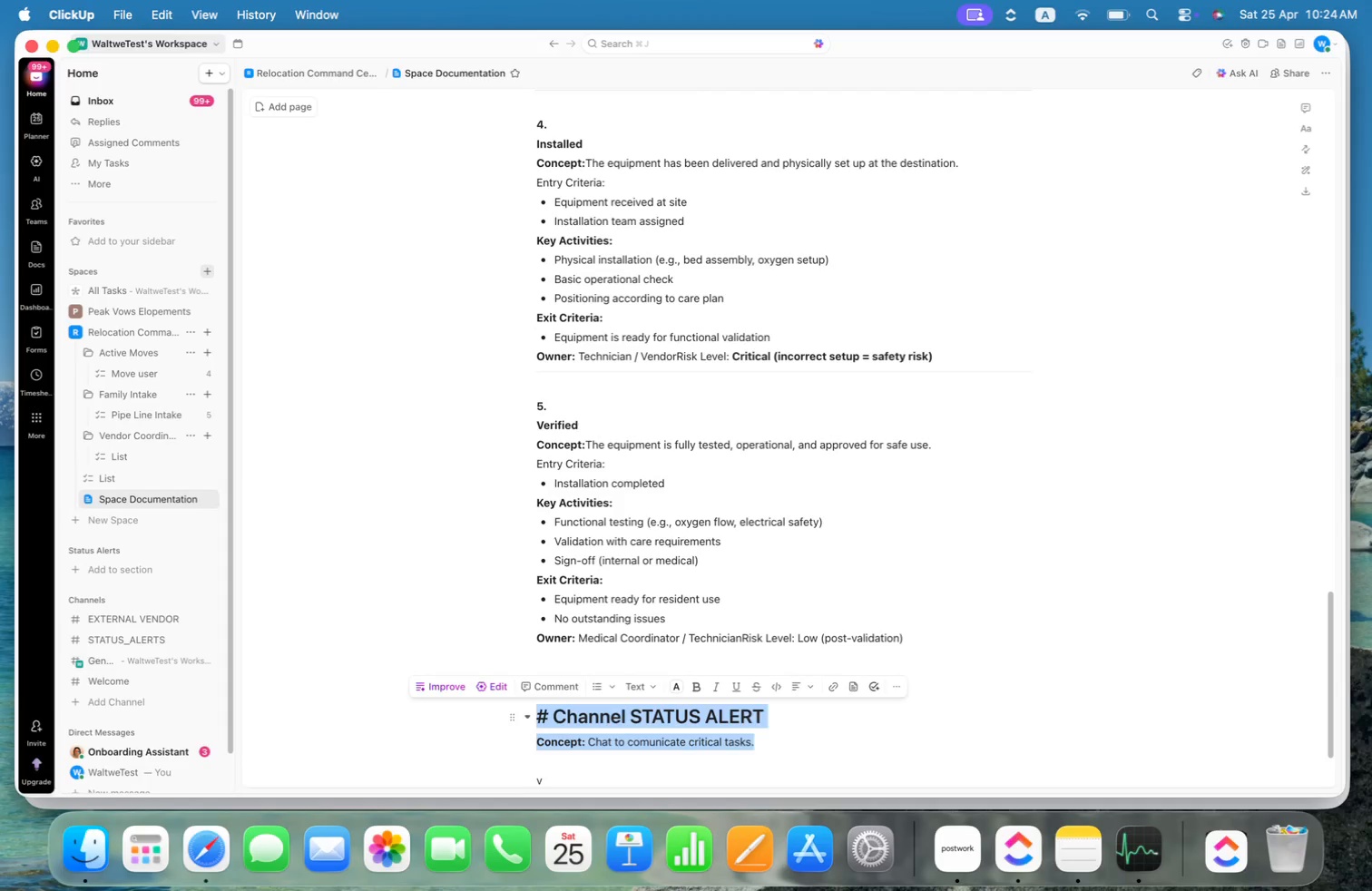 
key(ArrowDown)
 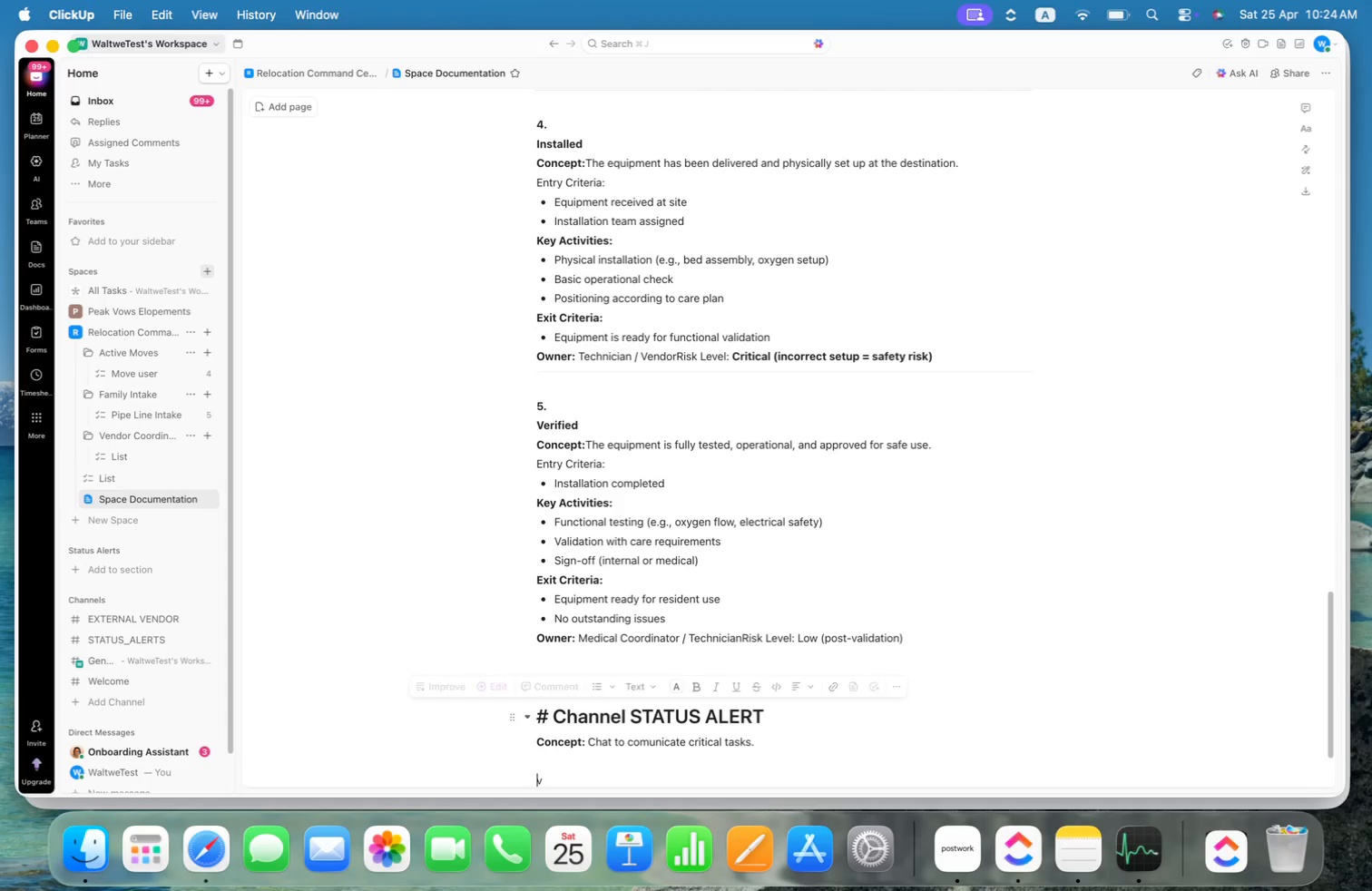 
key(ArrowDown)
 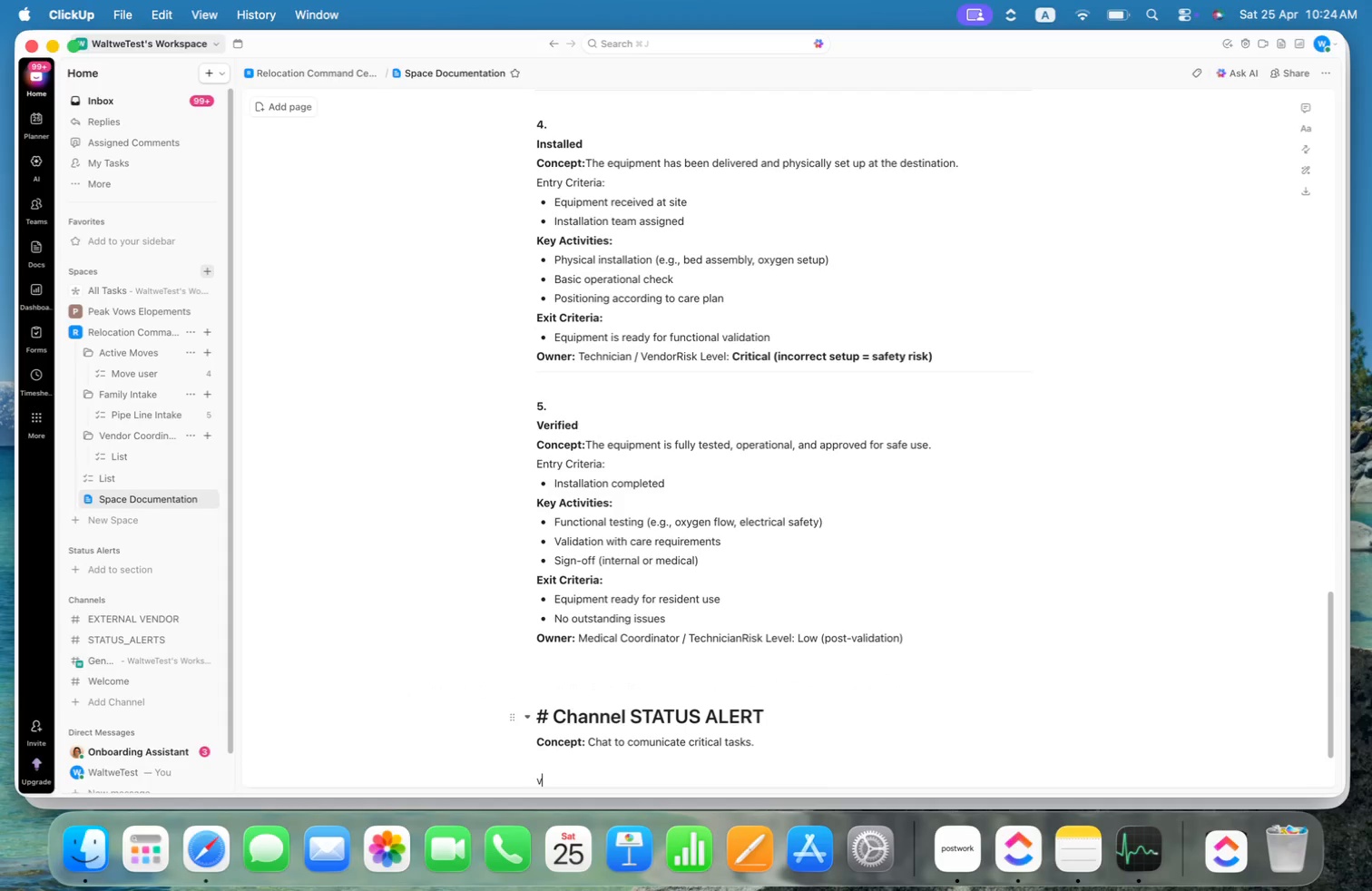 
key(ArrowRight)
 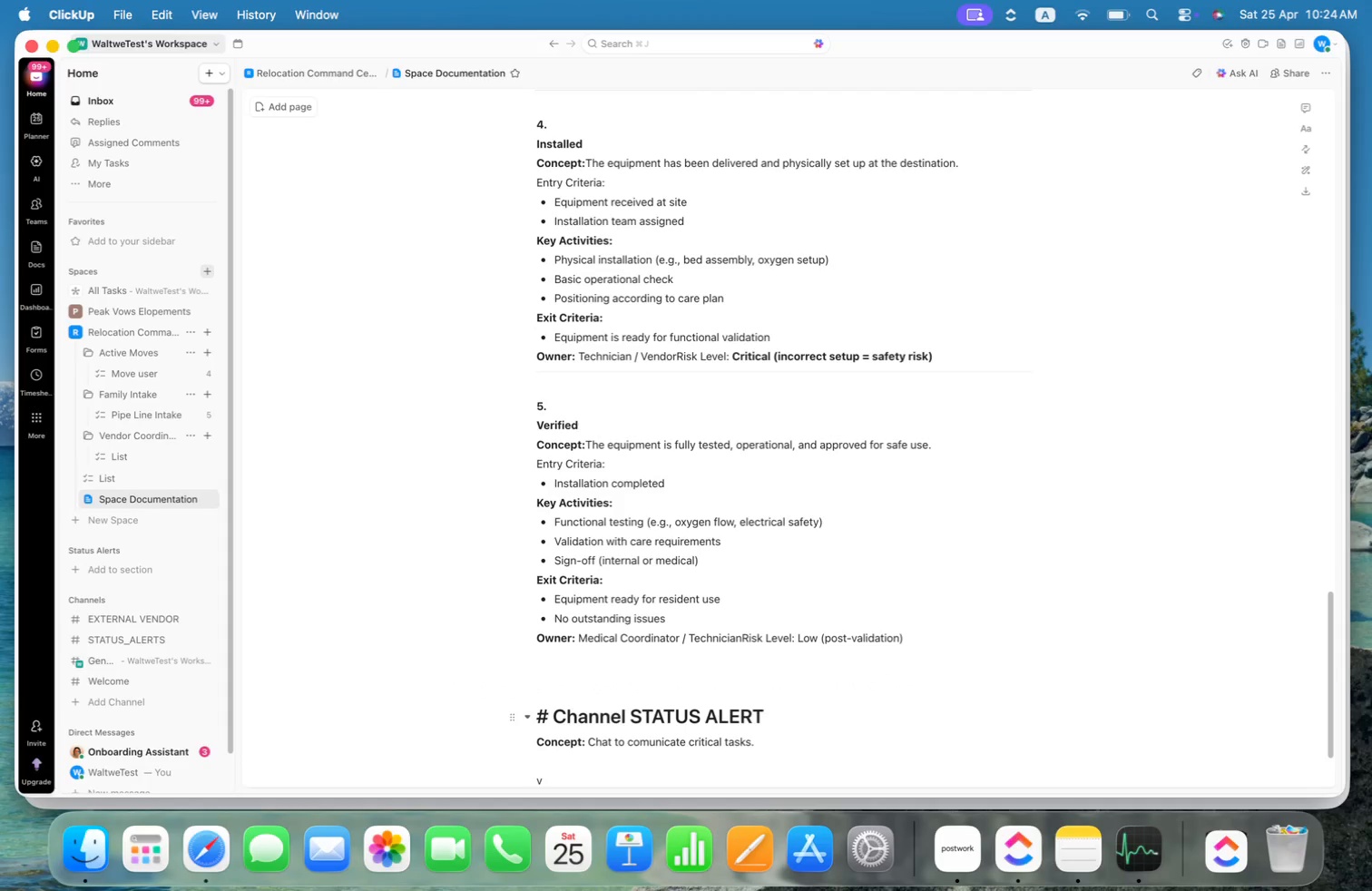 
key(Meta+Shift+ArrowLeft)
 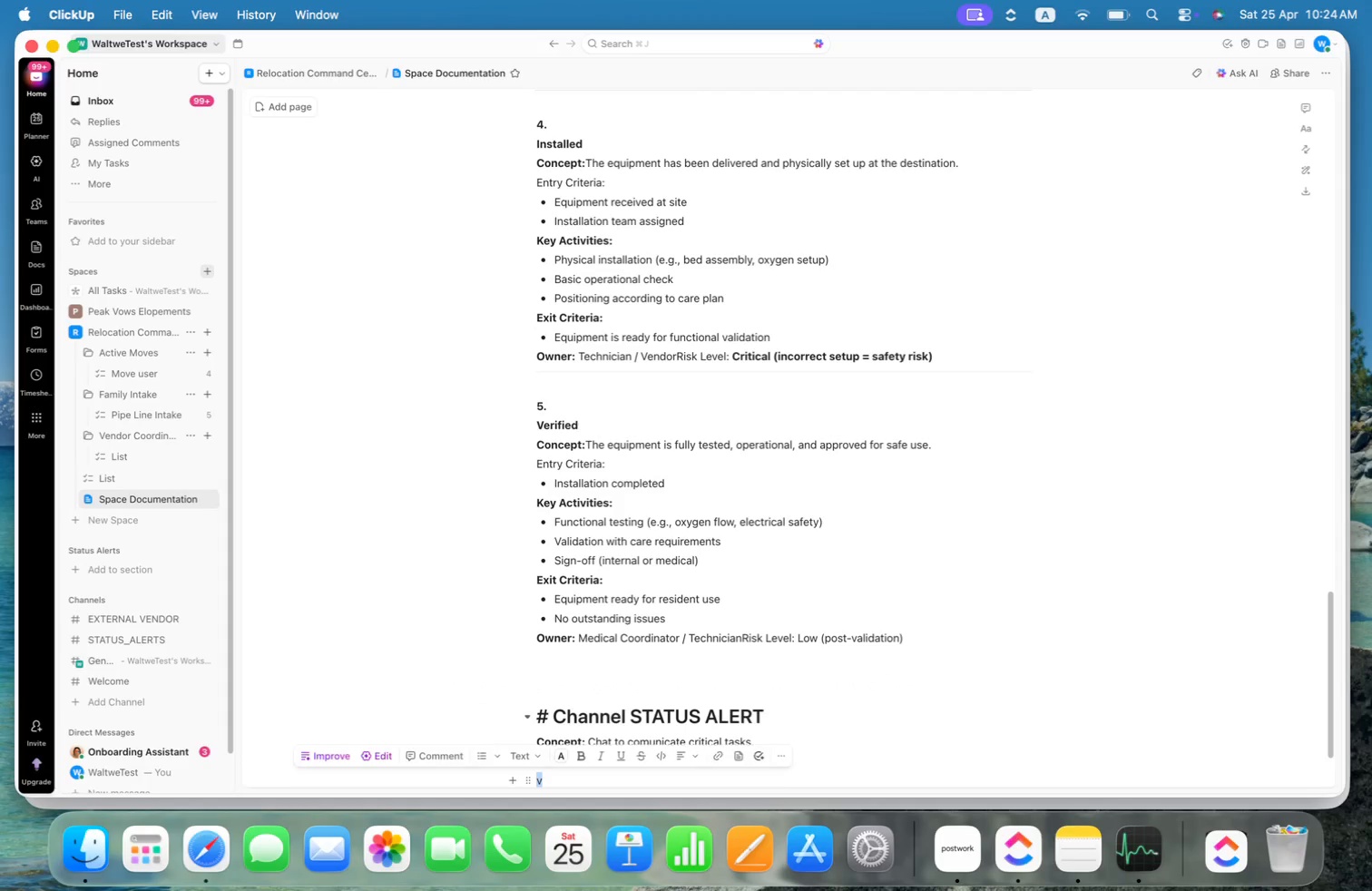 
key(Meta+V)
 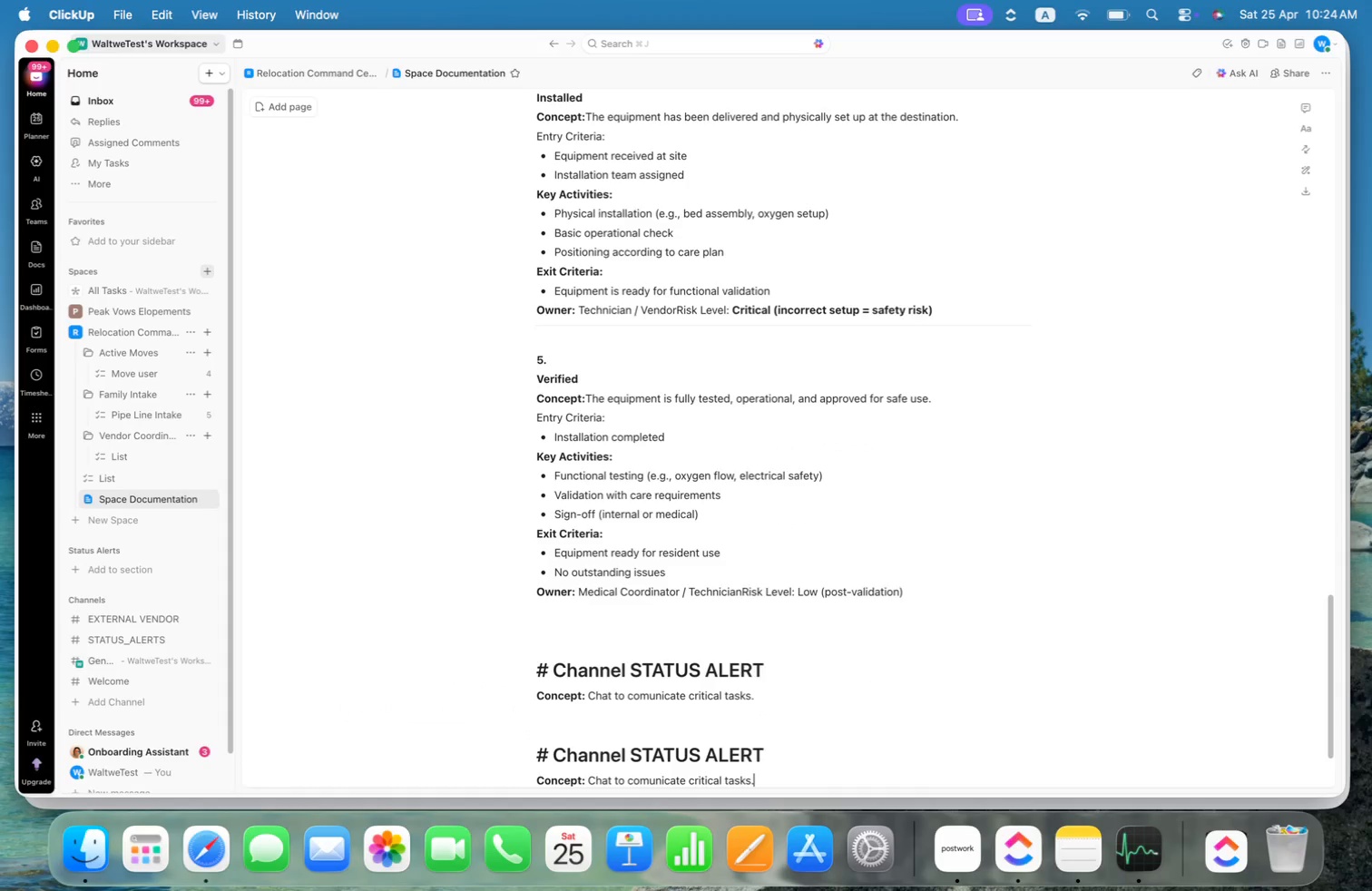 
key(ArrowUp)
 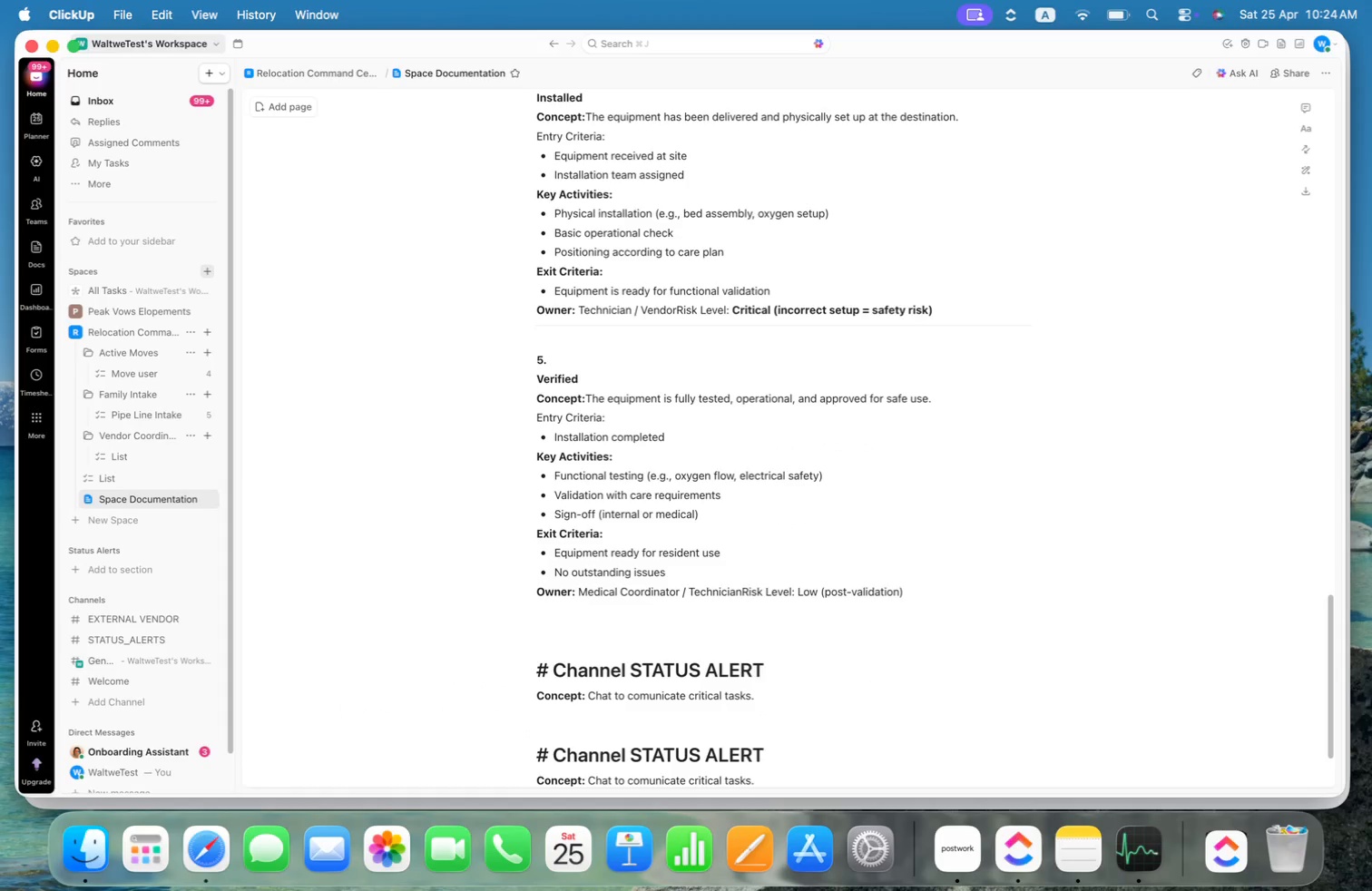 
key(ArrowUp)
 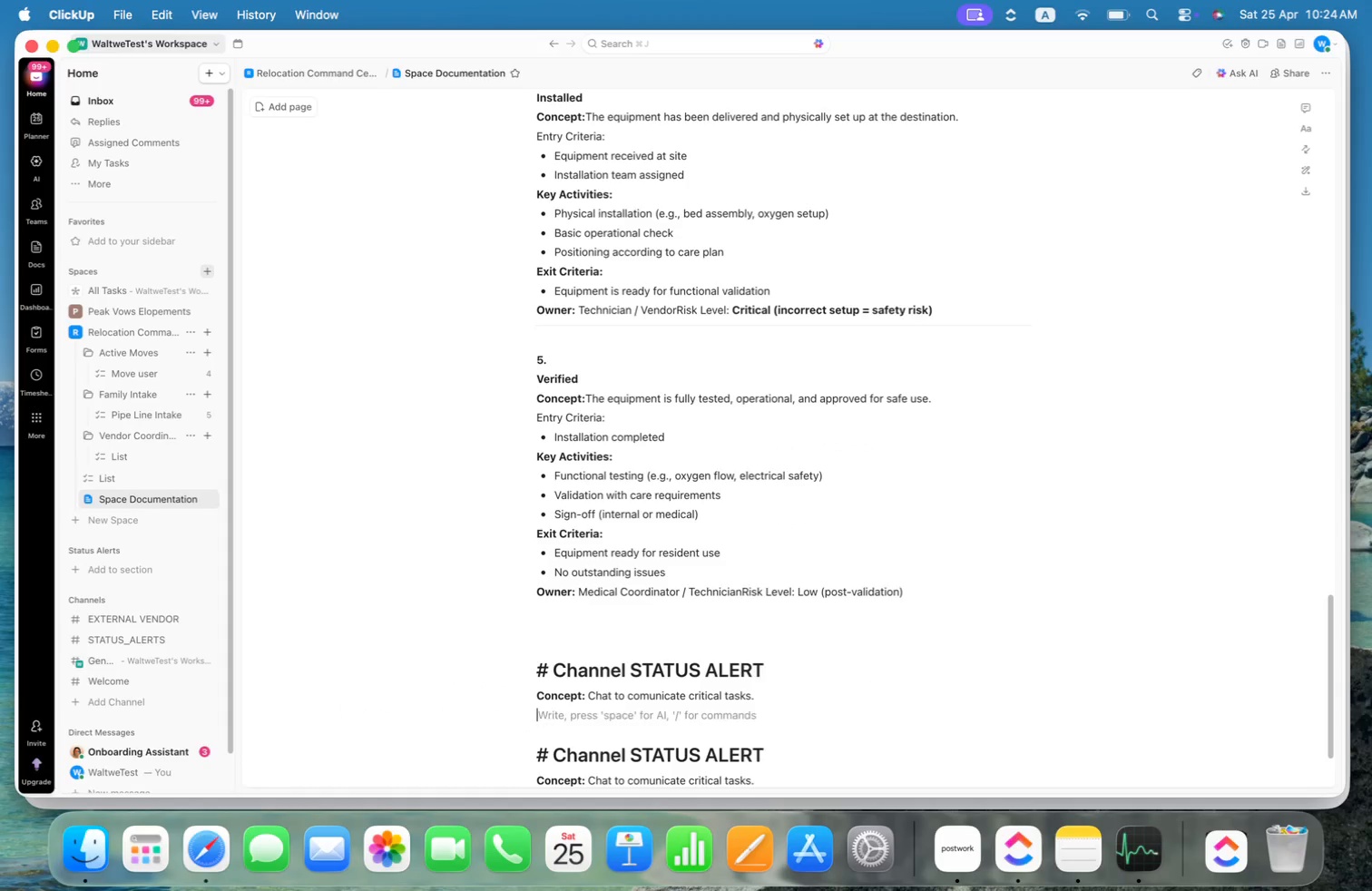 
key(Alt+ArrowLeft)
 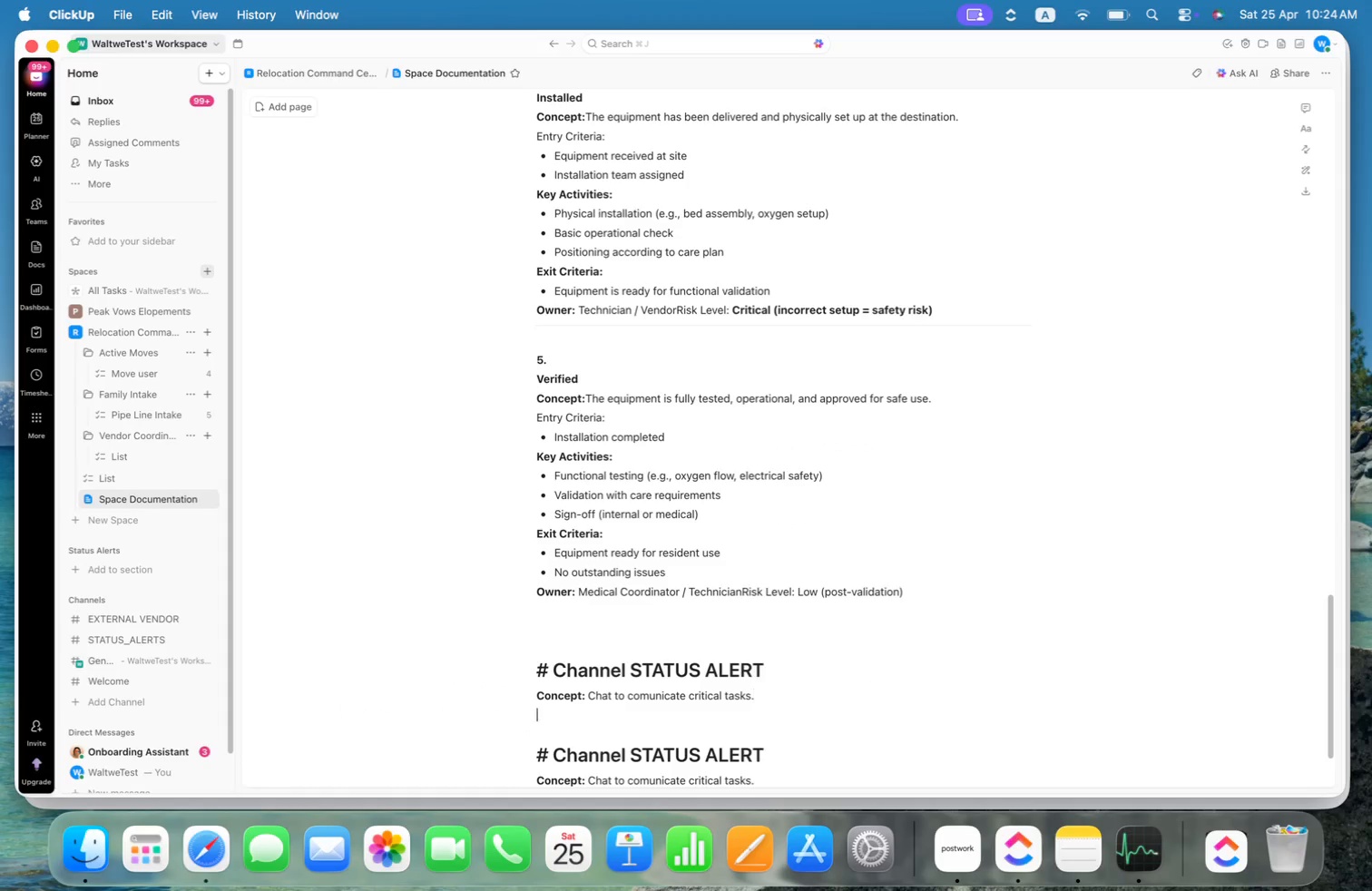 
key(ArrowDown)
 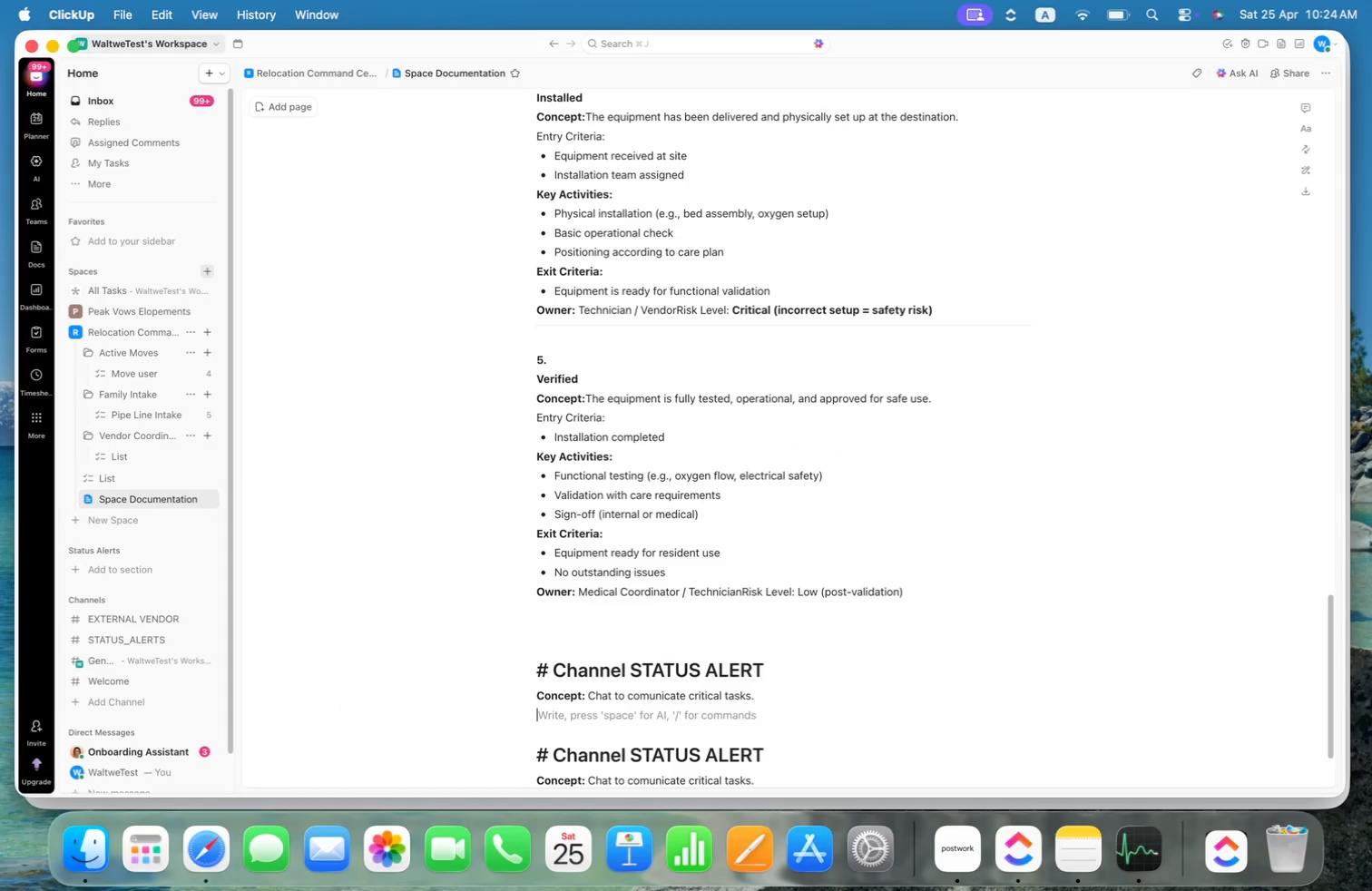 
key(ArrowDown)
 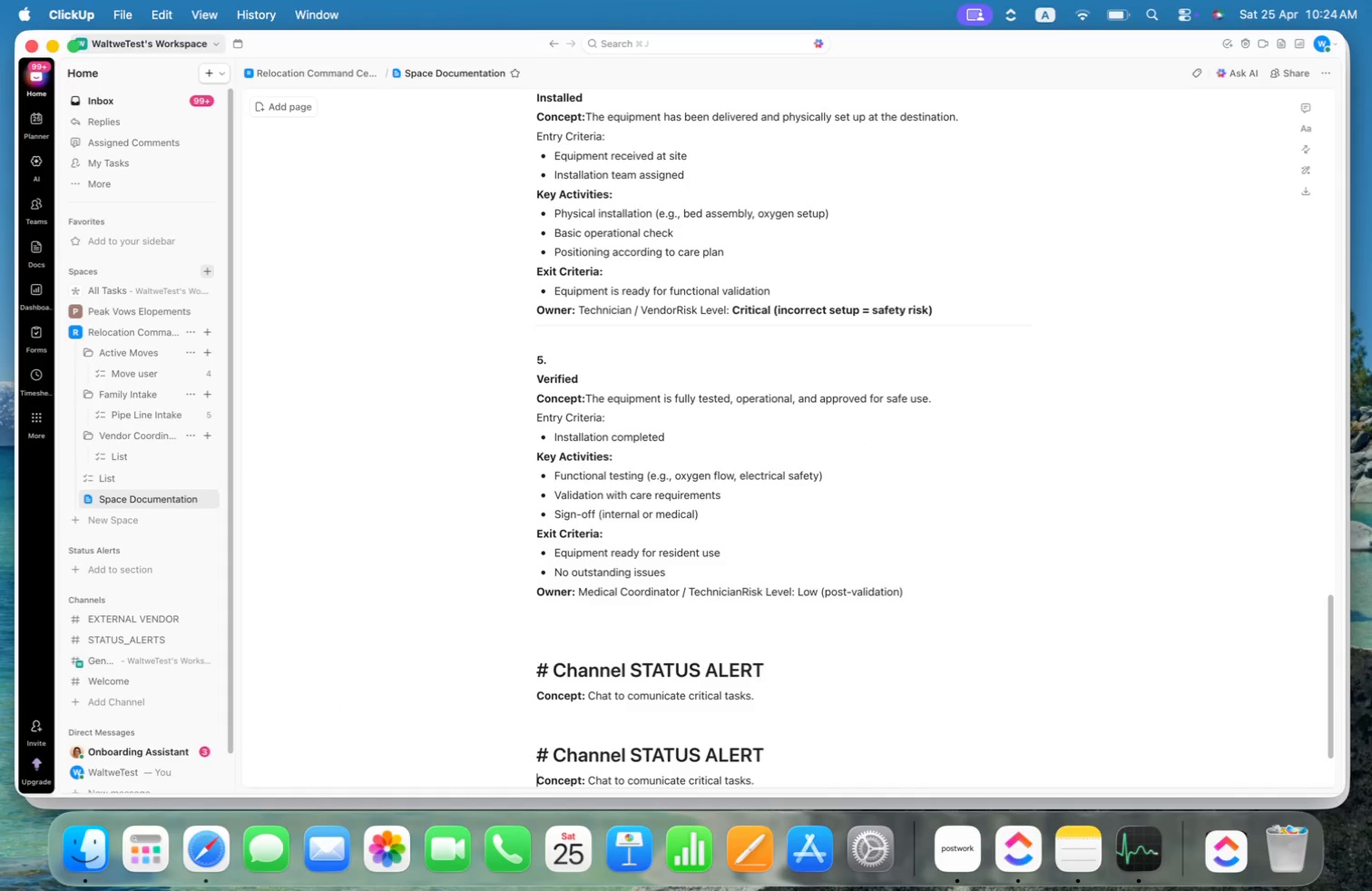 
key(ArrowDown)
 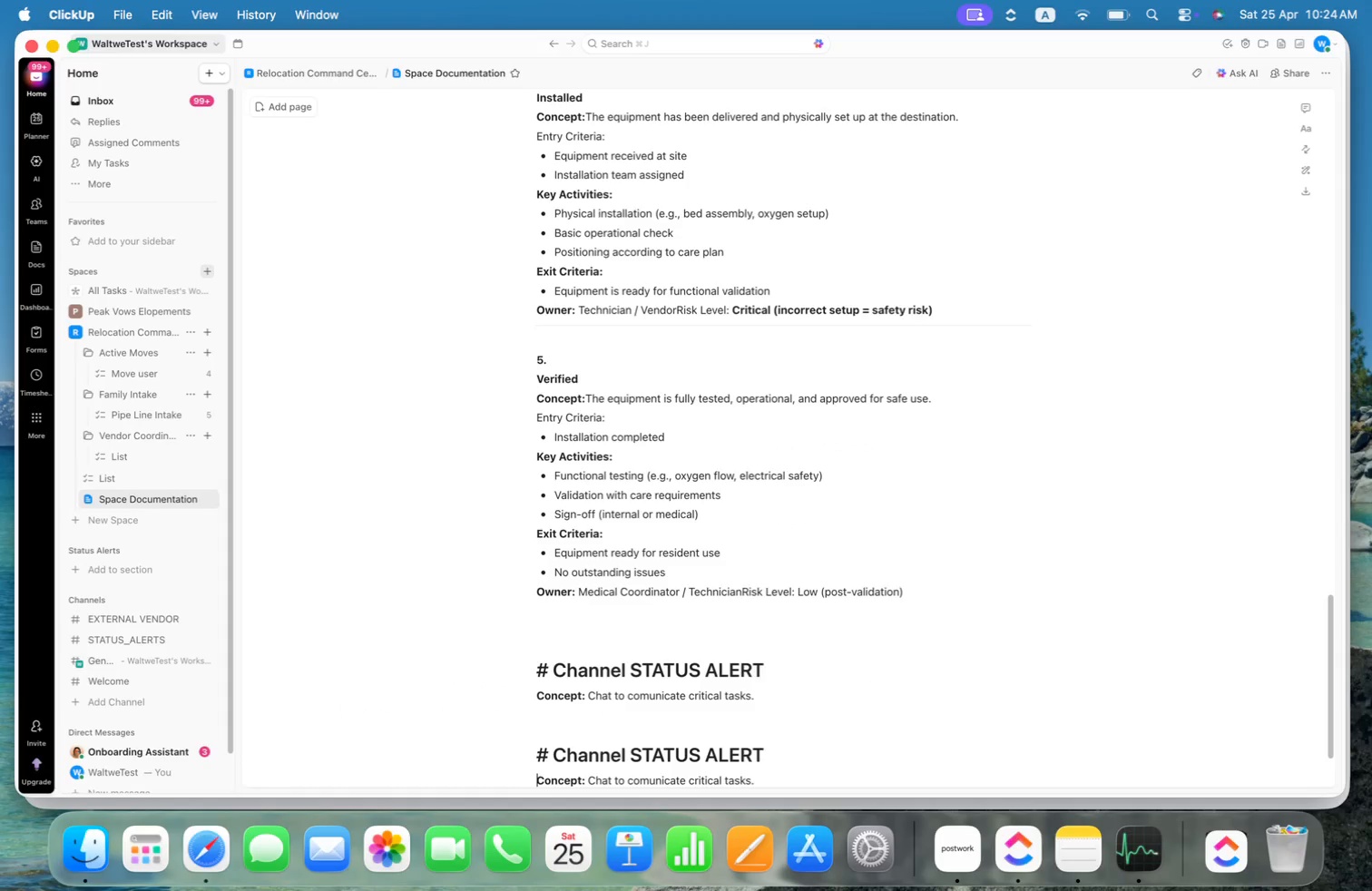 
key(ArrowUp)
 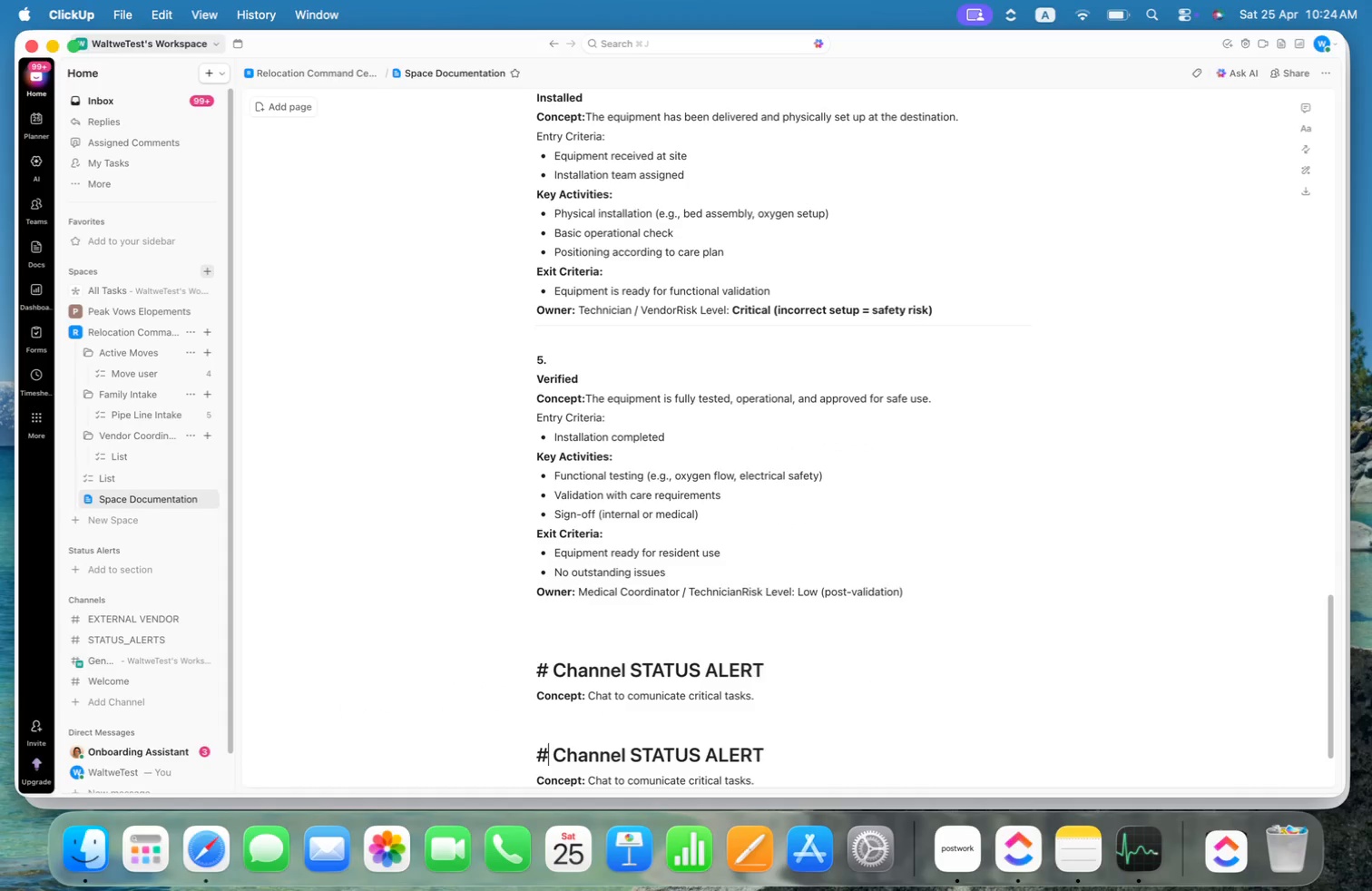 
key(Alt+ArrowRight)
 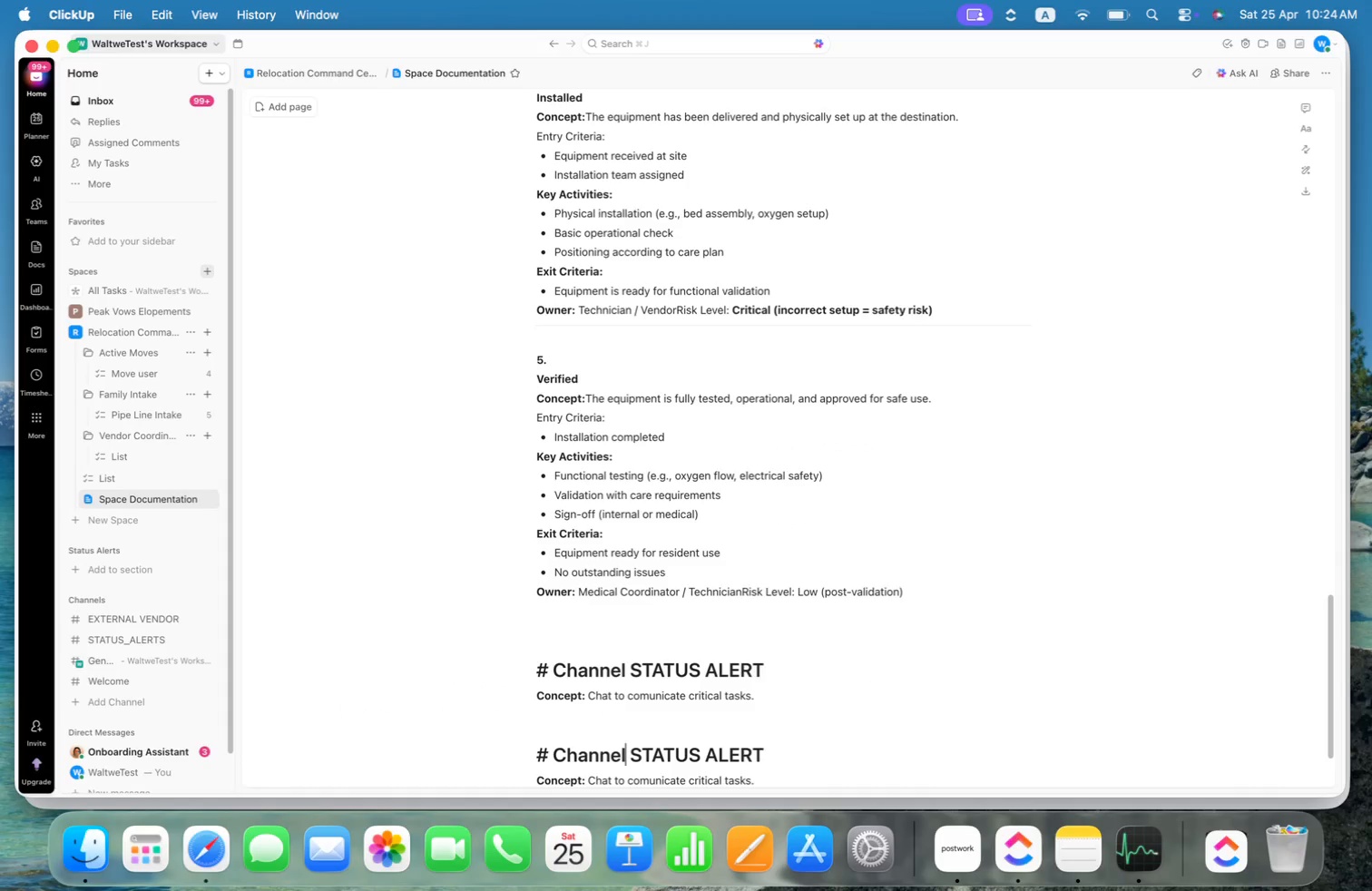 
key(Alt+ArrowRight)
 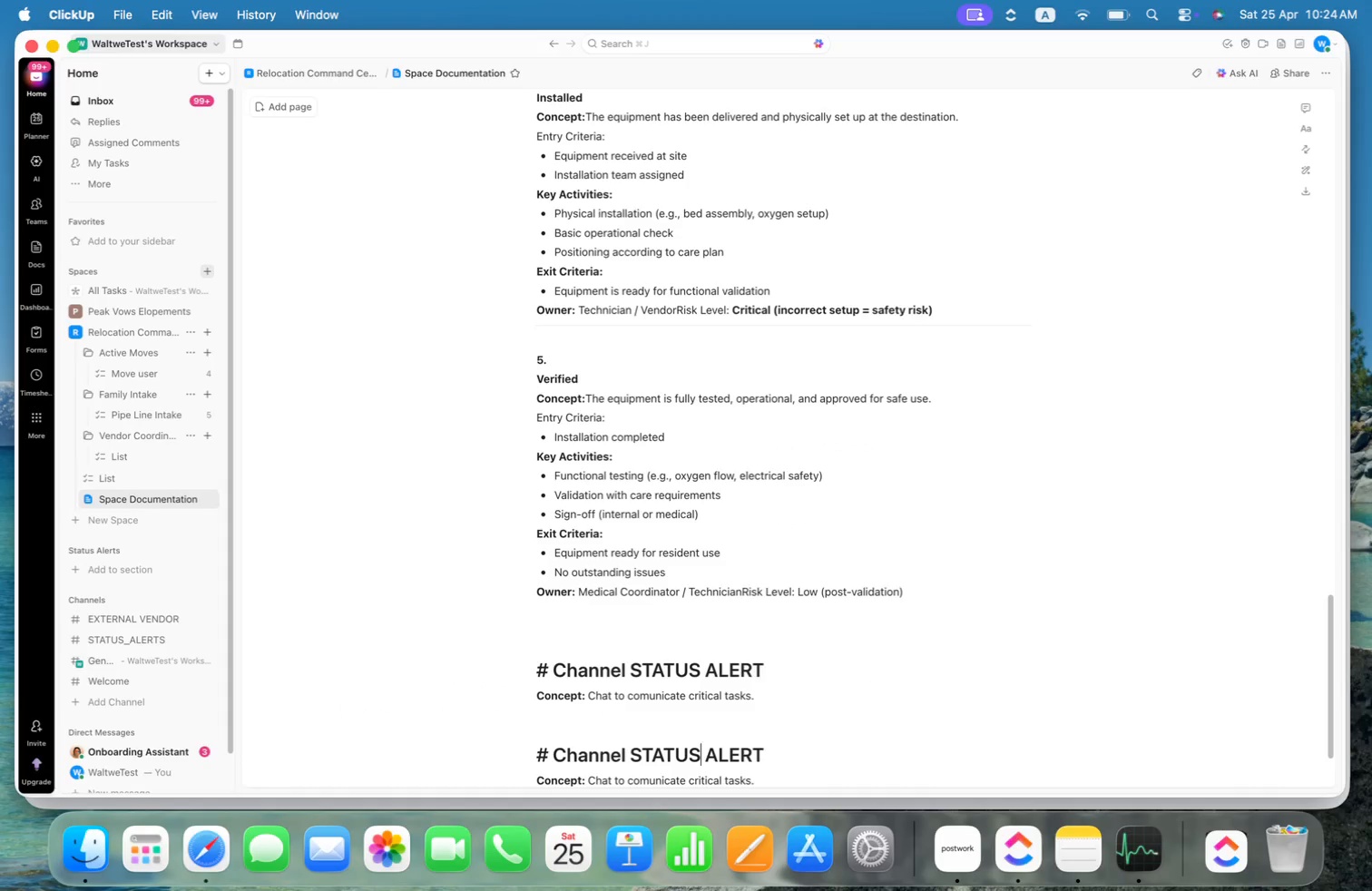 
key(Alt+ArrowRight)
 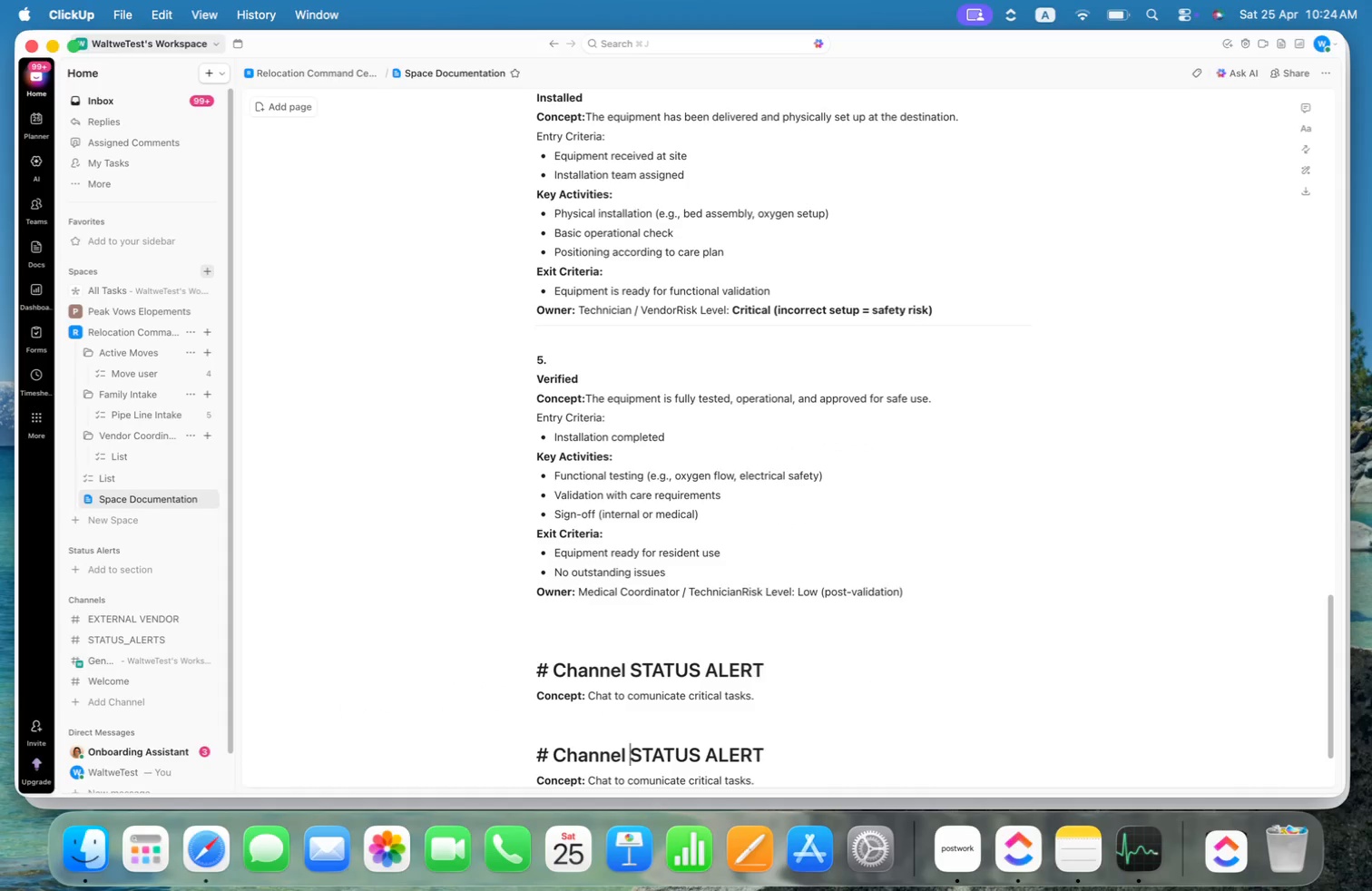 
key(Alt+ArrowLeft)
 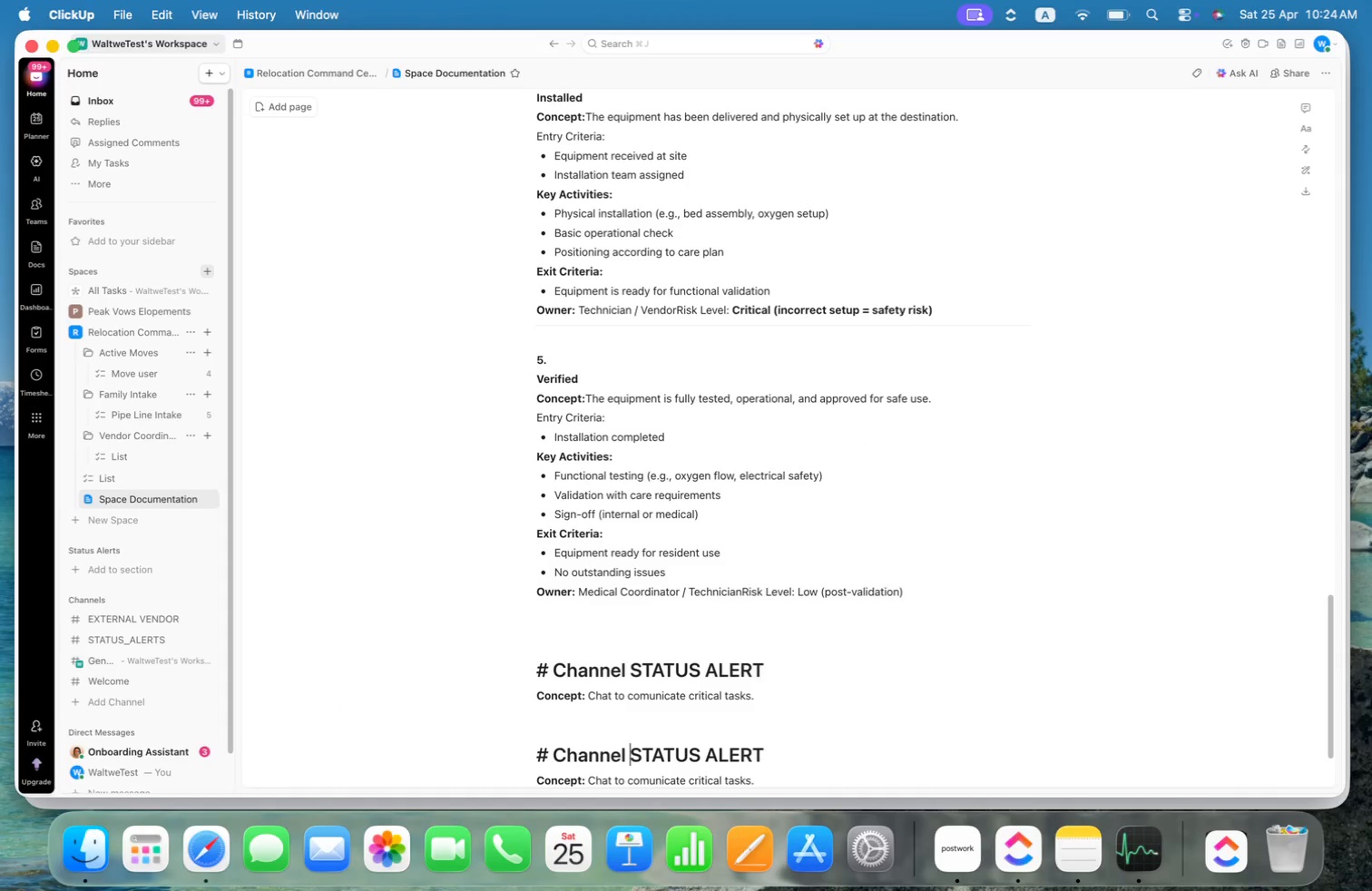 
key(Alt+Shift+ArrowRight)
 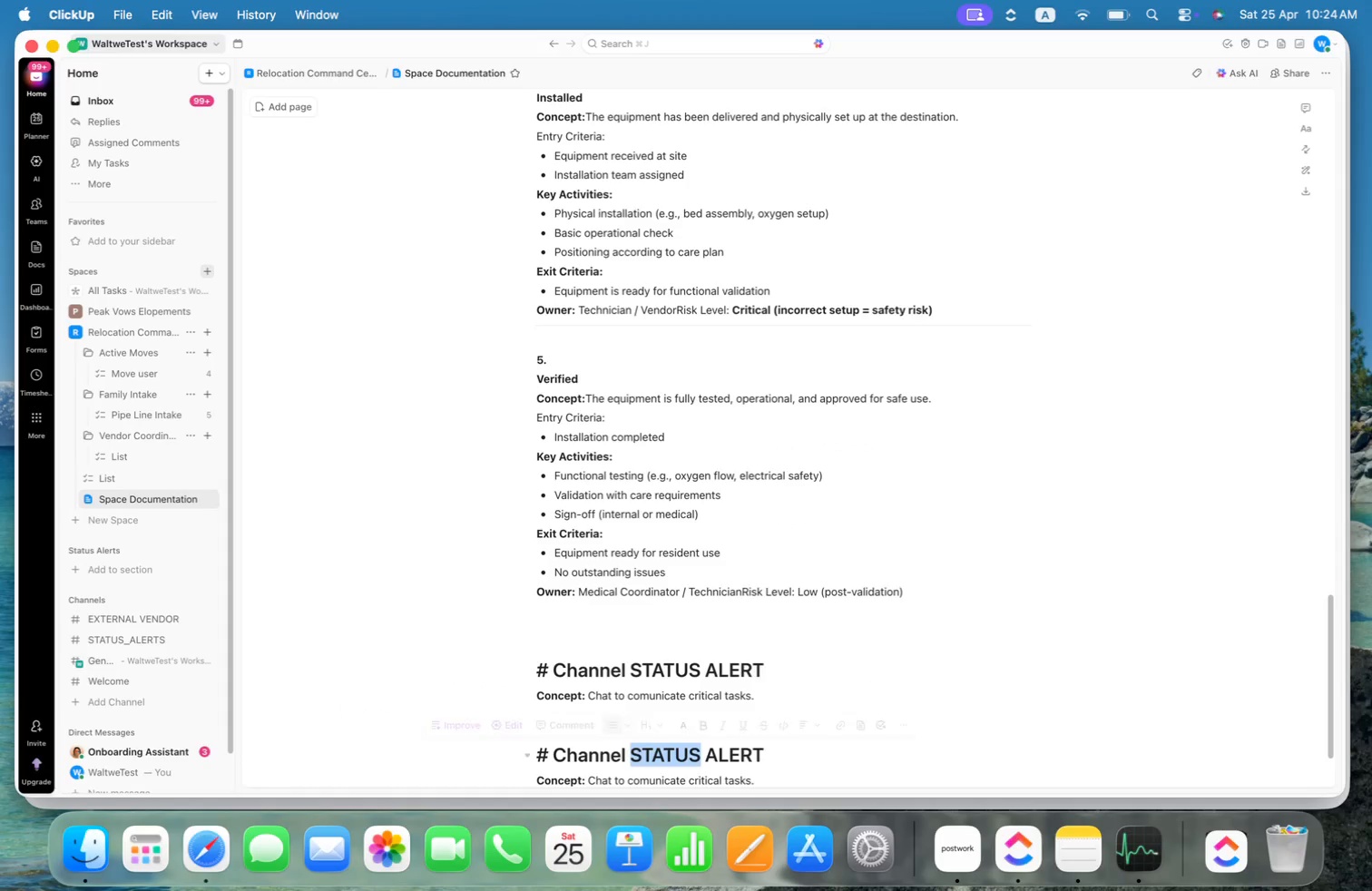 
key(Alt+Shift+ArrowRight)
 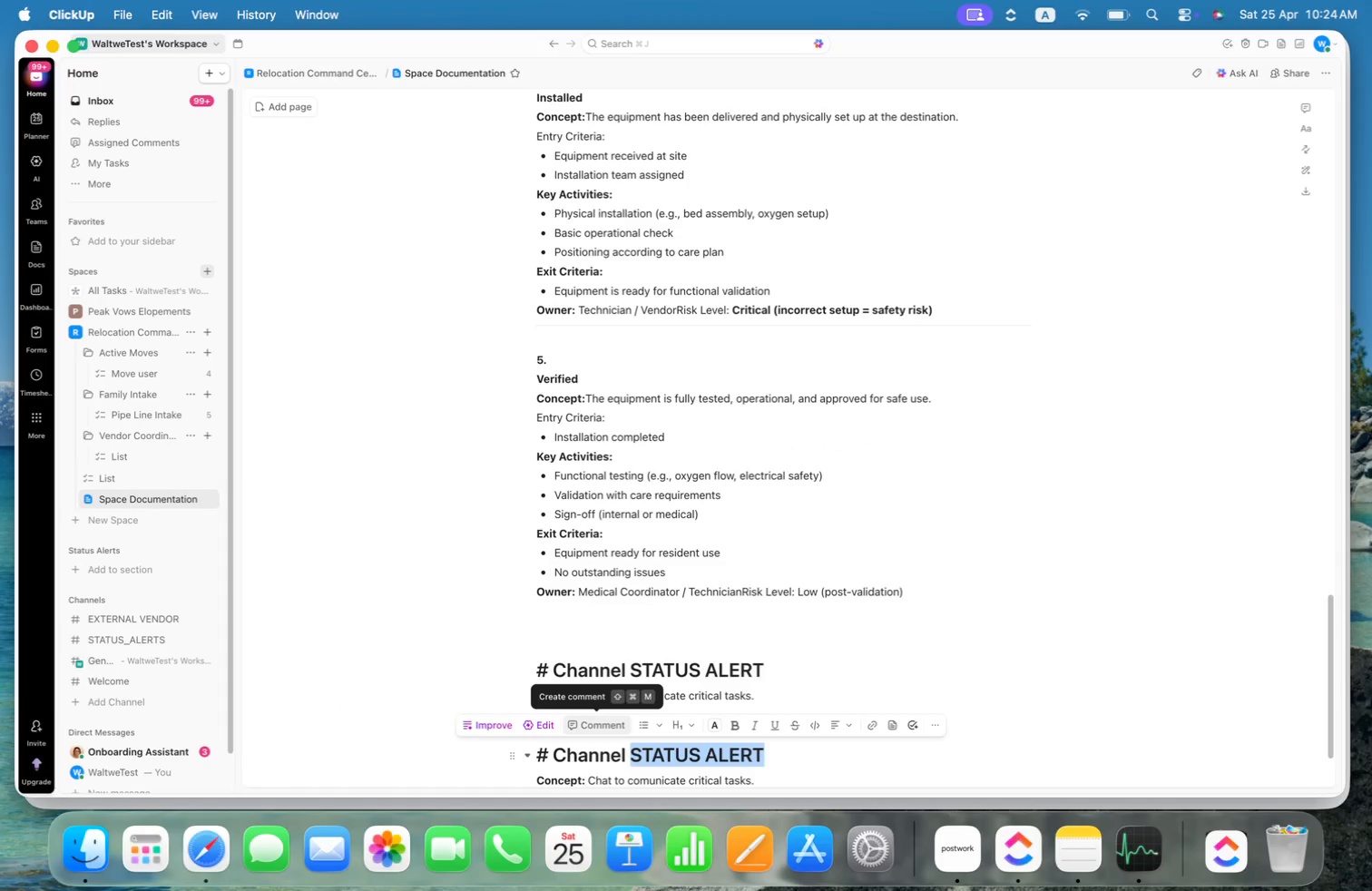 
type(EXPERNAL VENDOR)
 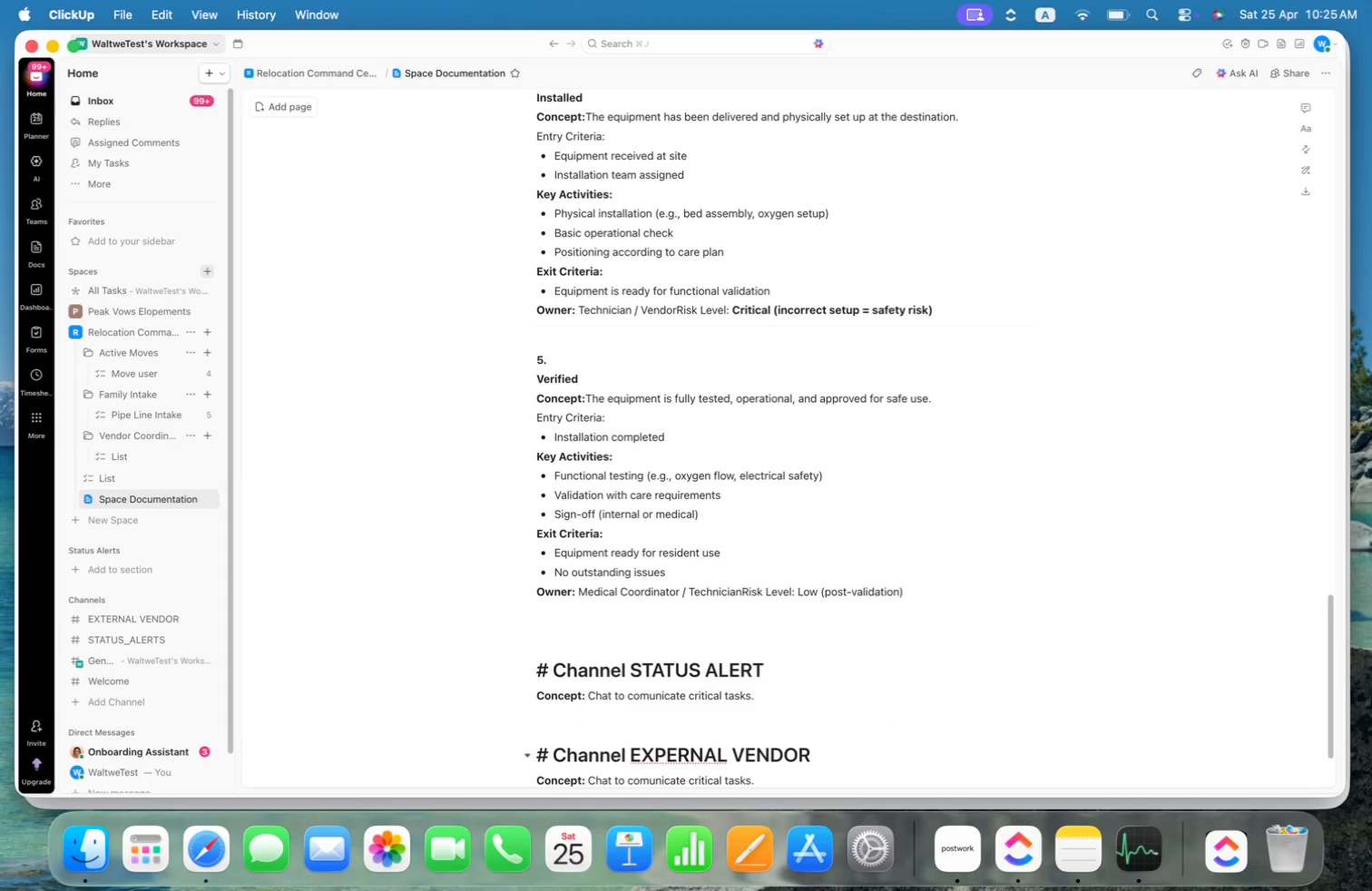 
key(Alt+ArrowLeft)
 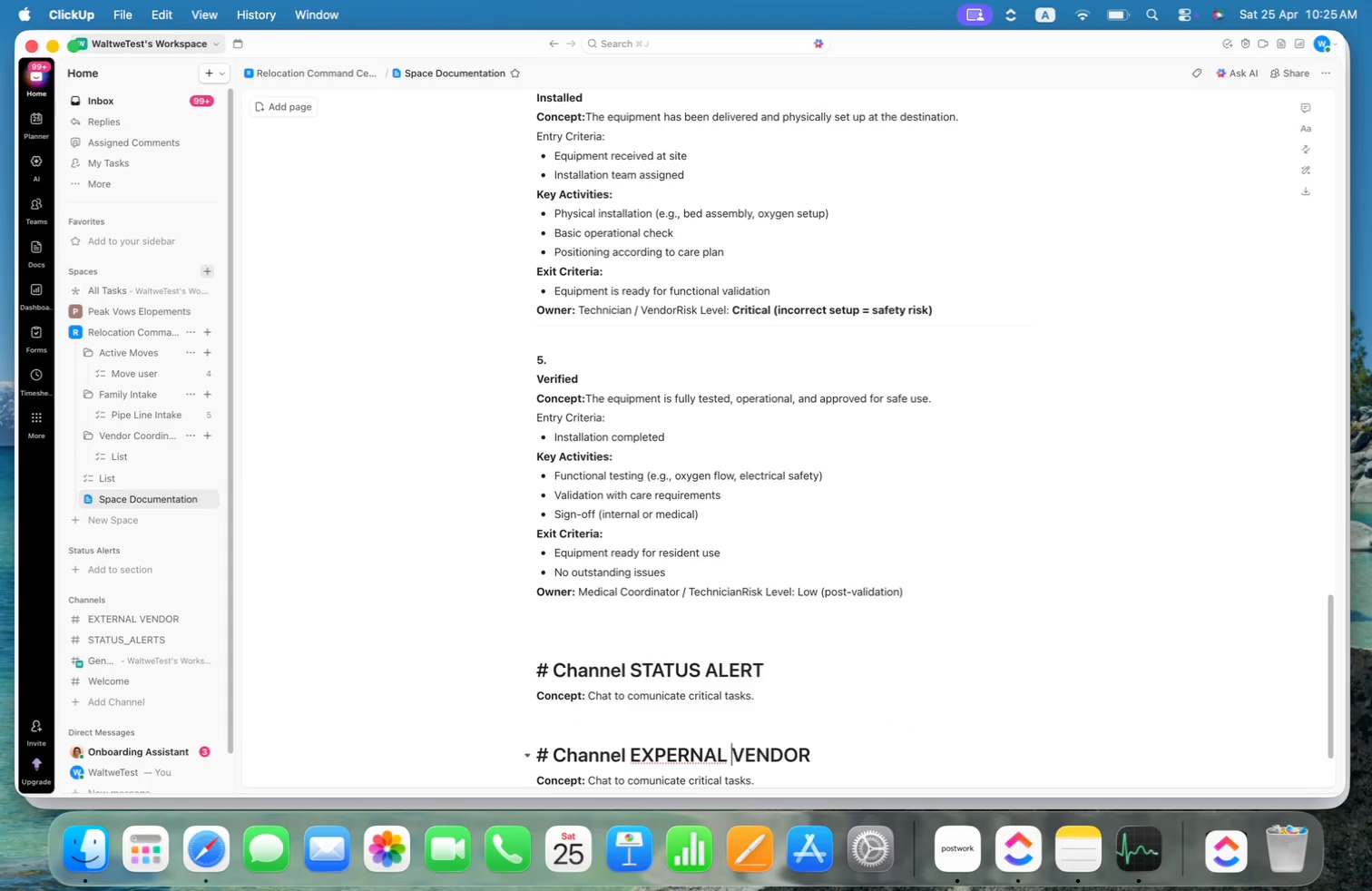 
key(Alt+ArrowLeft)
 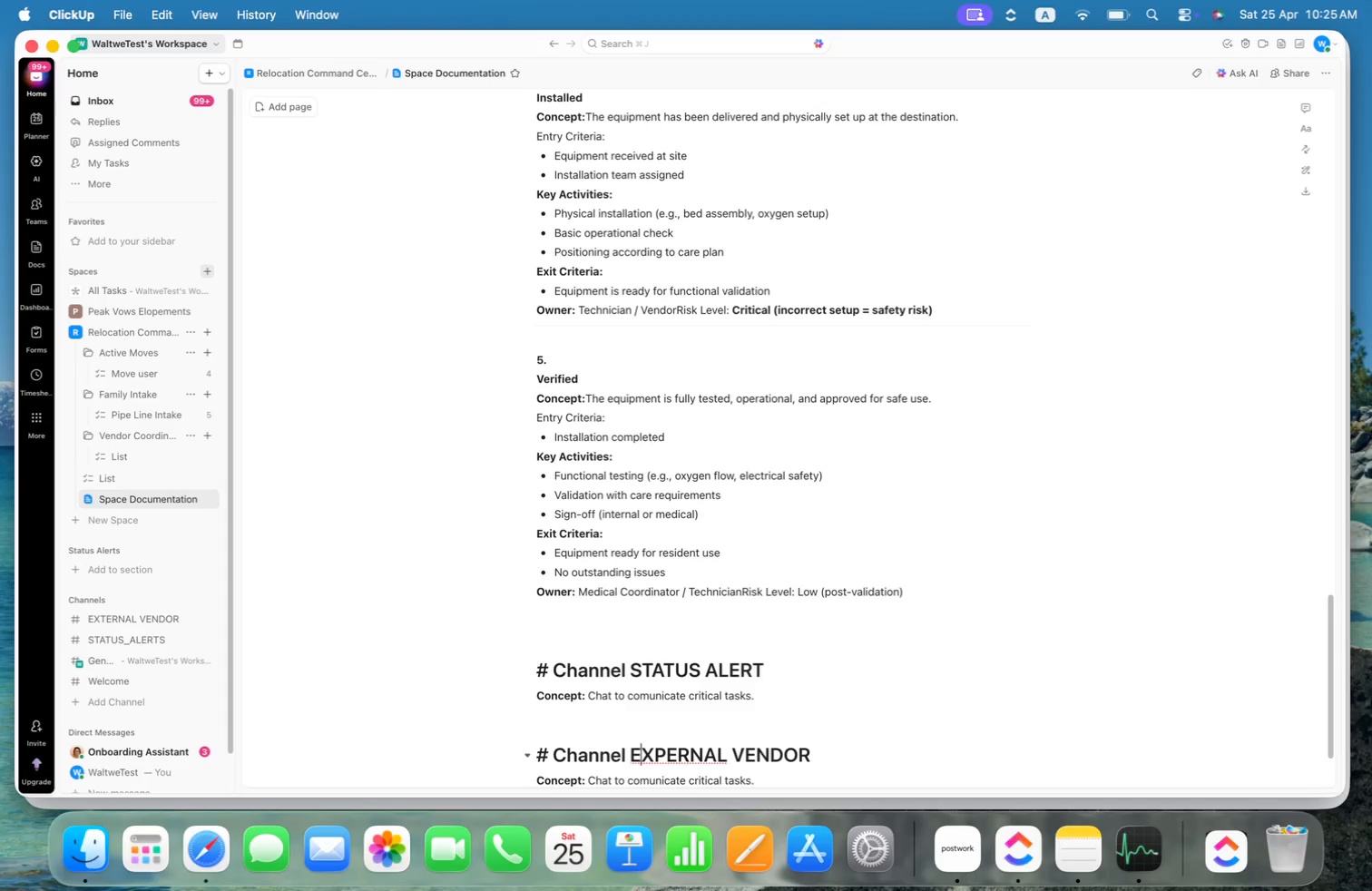 
key(ArrowRight)
 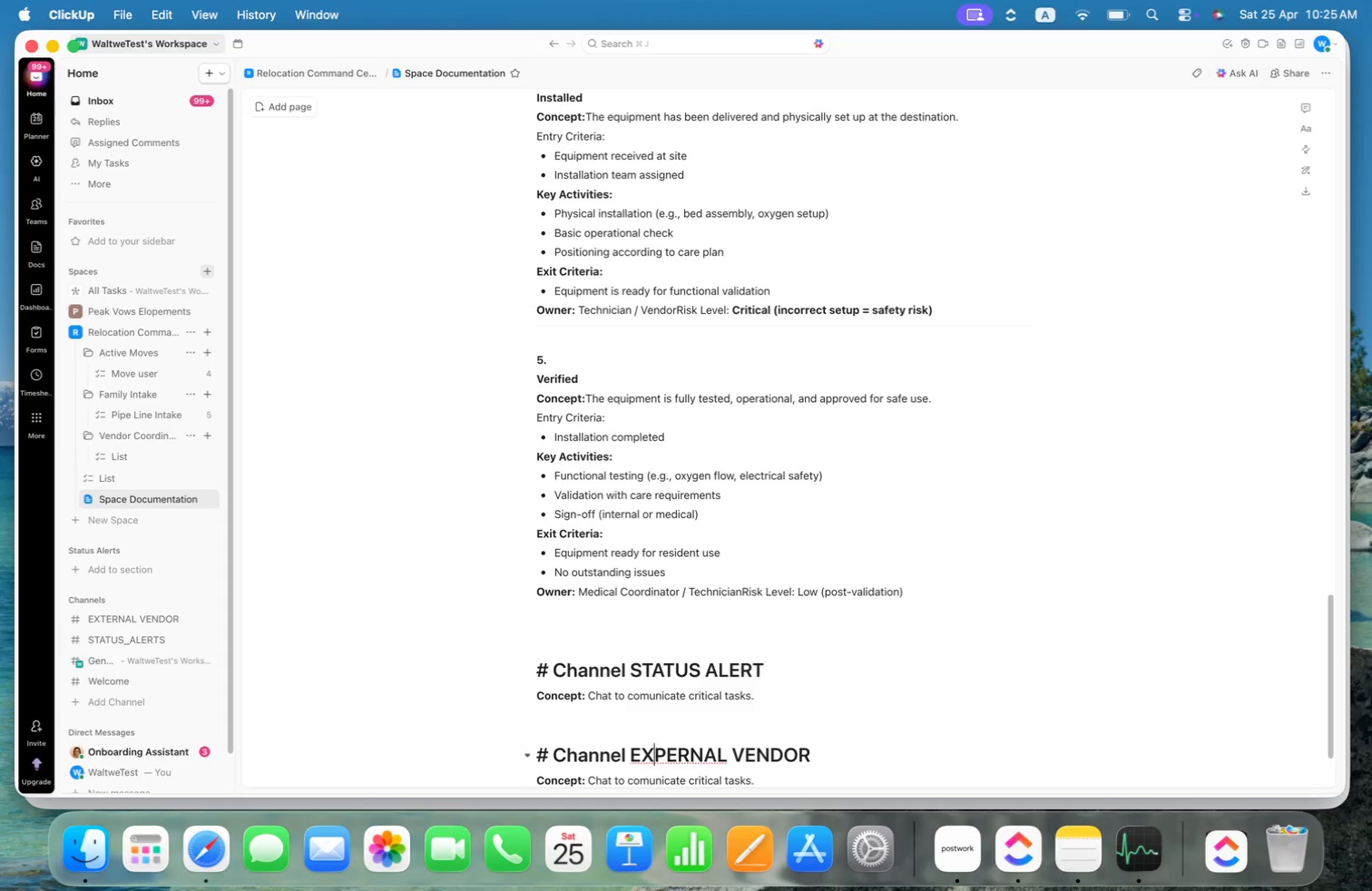 
key(ArrowRight)
 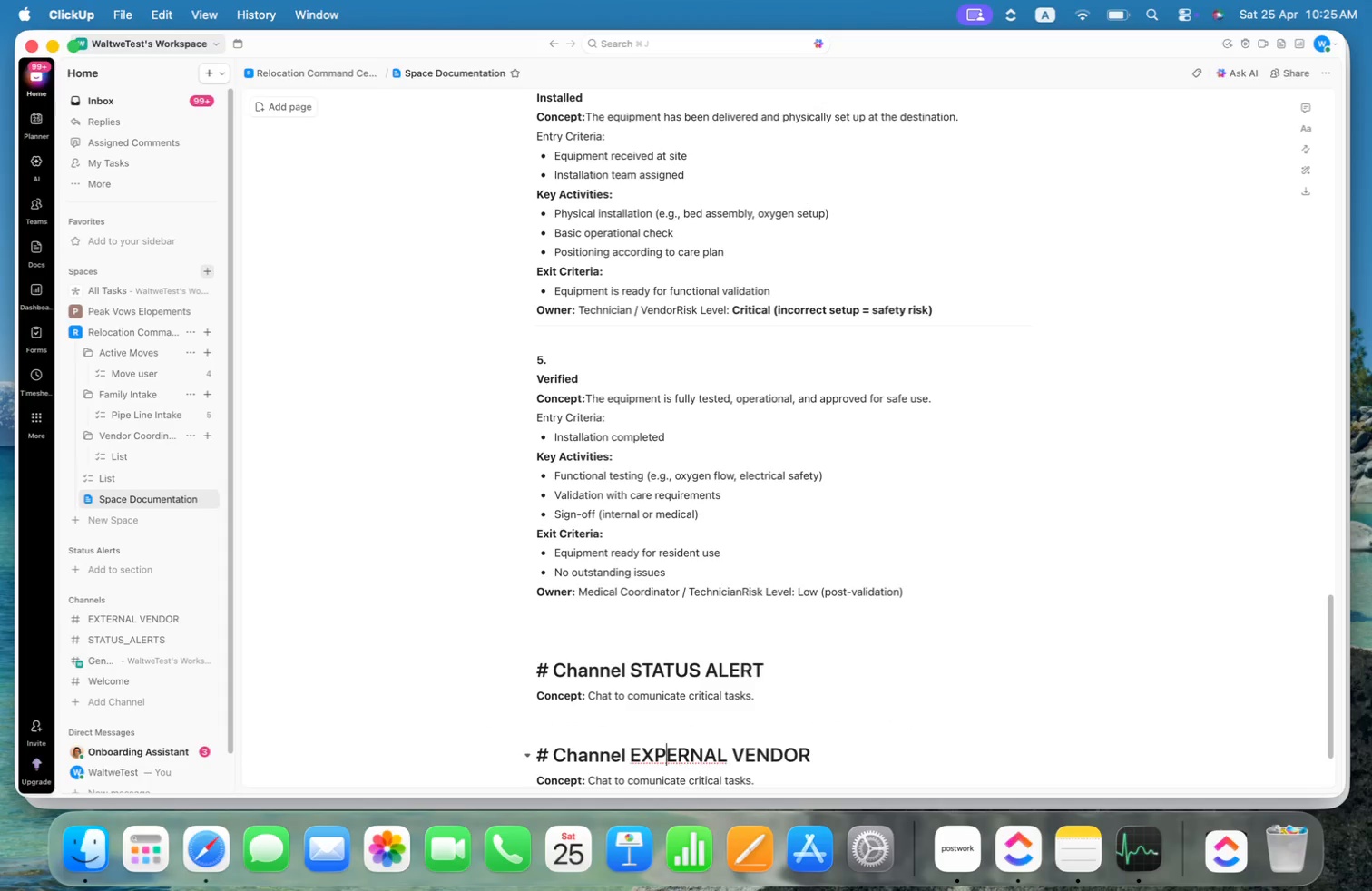 
key(ArrowRight)
 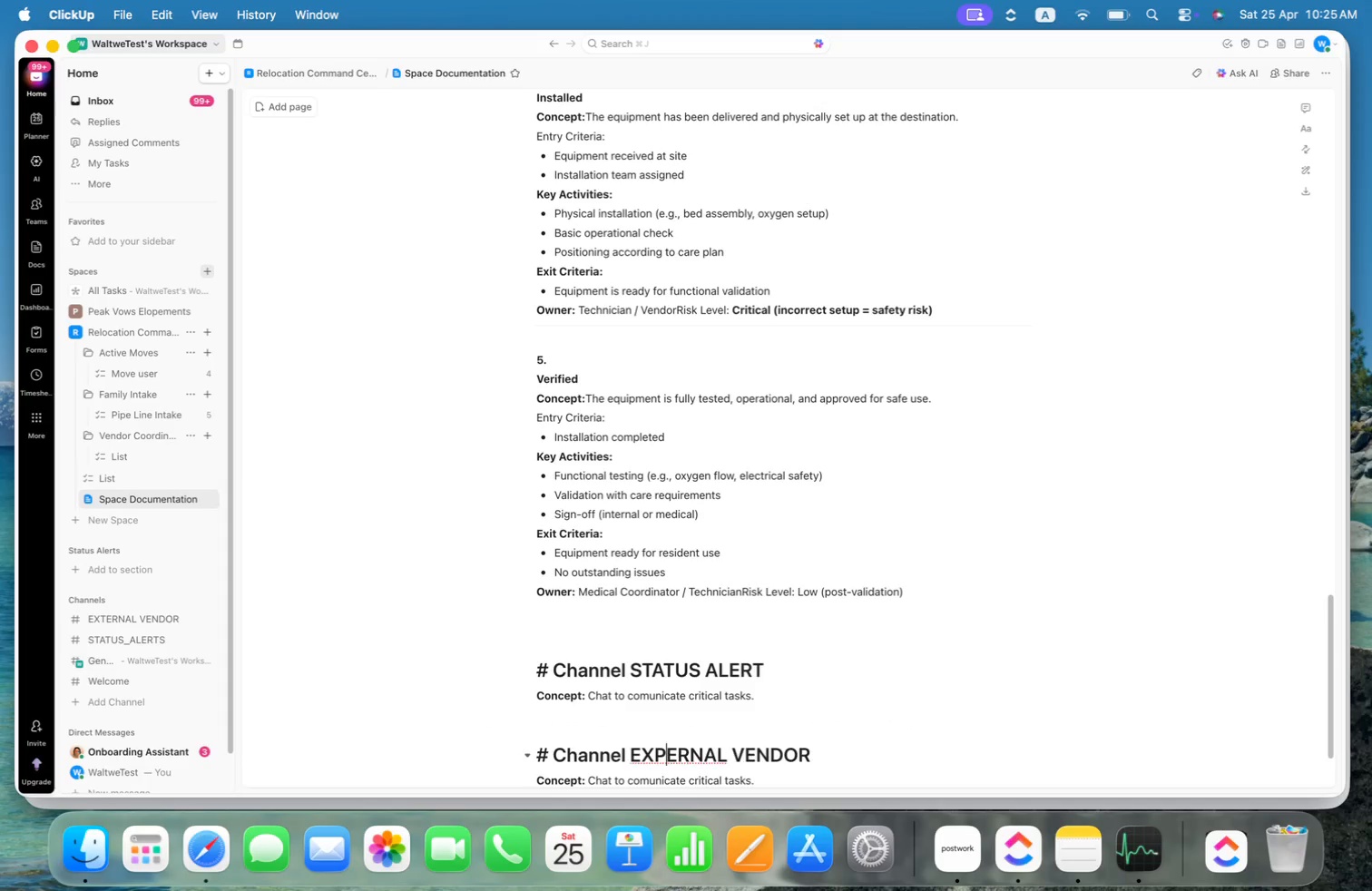 
key(Backspace)
 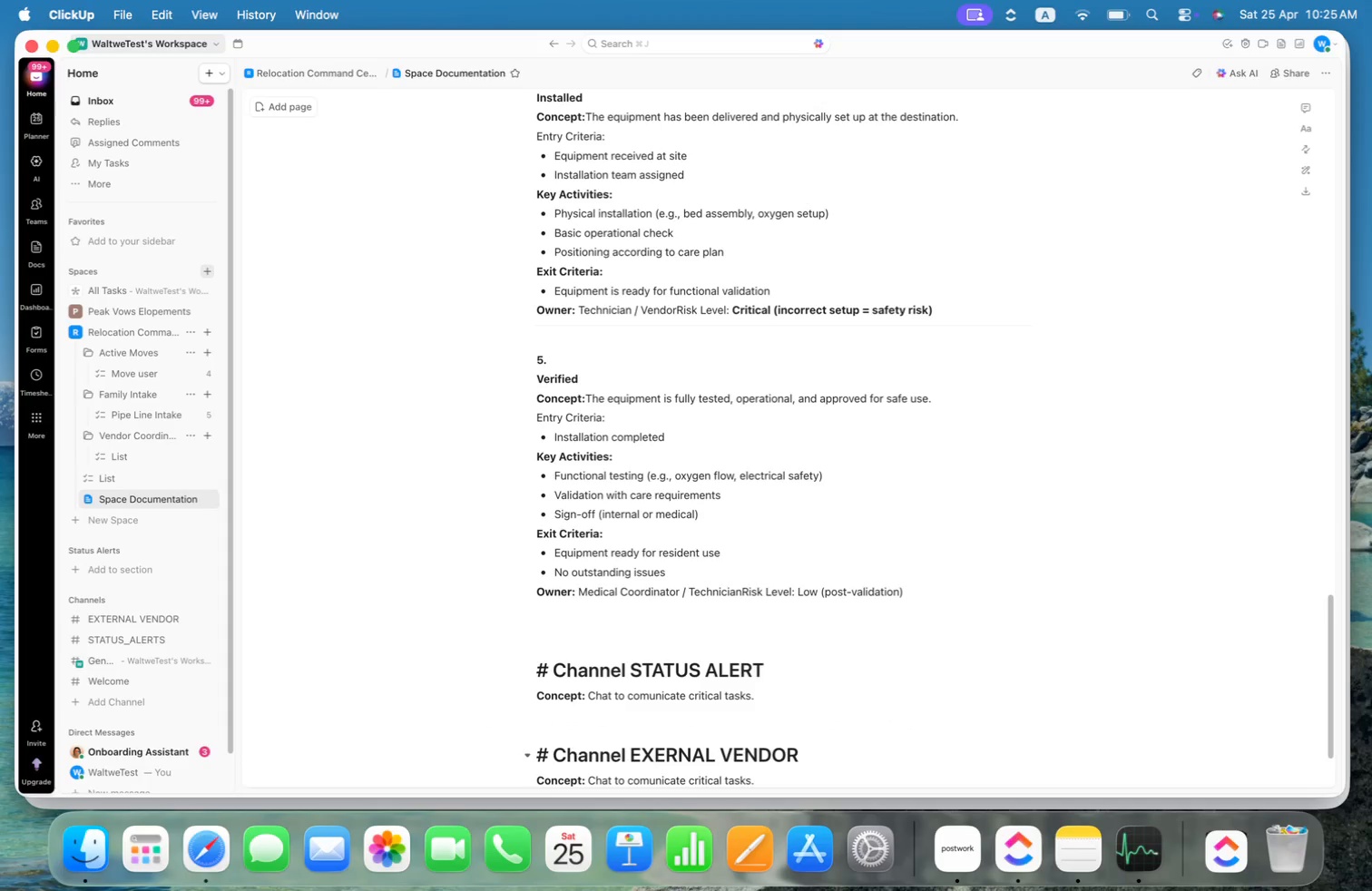 
key(T)
 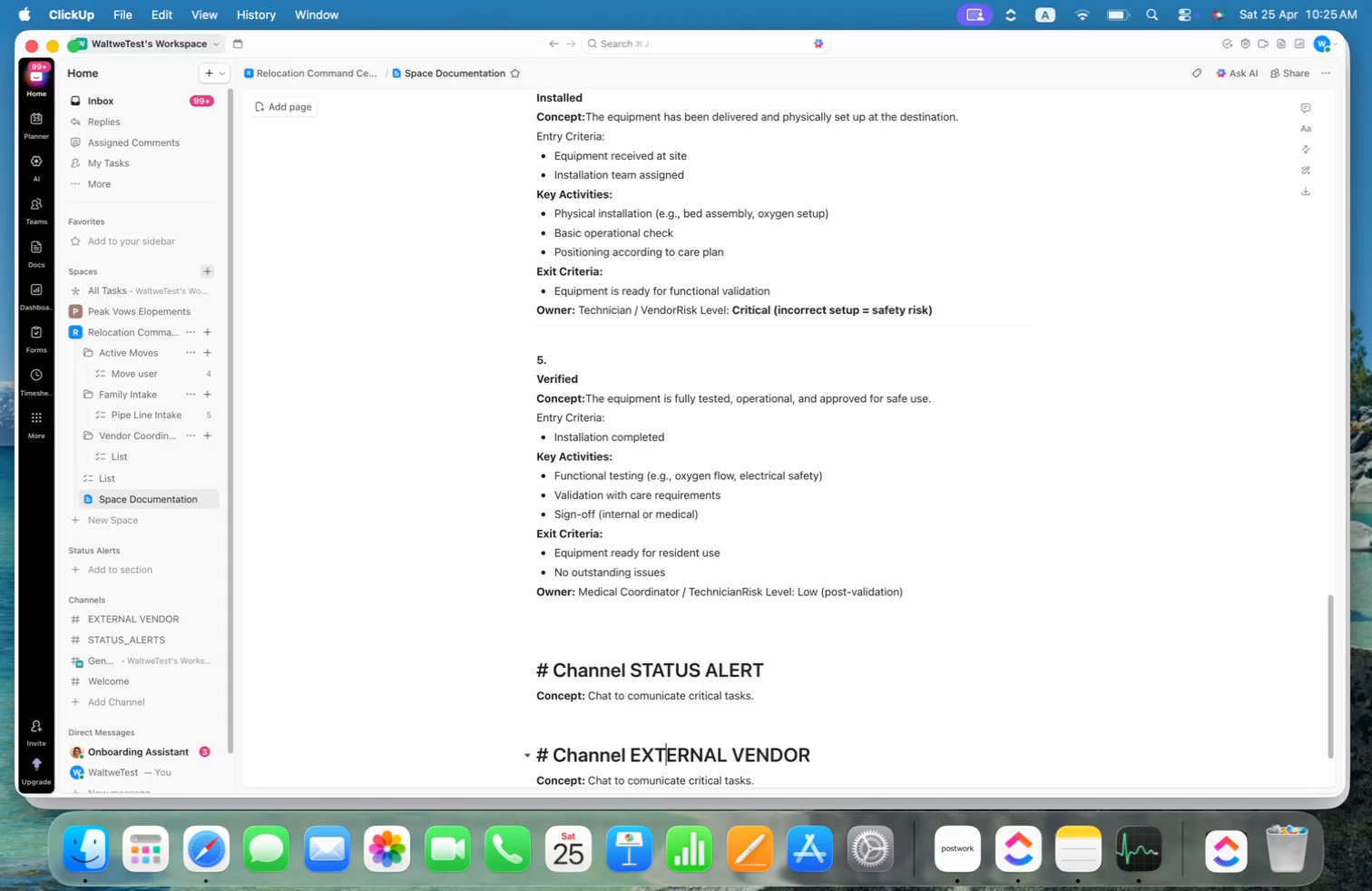 
key(ArrowDown)
 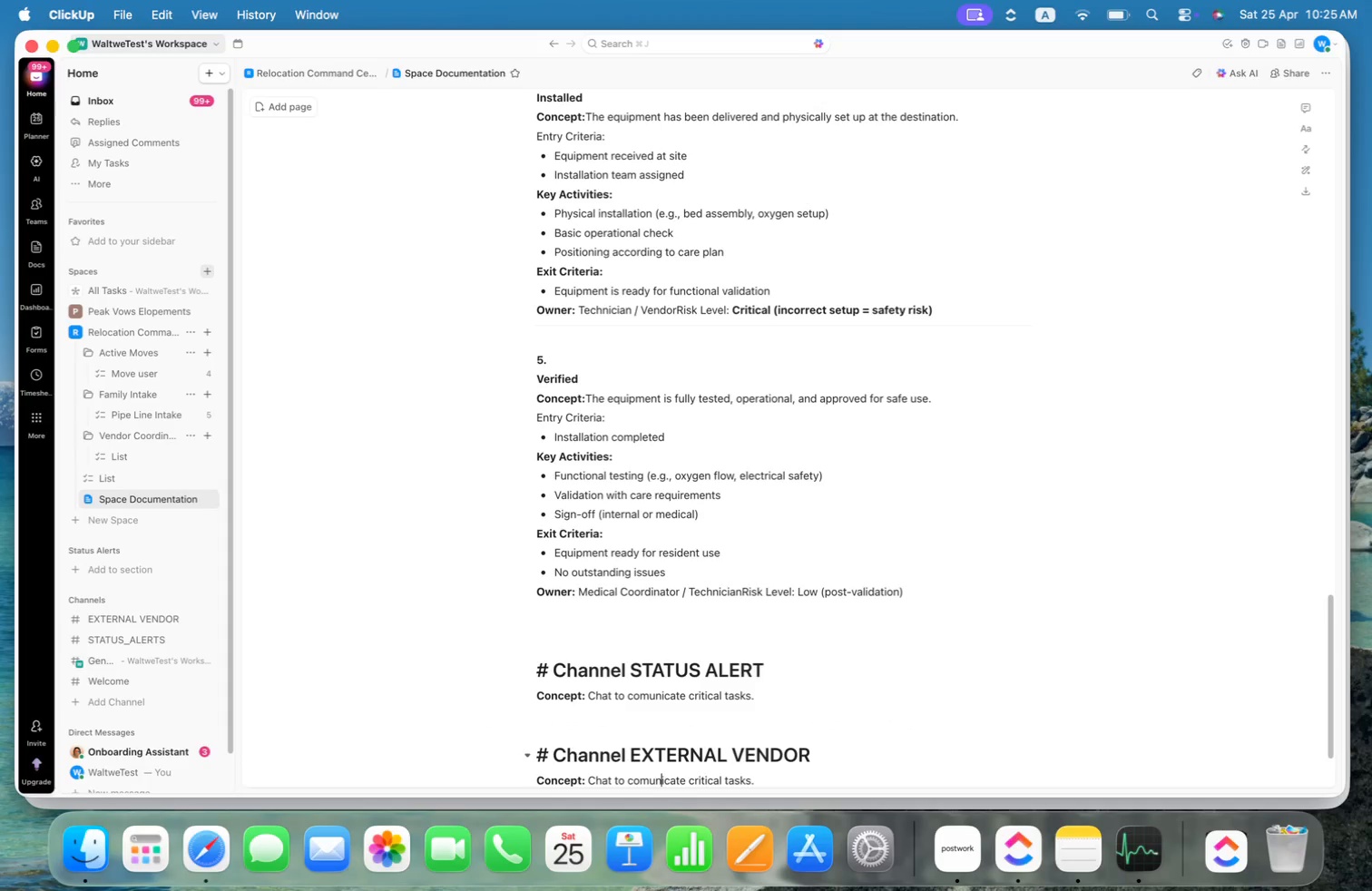 
key(ArrowLeft)
 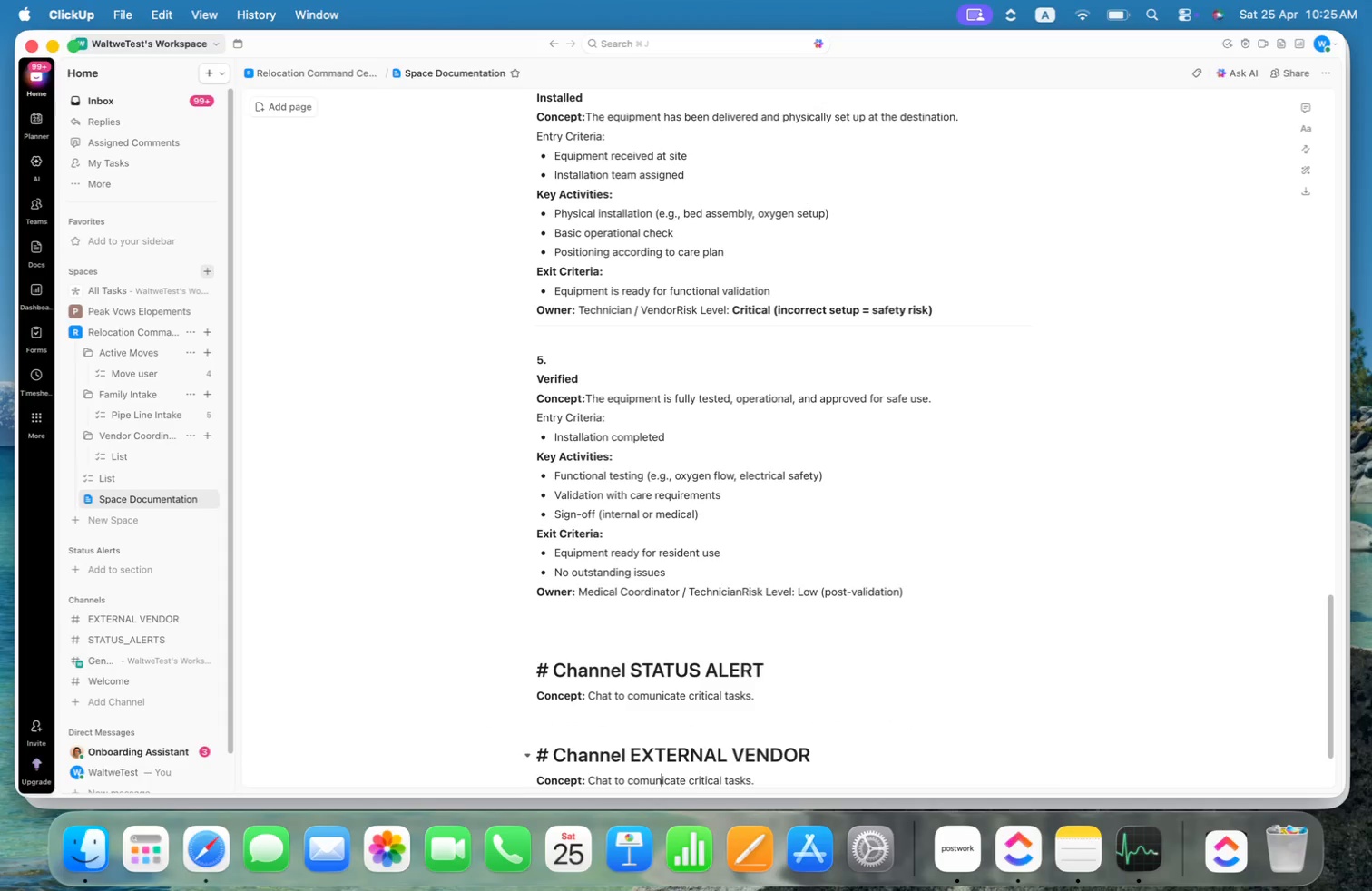 
key(Meta+CommandLeft)
 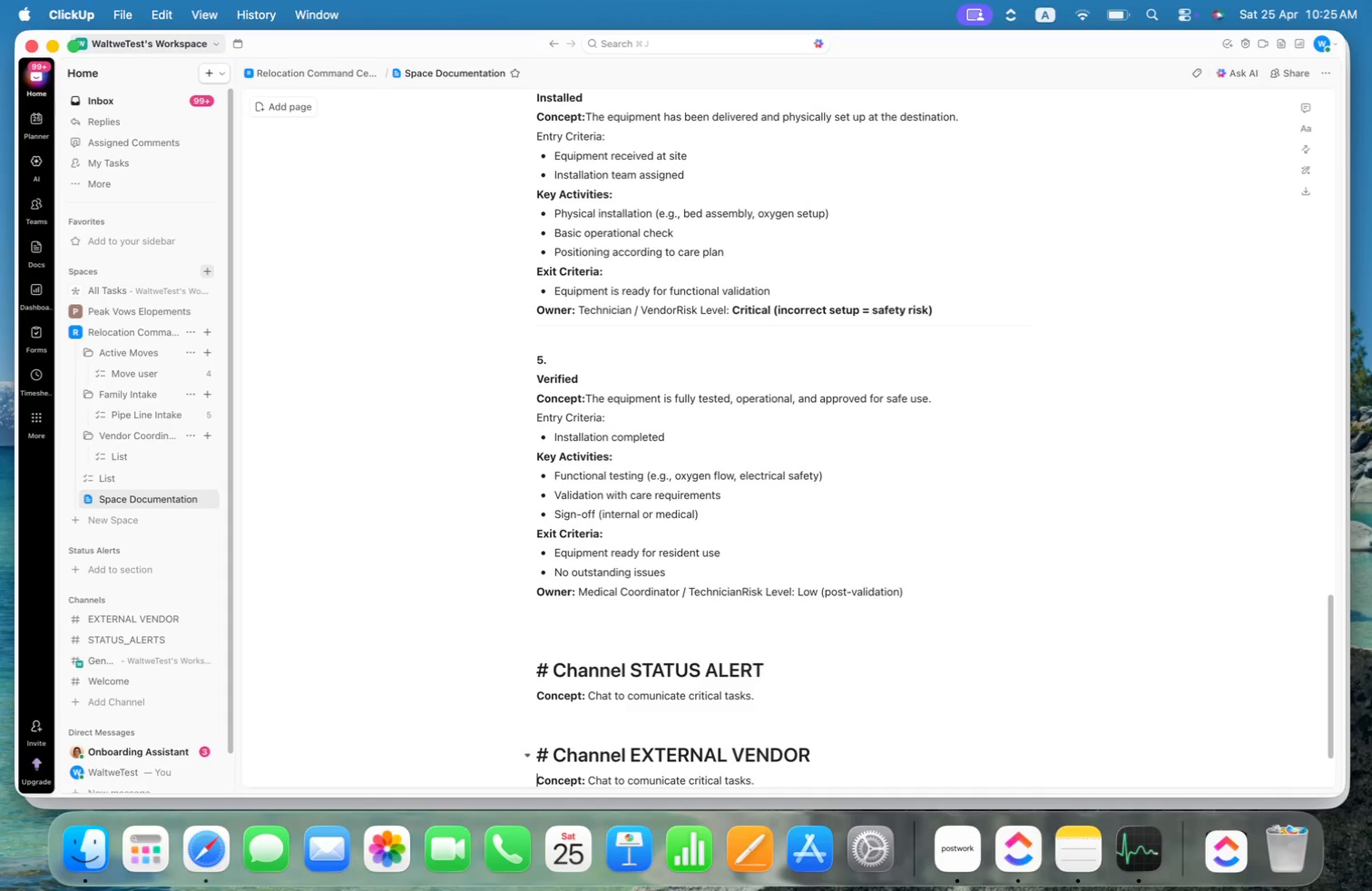 
key(Meta+ArrowLeft)
 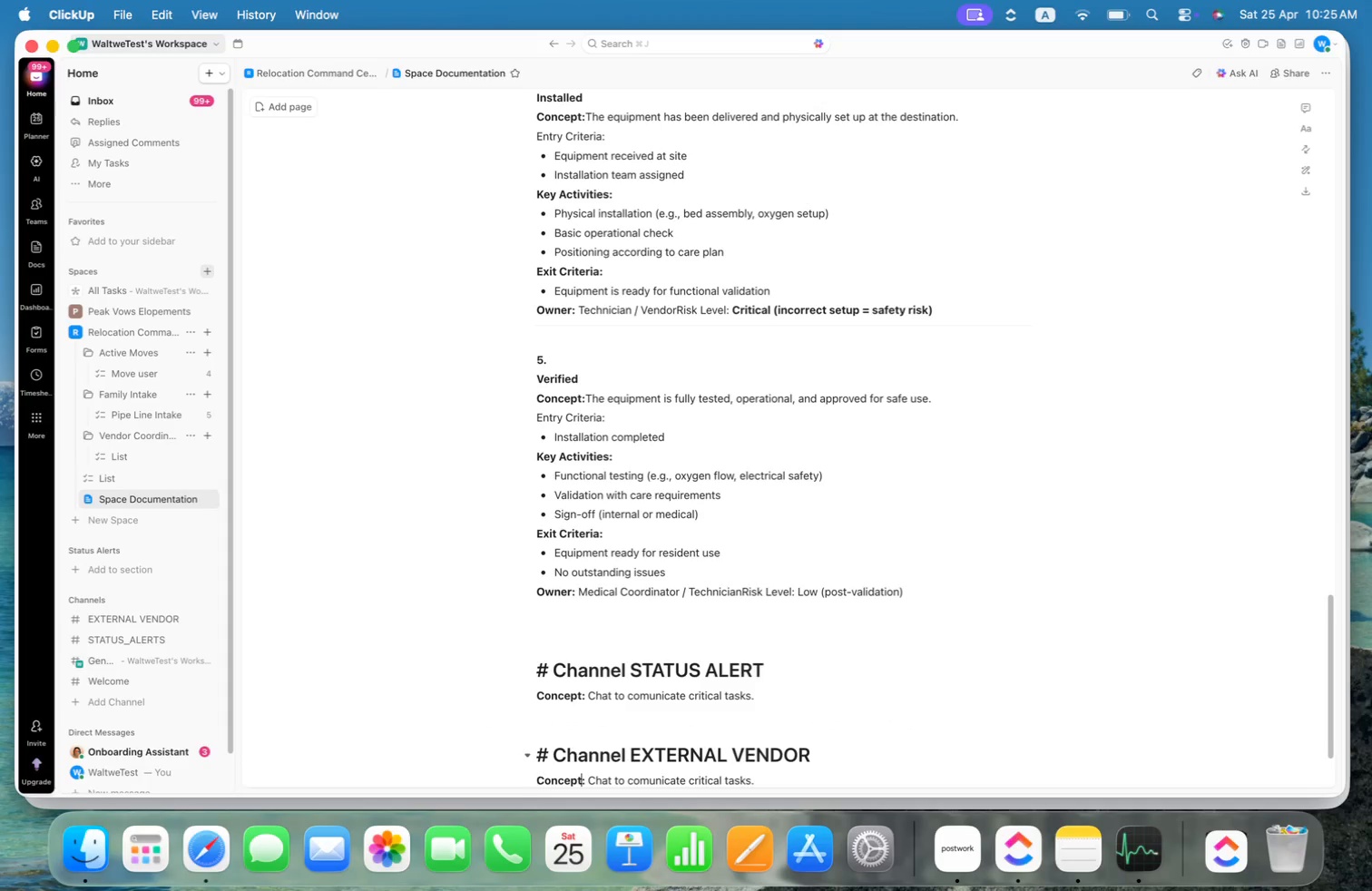 
key(Alt+ArrowRight)
 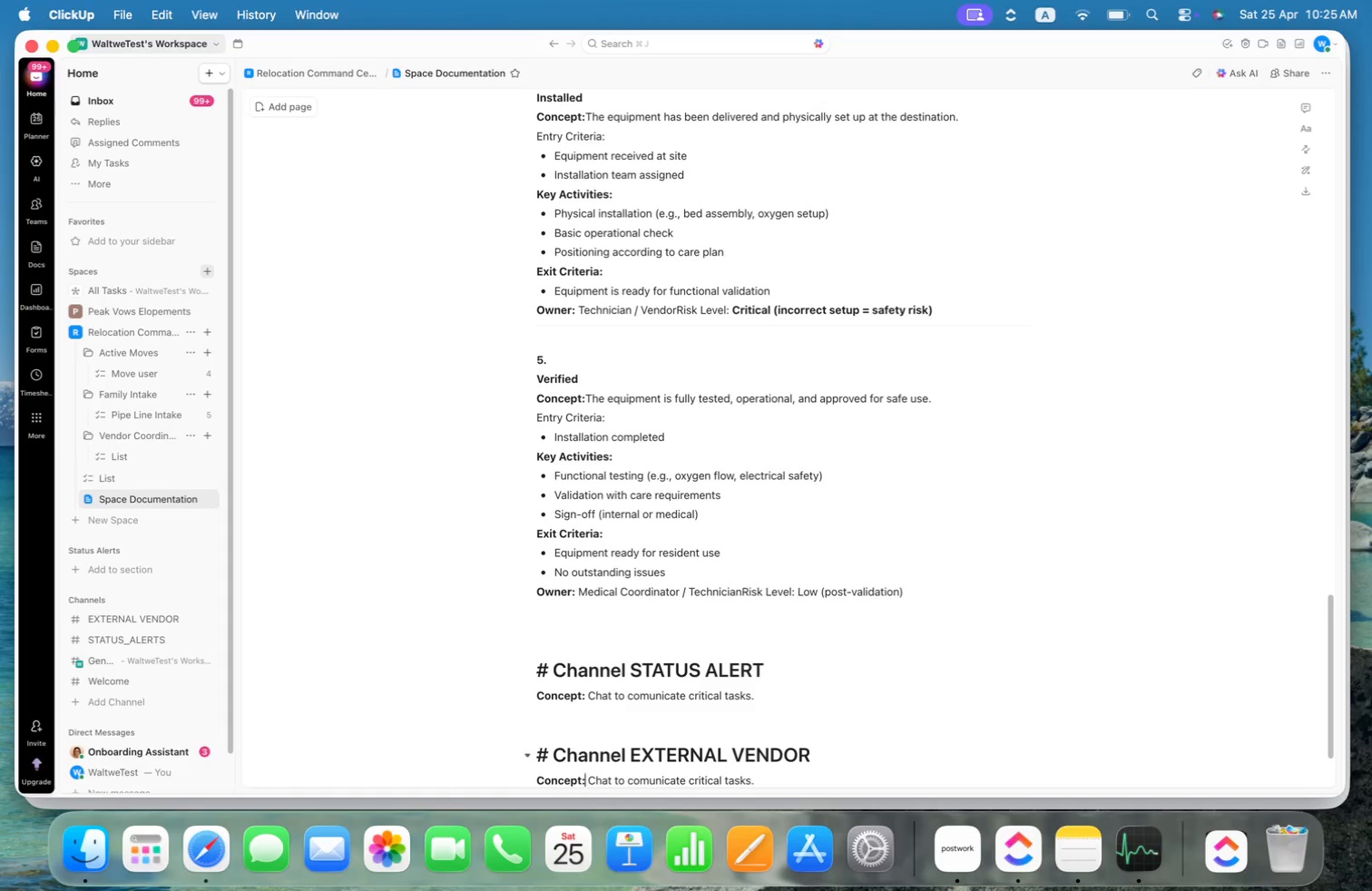 
key(Alt+ArrowRight)
 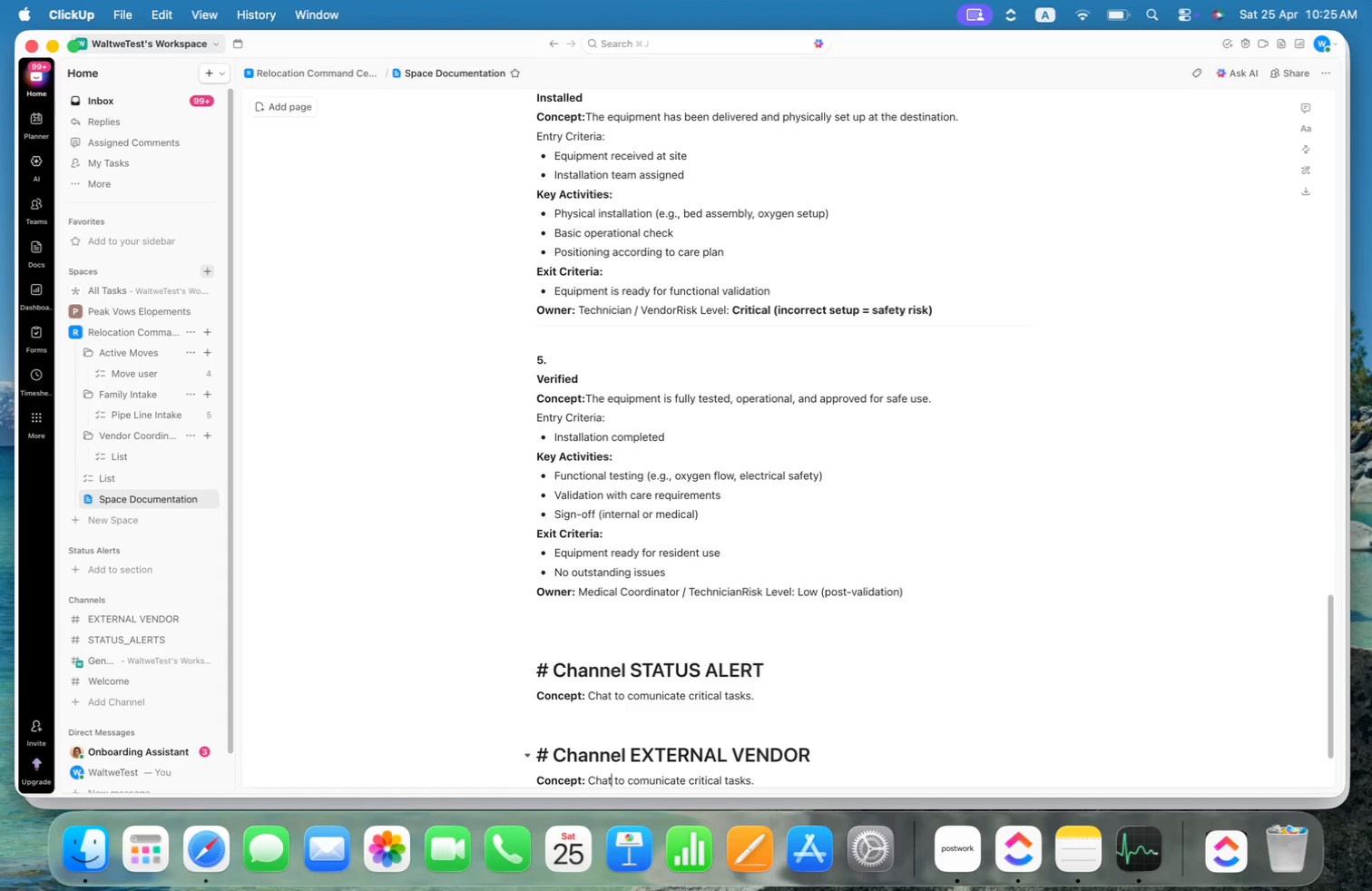 
key(Alt+ArrowRight)
 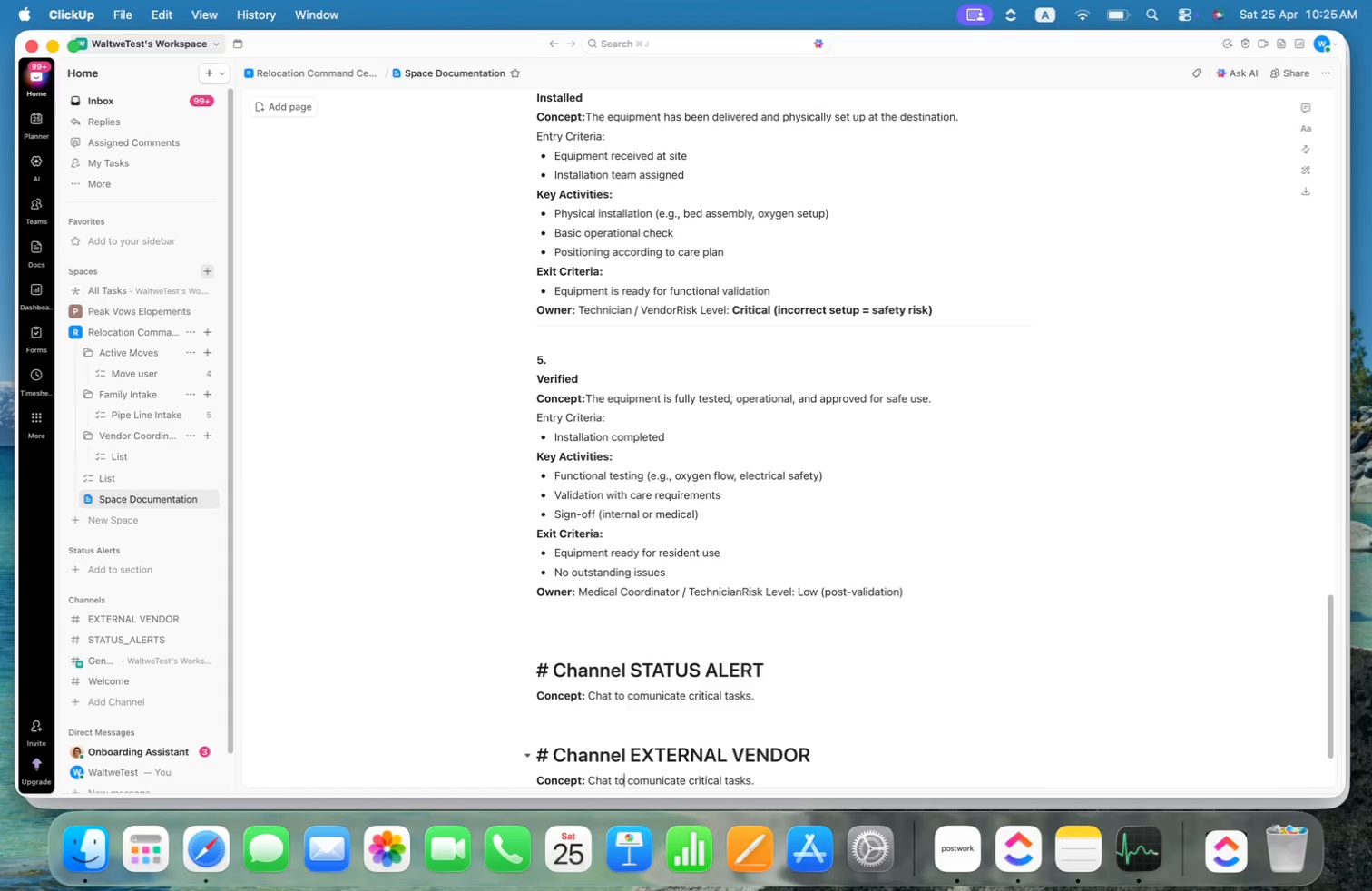 
key(Alt+ArrowRight)
 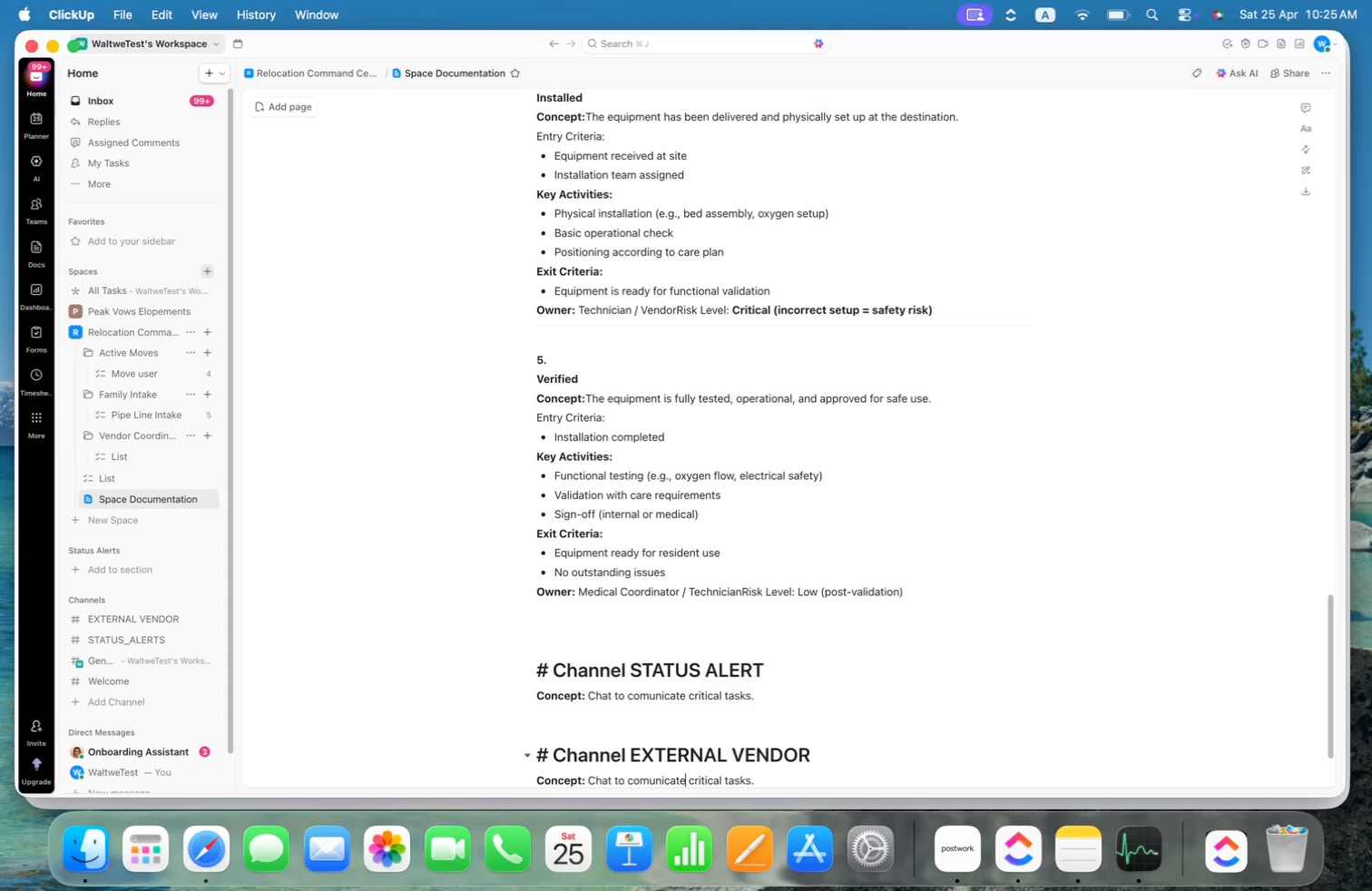 
key(Alt+ArrowRight)
 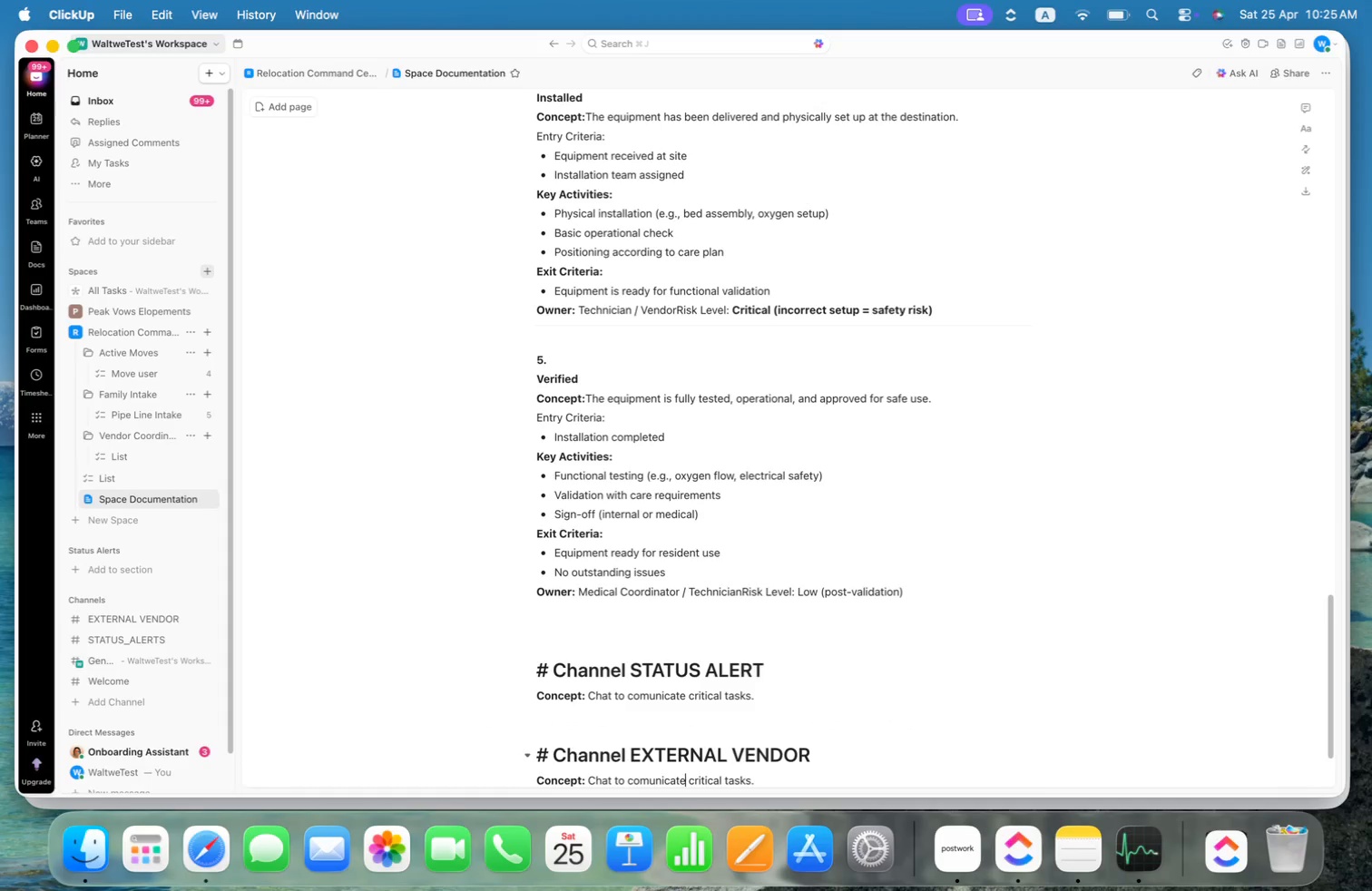 
key(Alt+ArrowRight)
 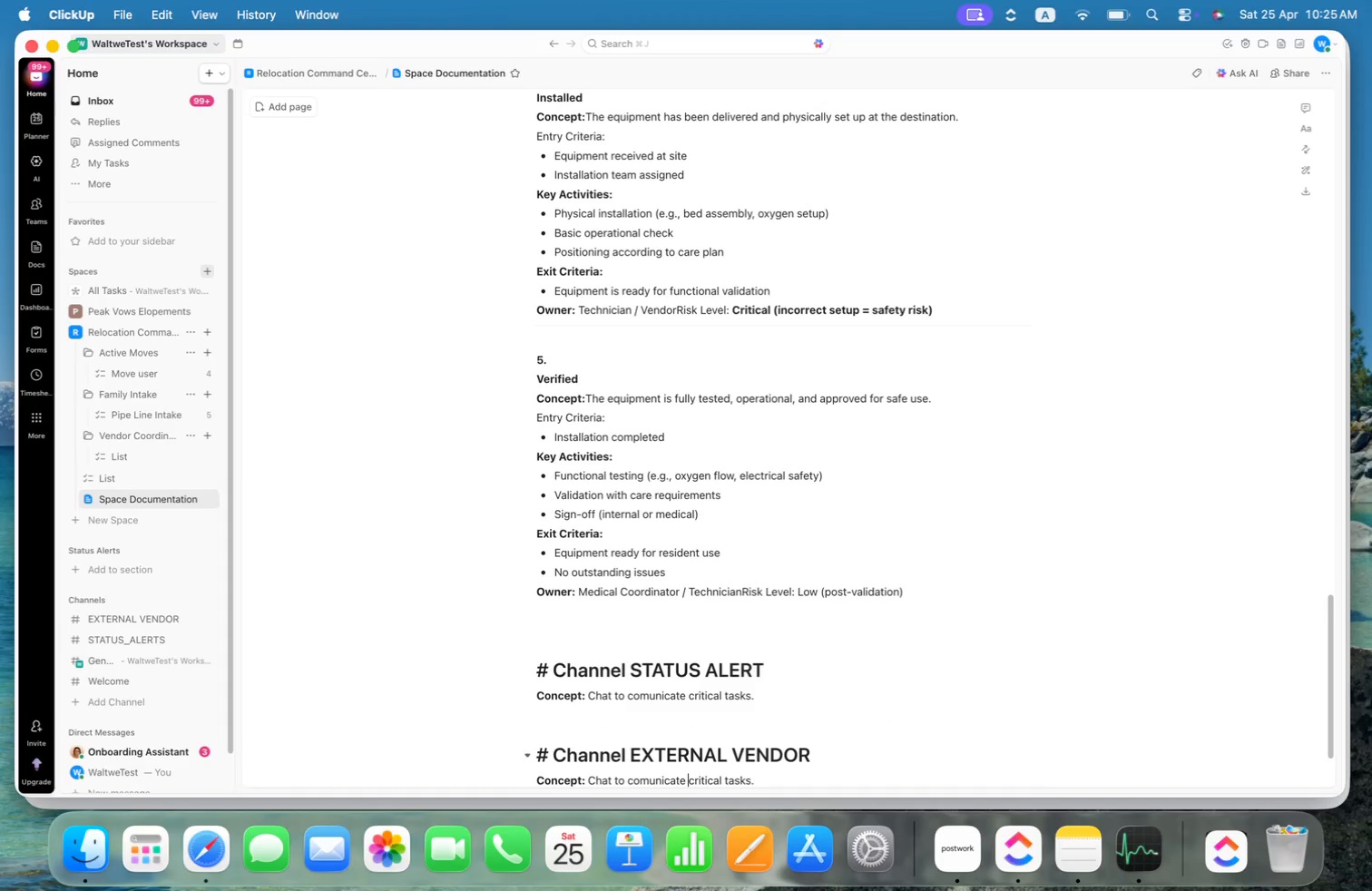 
key(Alt+ArrowLeft)
 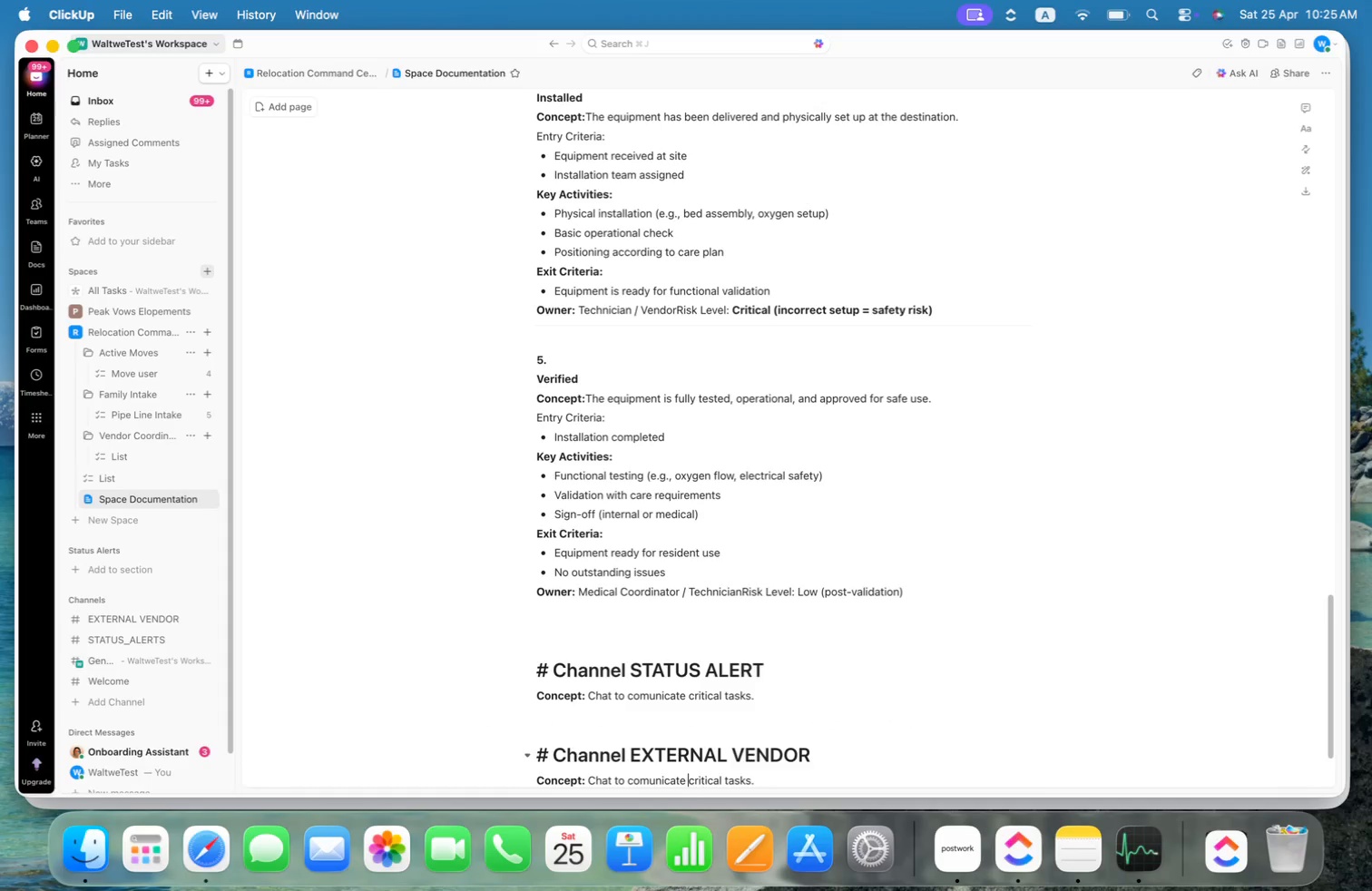 
key(Alt+Shift+ArrowRight)
 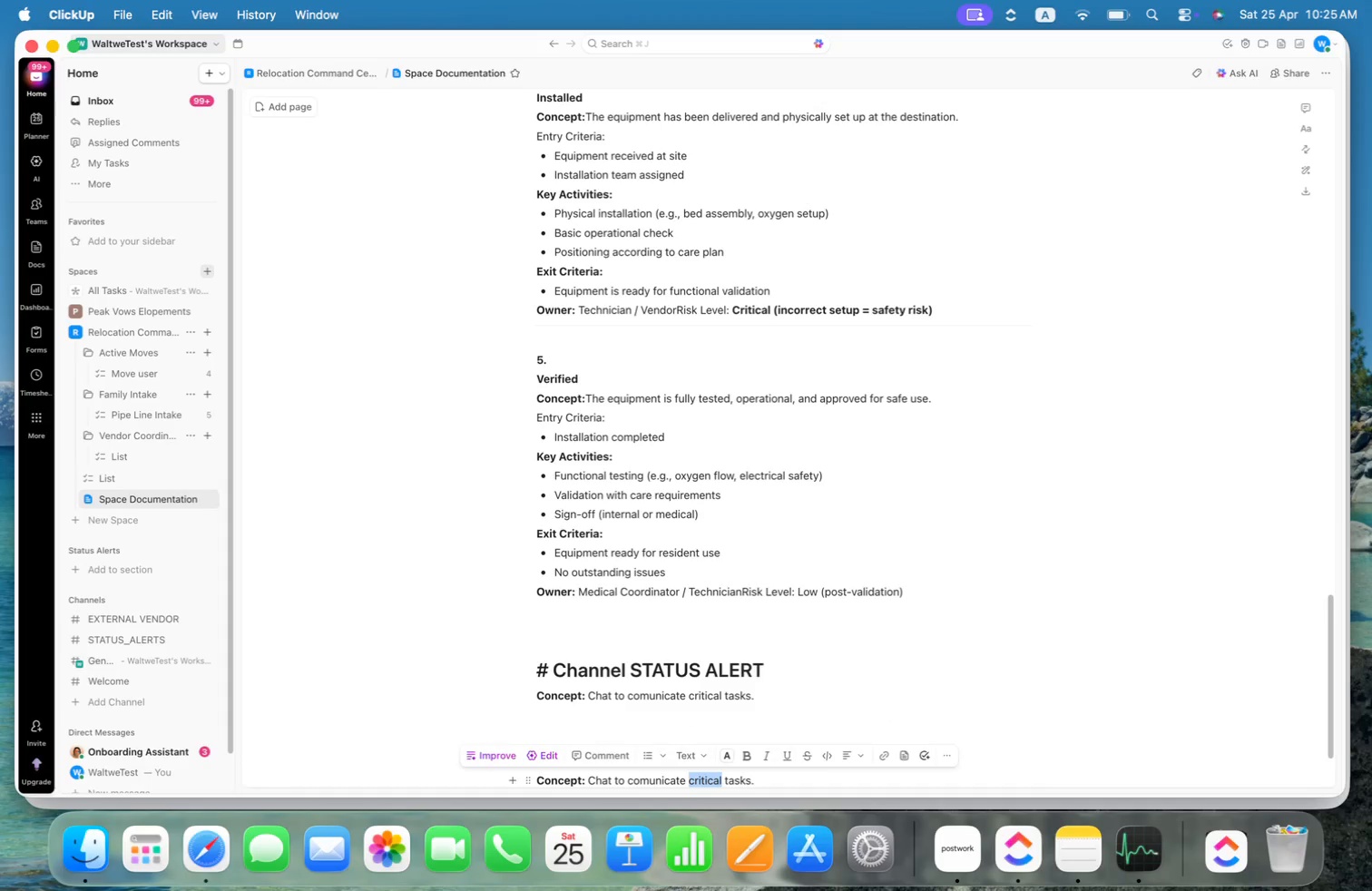 
key(Alt+Shift+ArrowRight)
 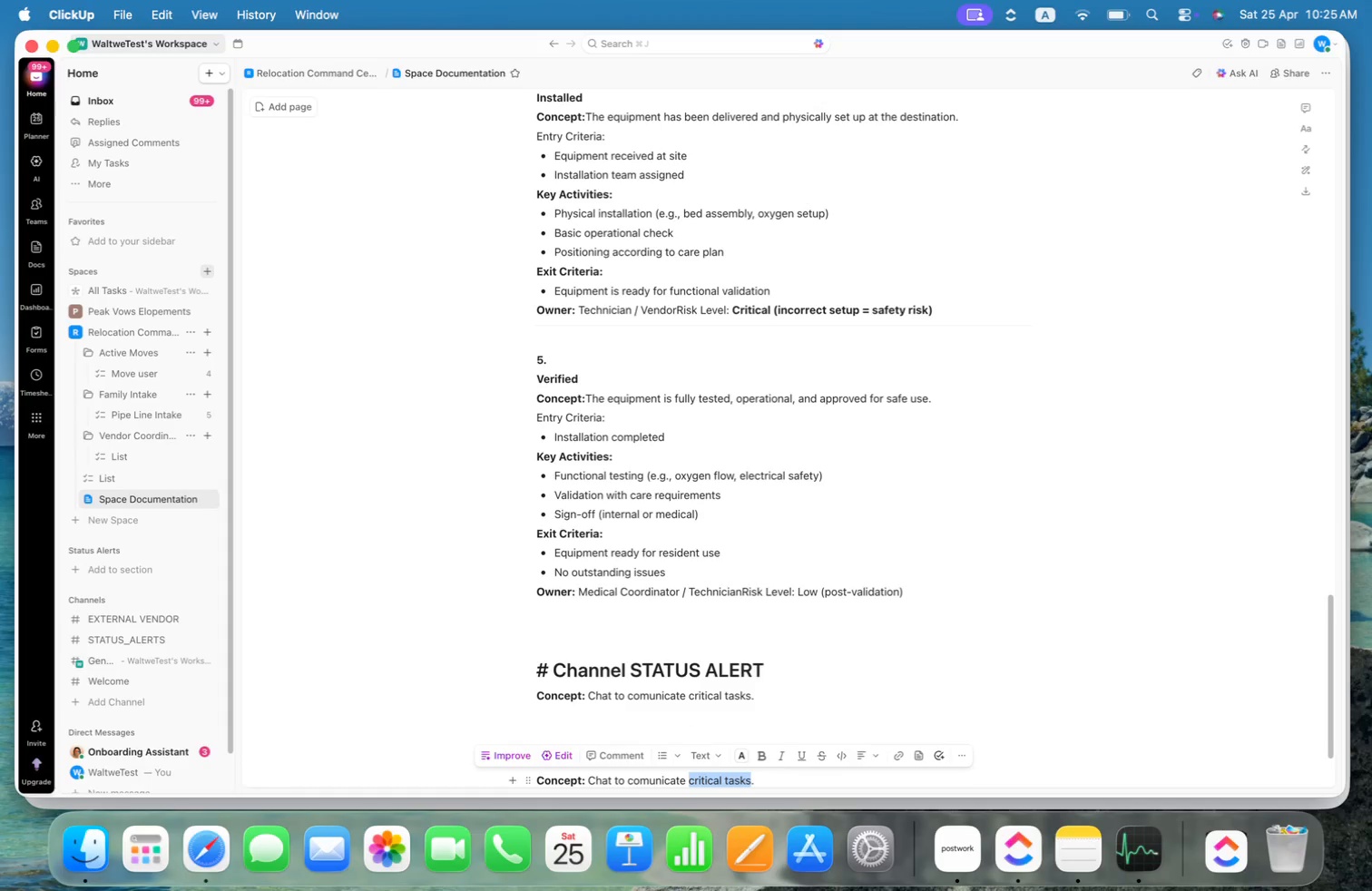 
type(with external proveedors )
 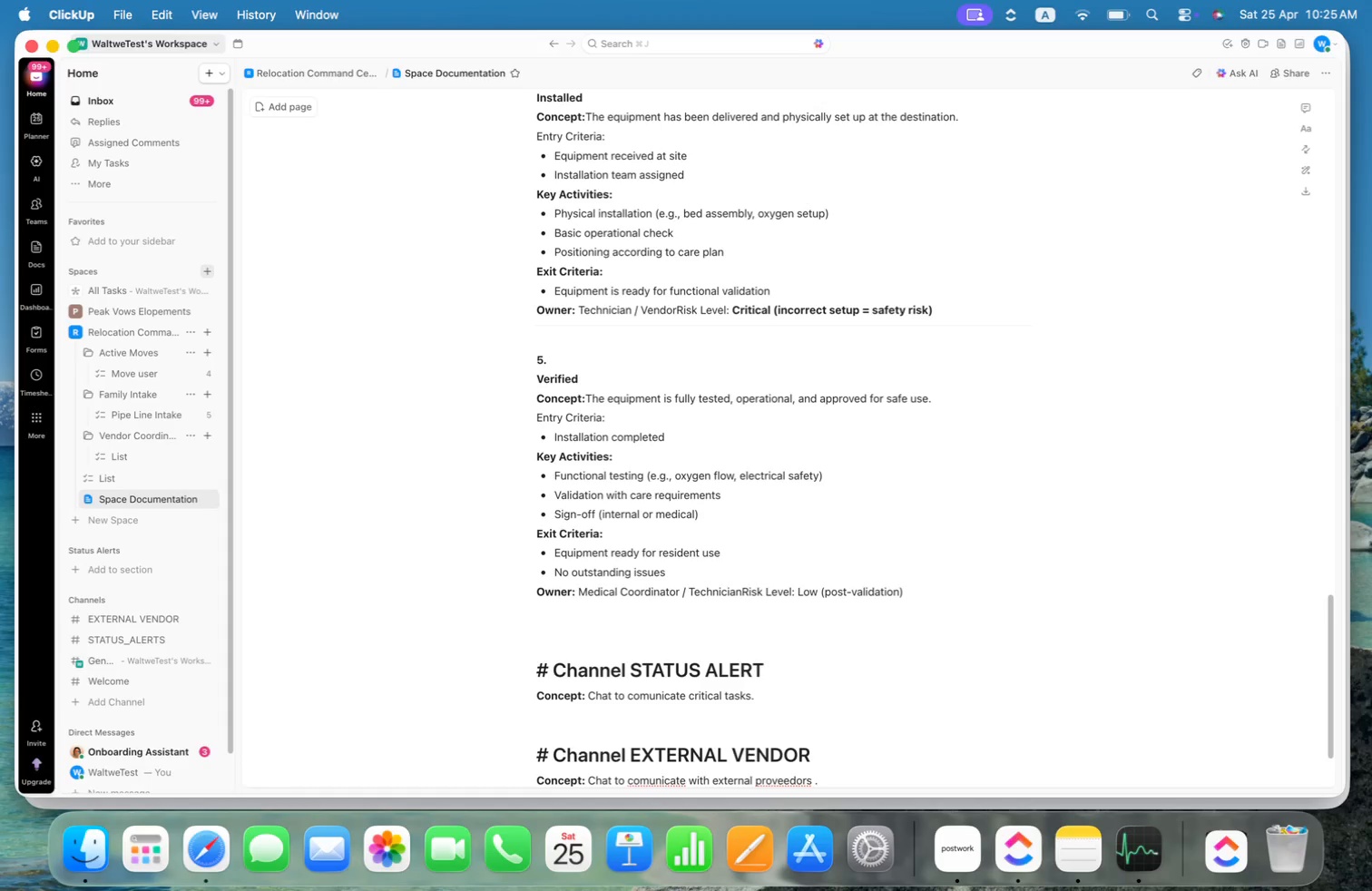 
key(Alt+ArrowLeft)
 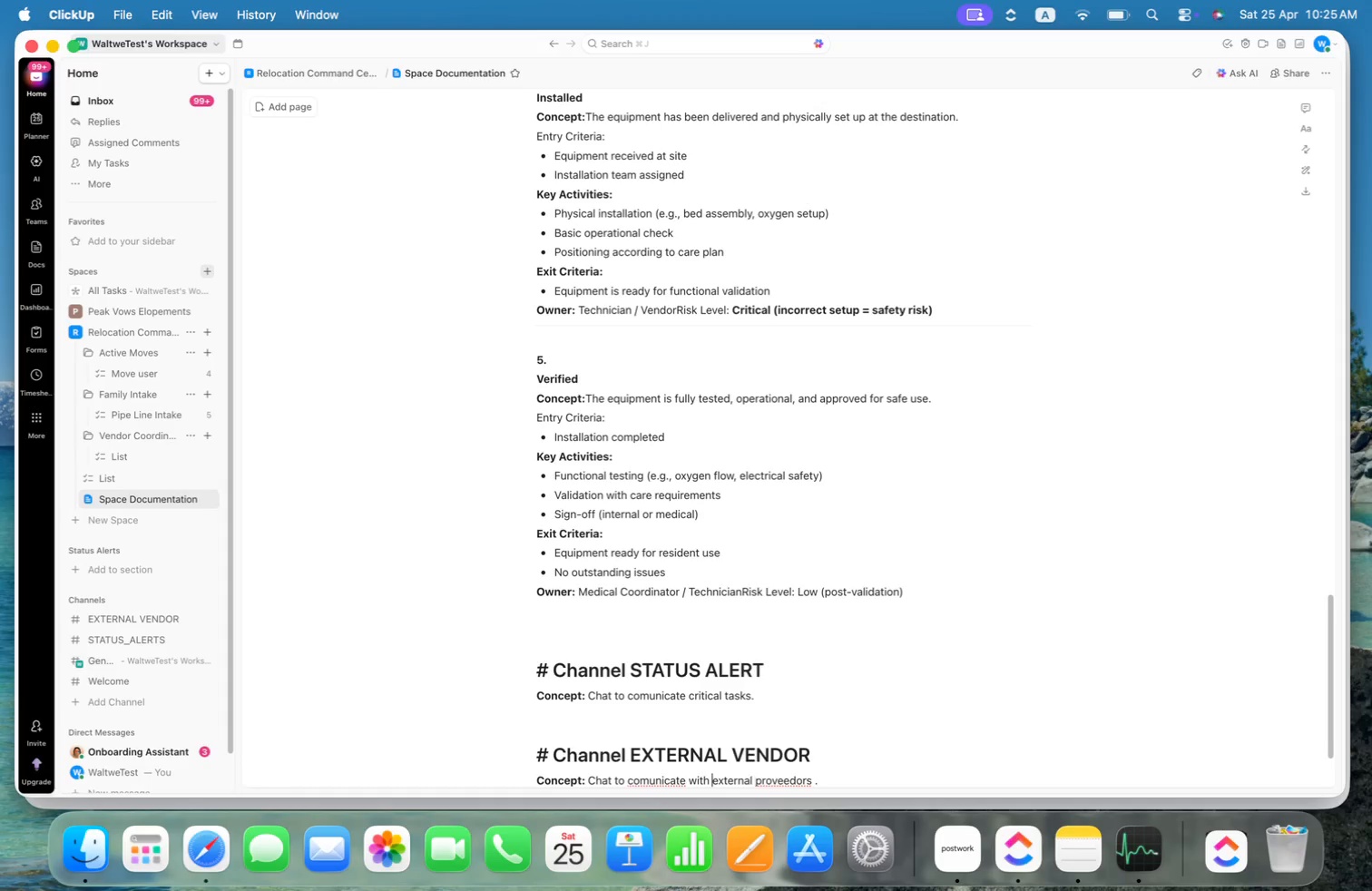 
key(Alt+ArrowLeft)
 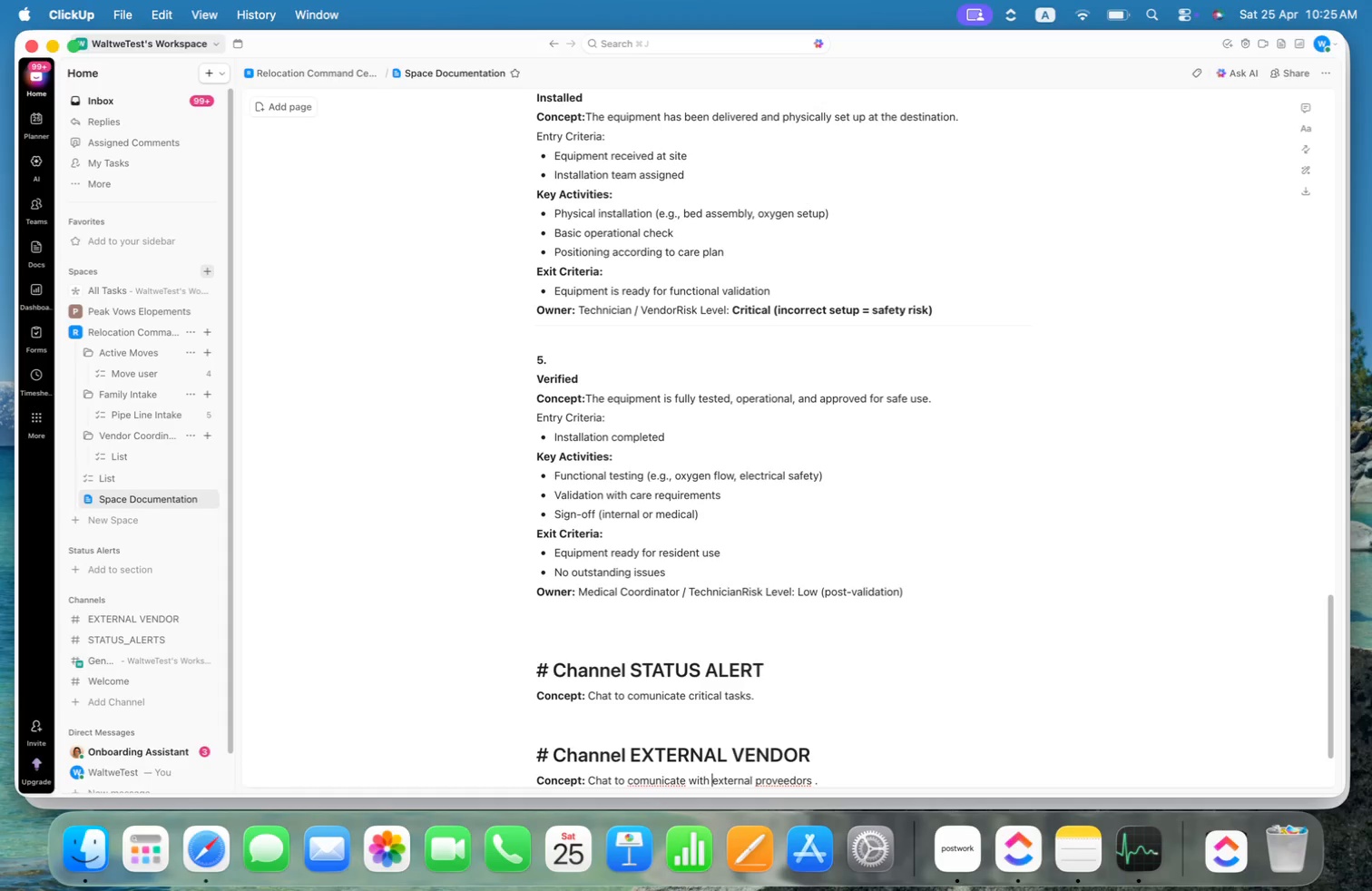 
key(Alt+ArrowLeft)
 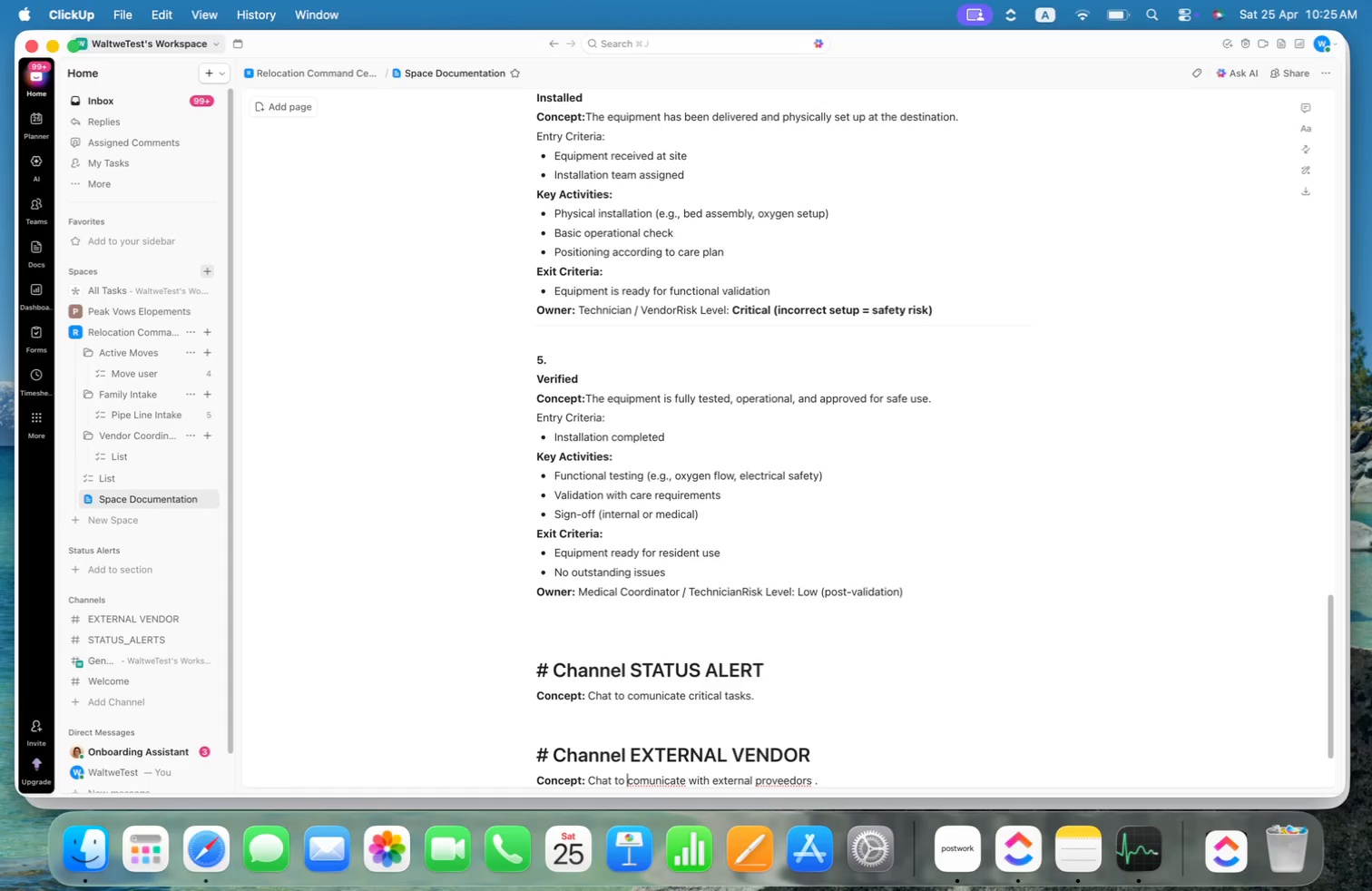 
key(Alt+ArrowLeft)
 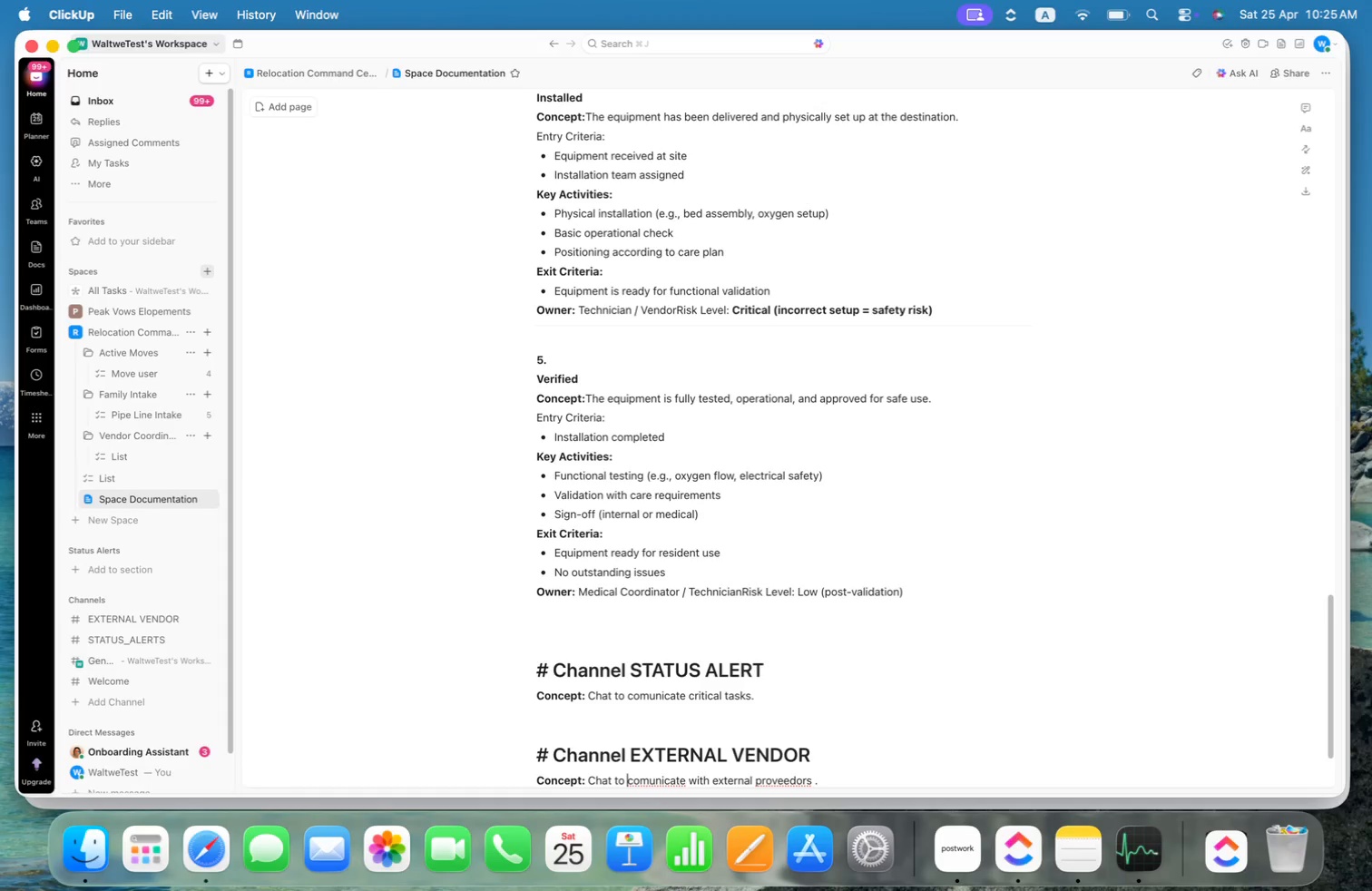 
key(Alt+ArrowRight)
 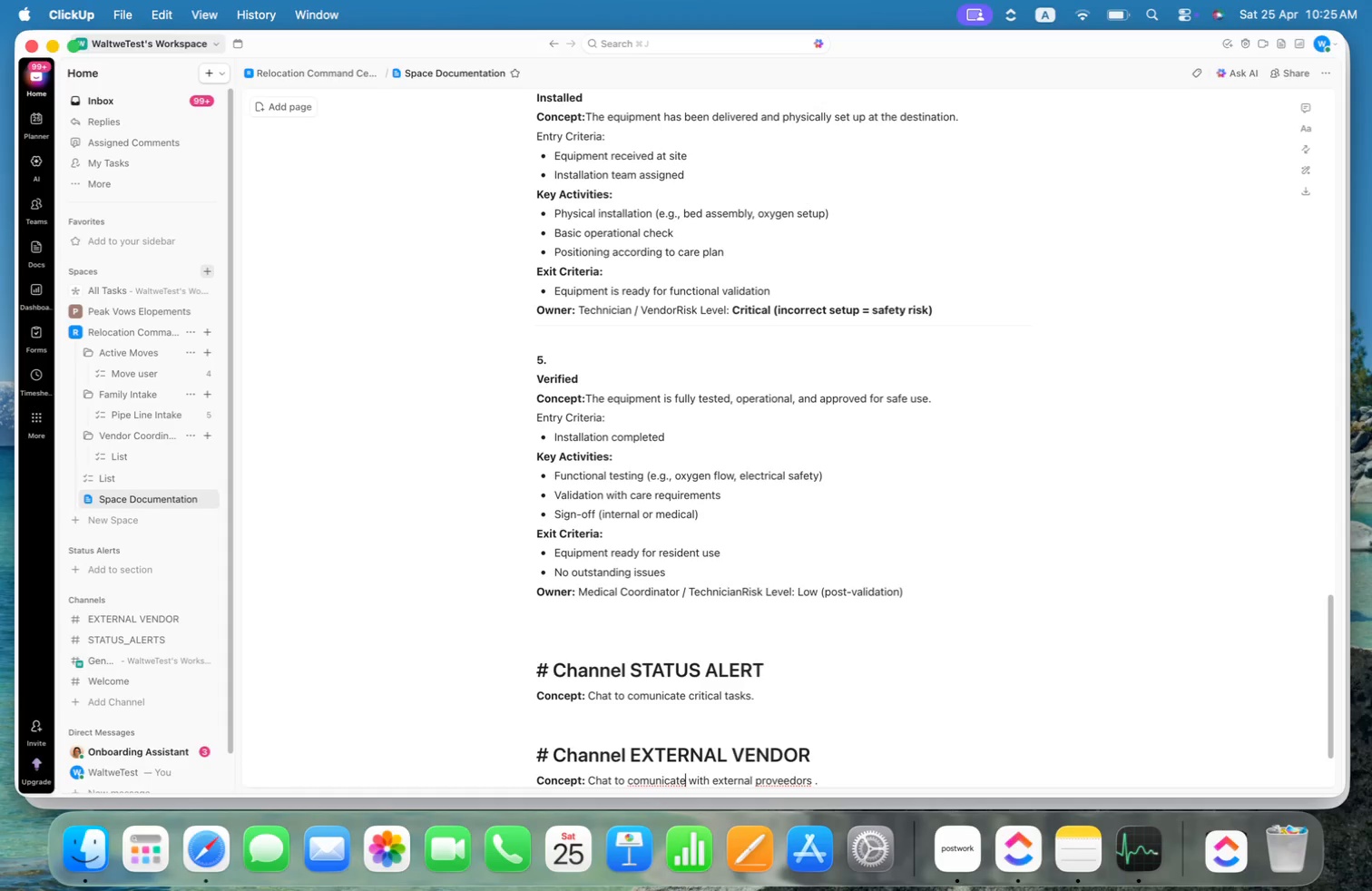 
key(ArrowLeft)
 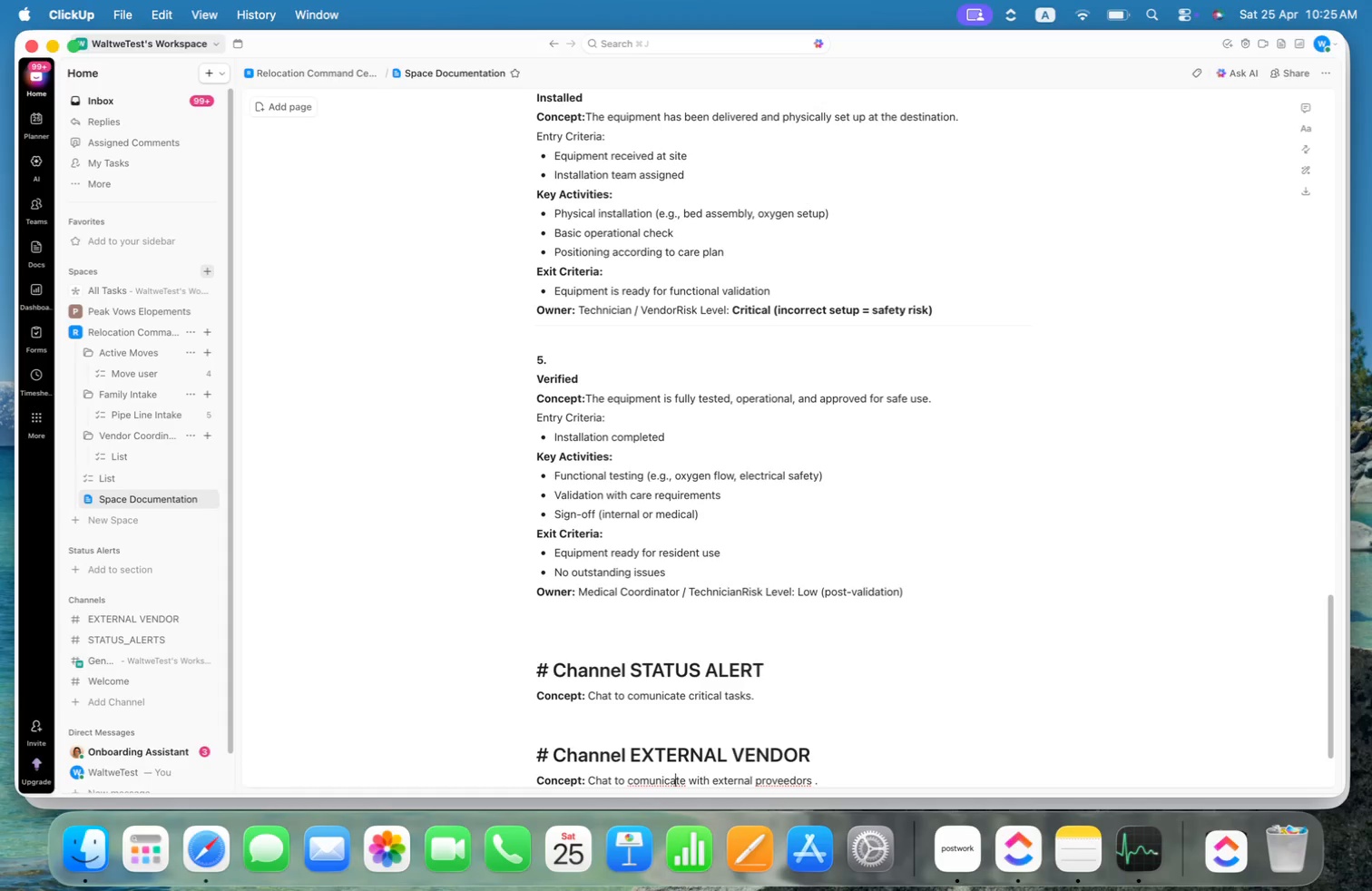 
key(ArrowLeft)
 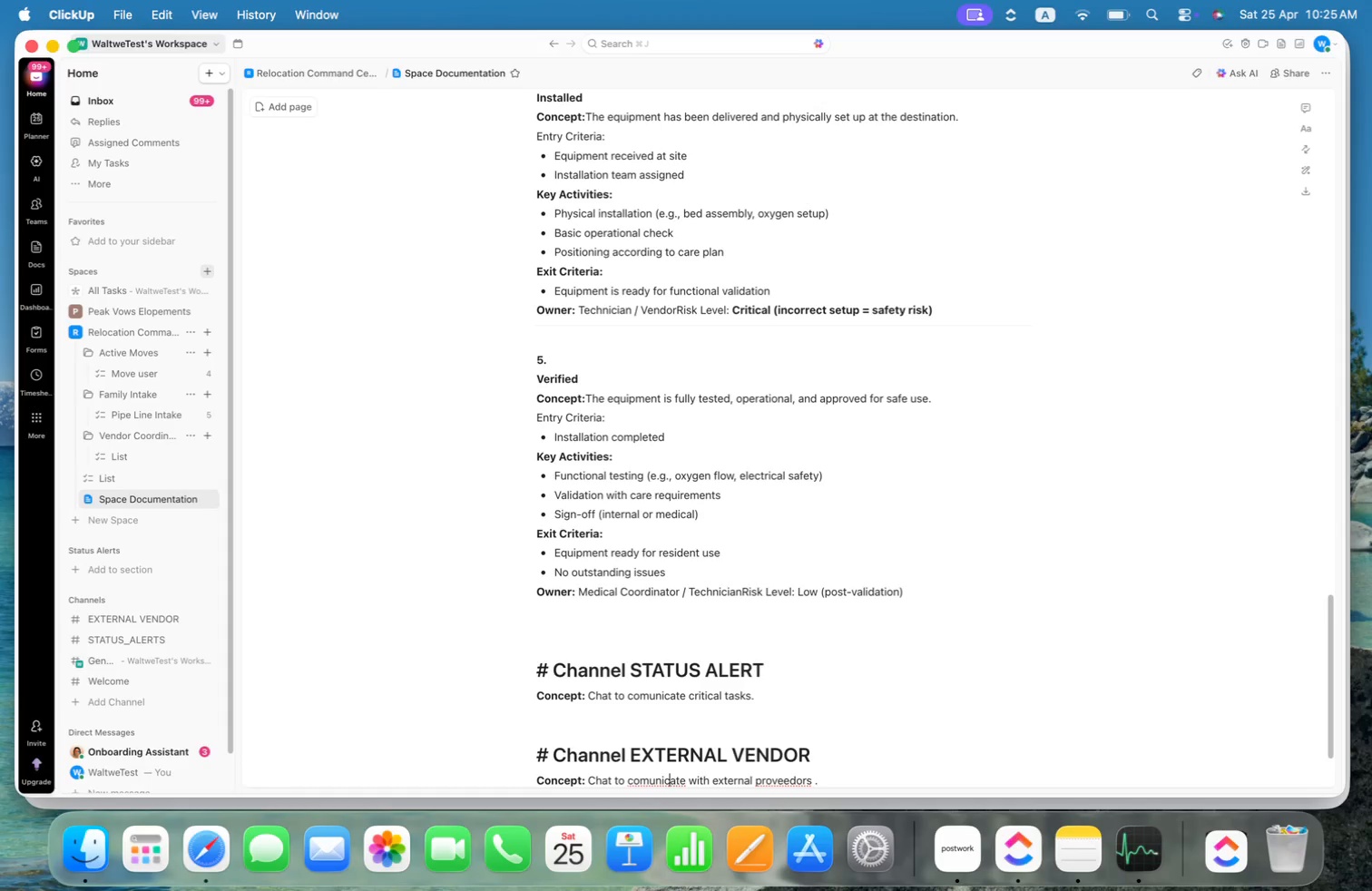 
key(ArrowLeft)
 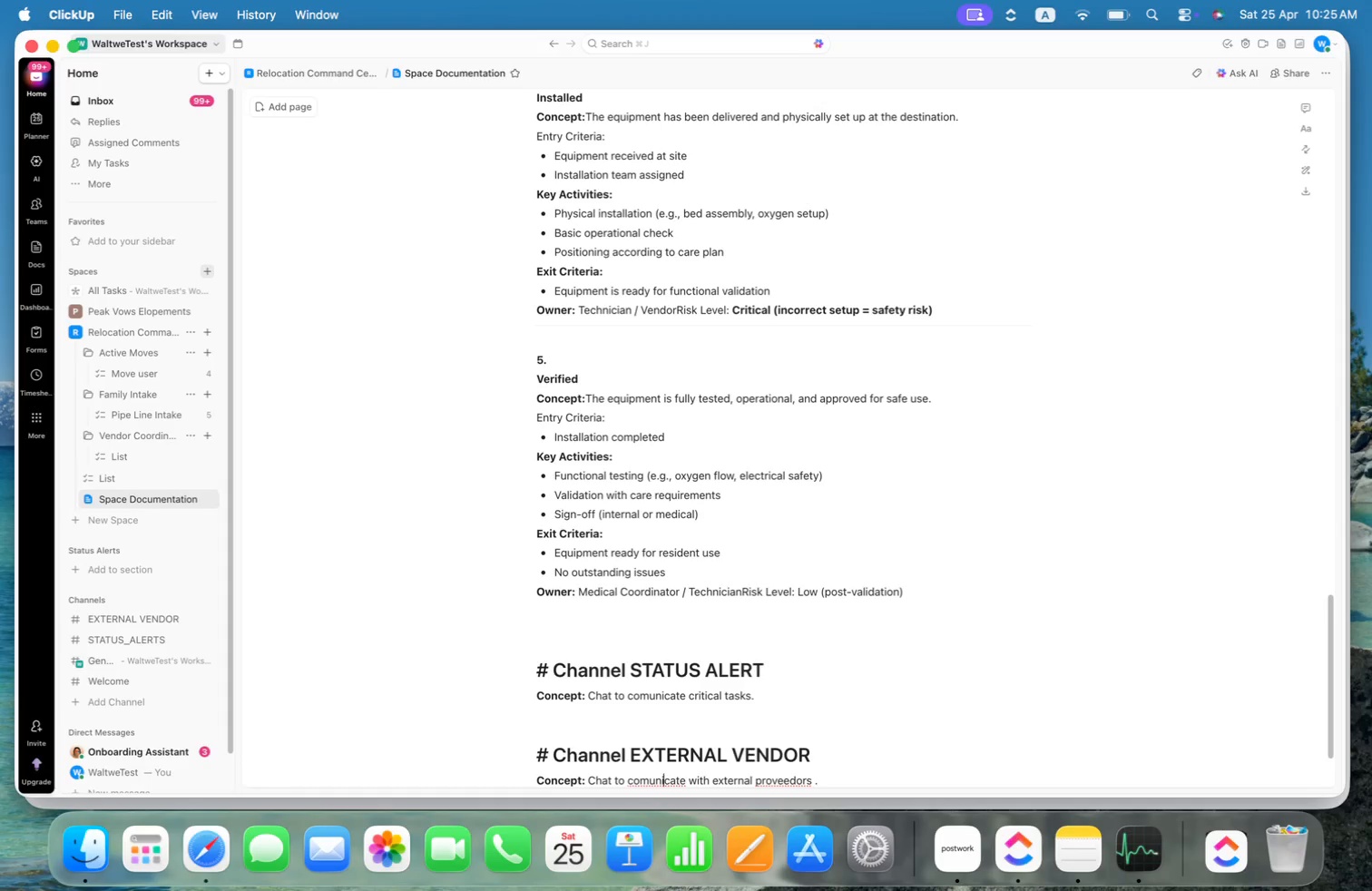 
key(ArrowLeft)
 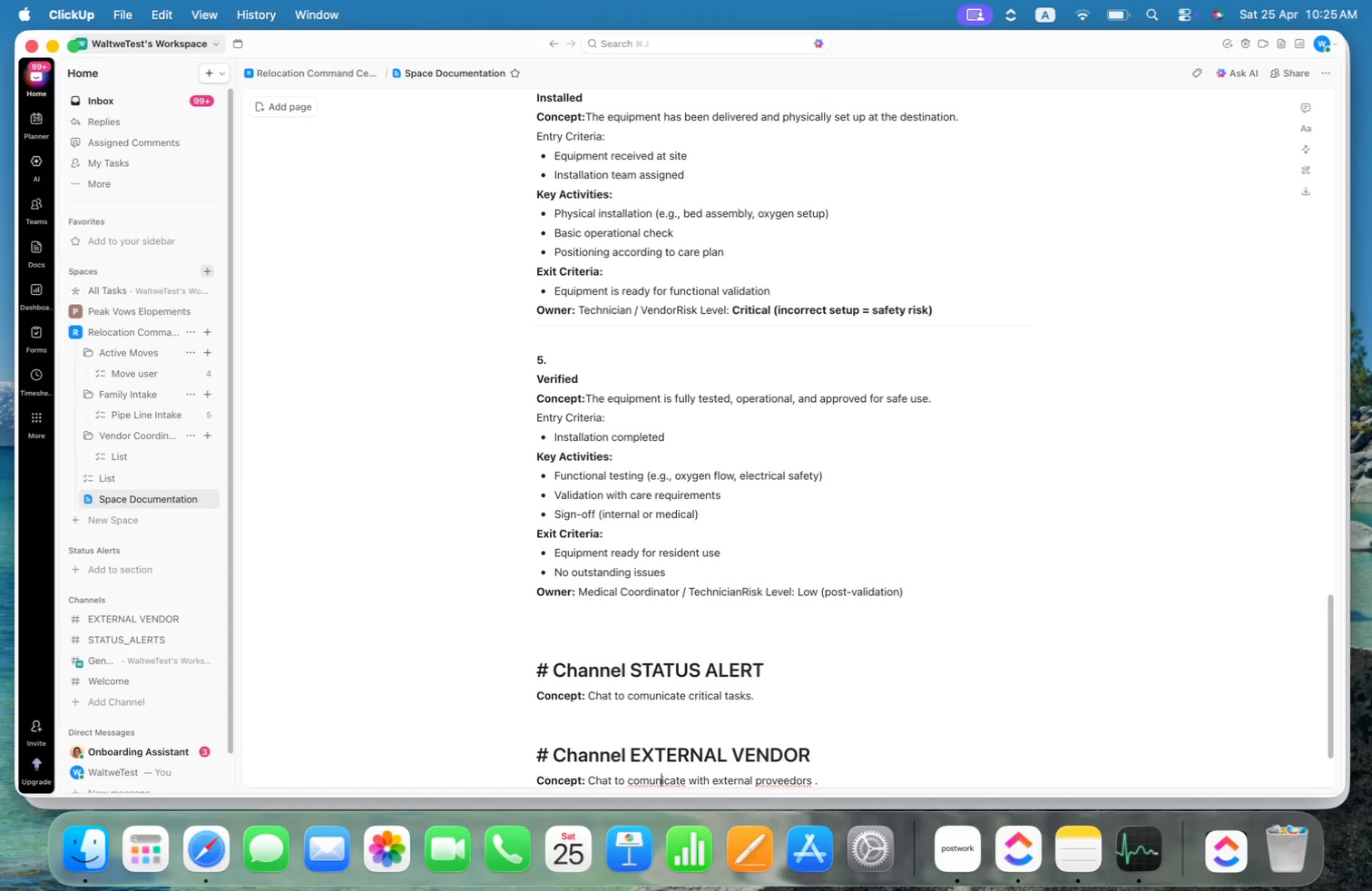 
key(ArrowLeft)
 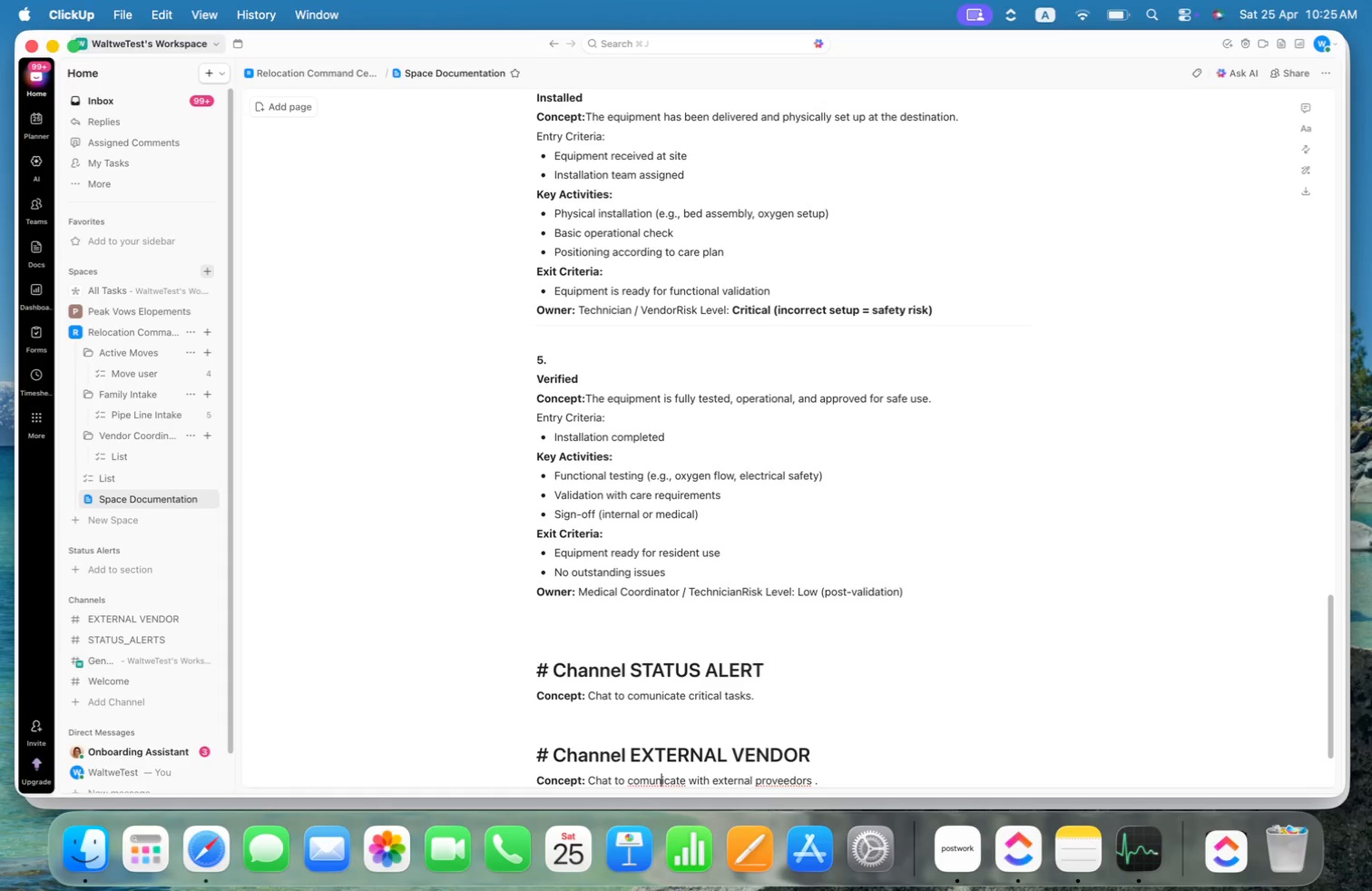 
key(ArrowLeft)
 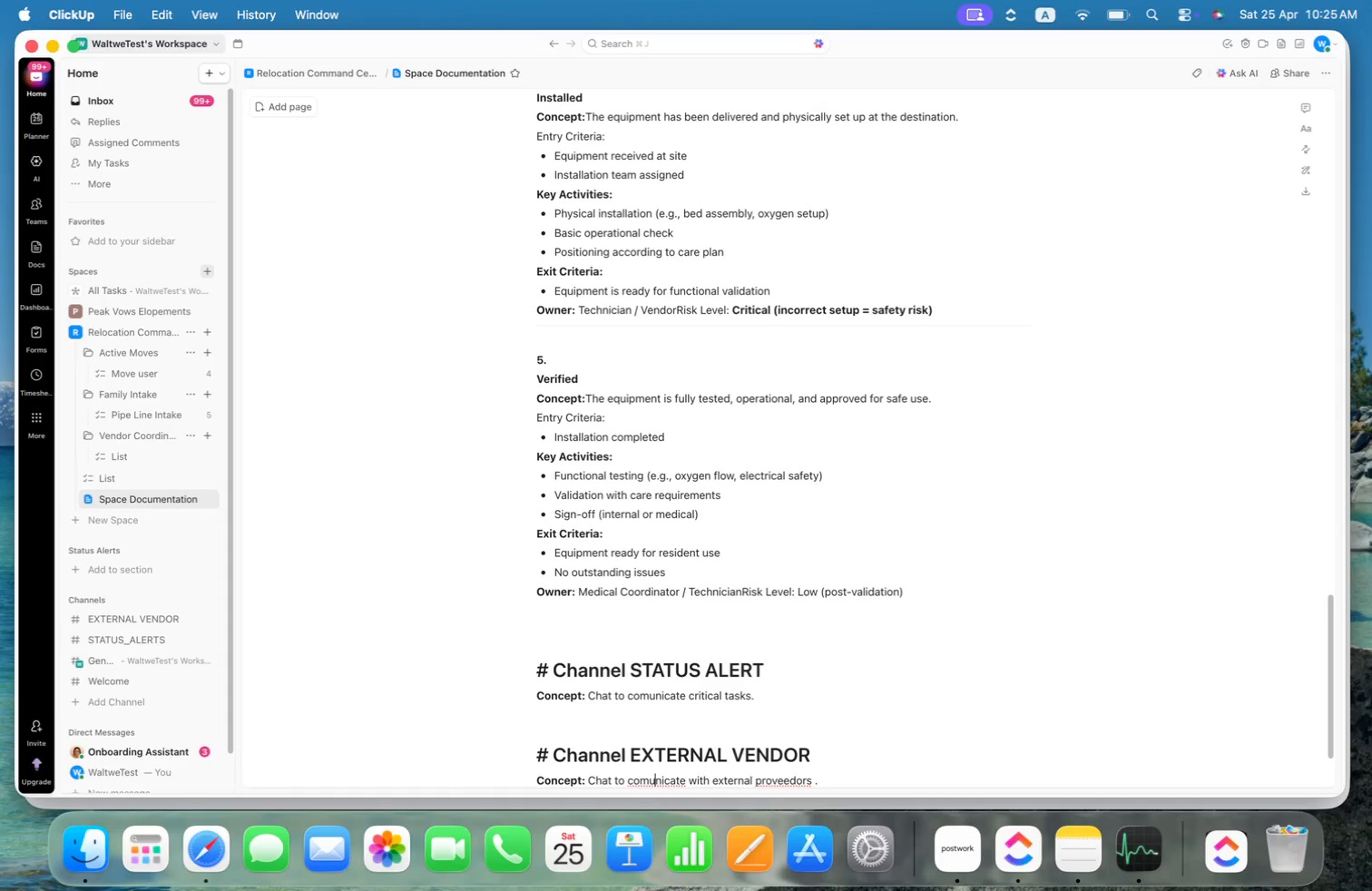 
key(ArrowLeft)
 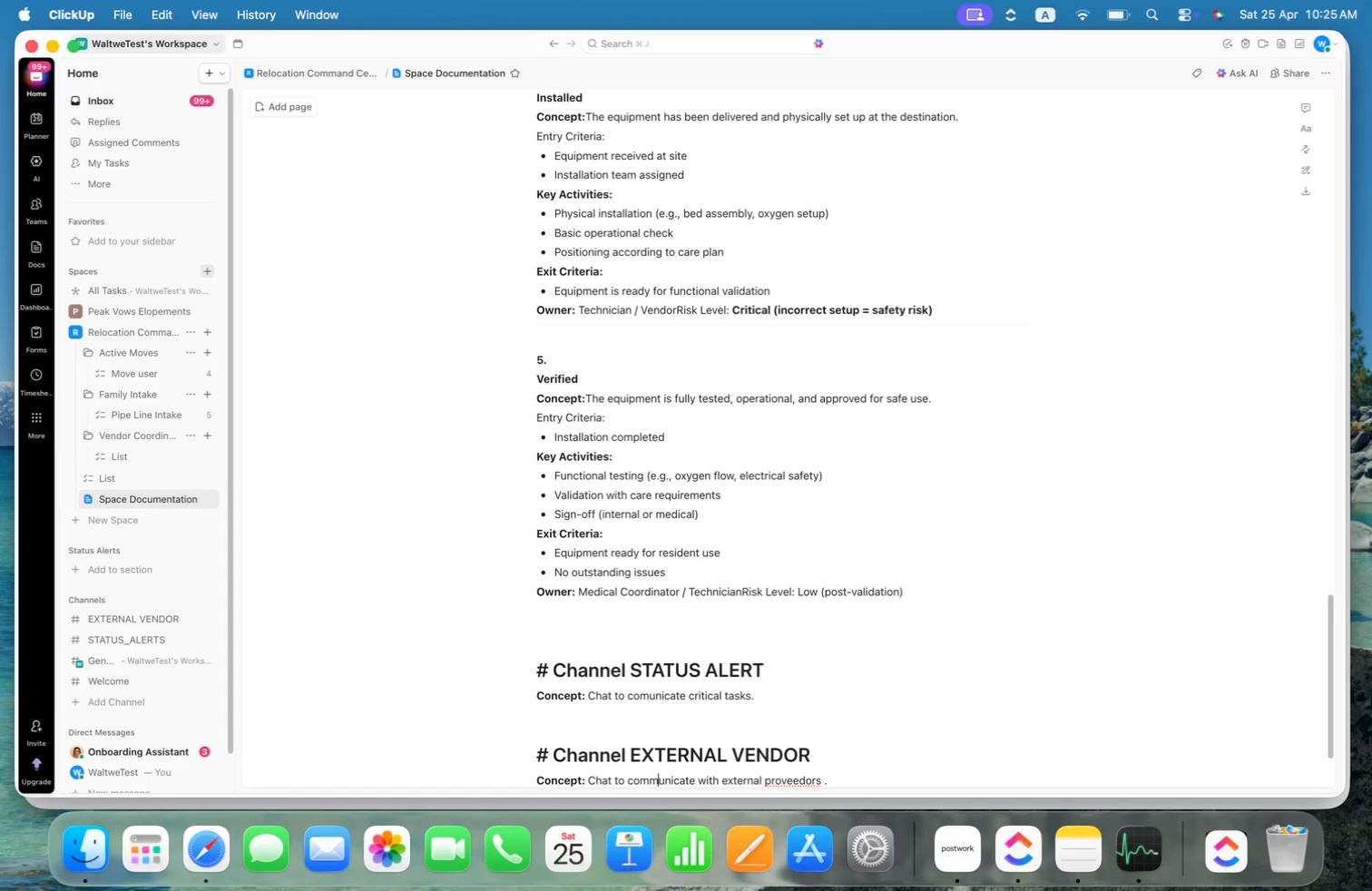 
key(M)
 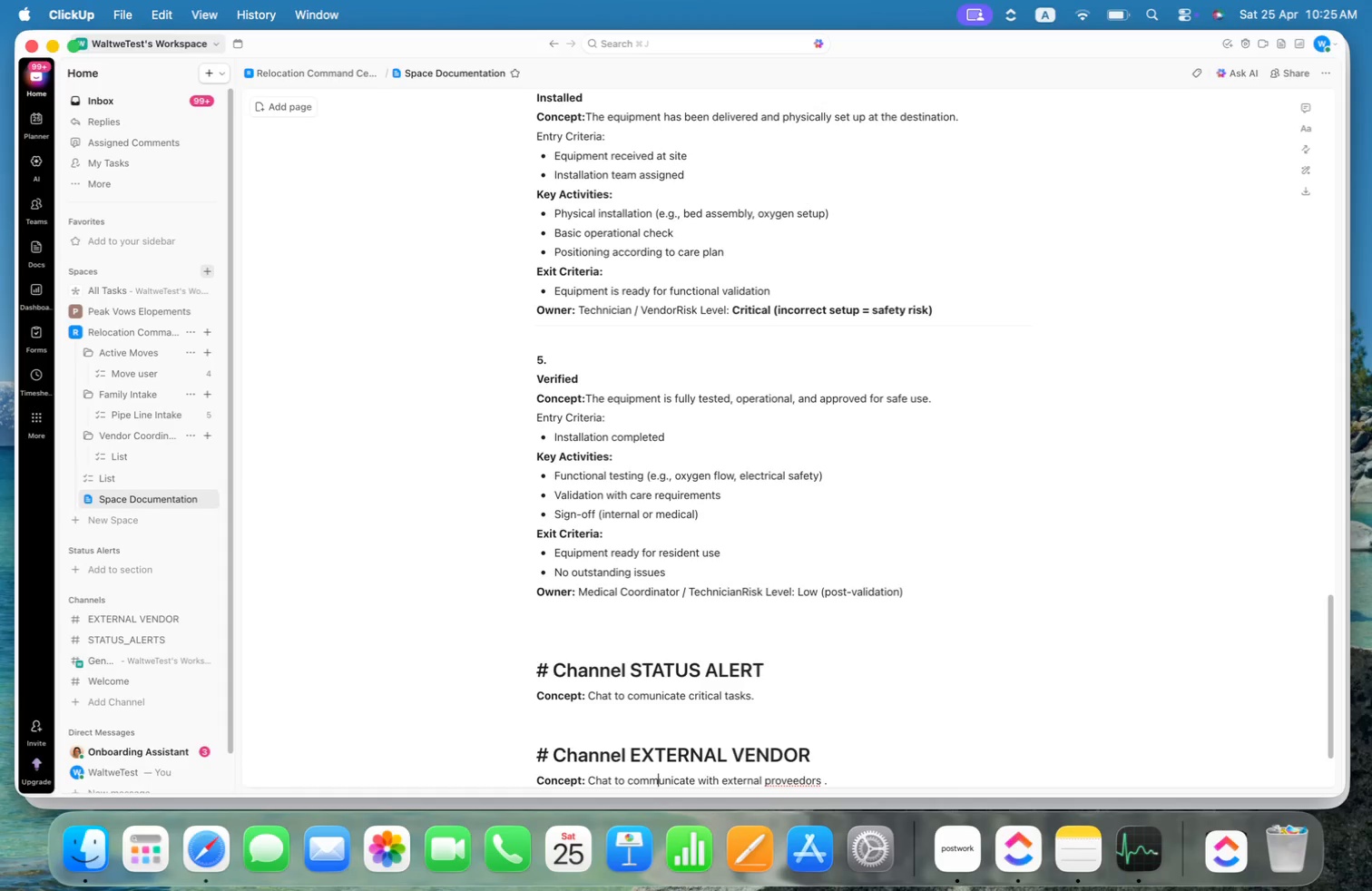 
key(ArrowRight)
 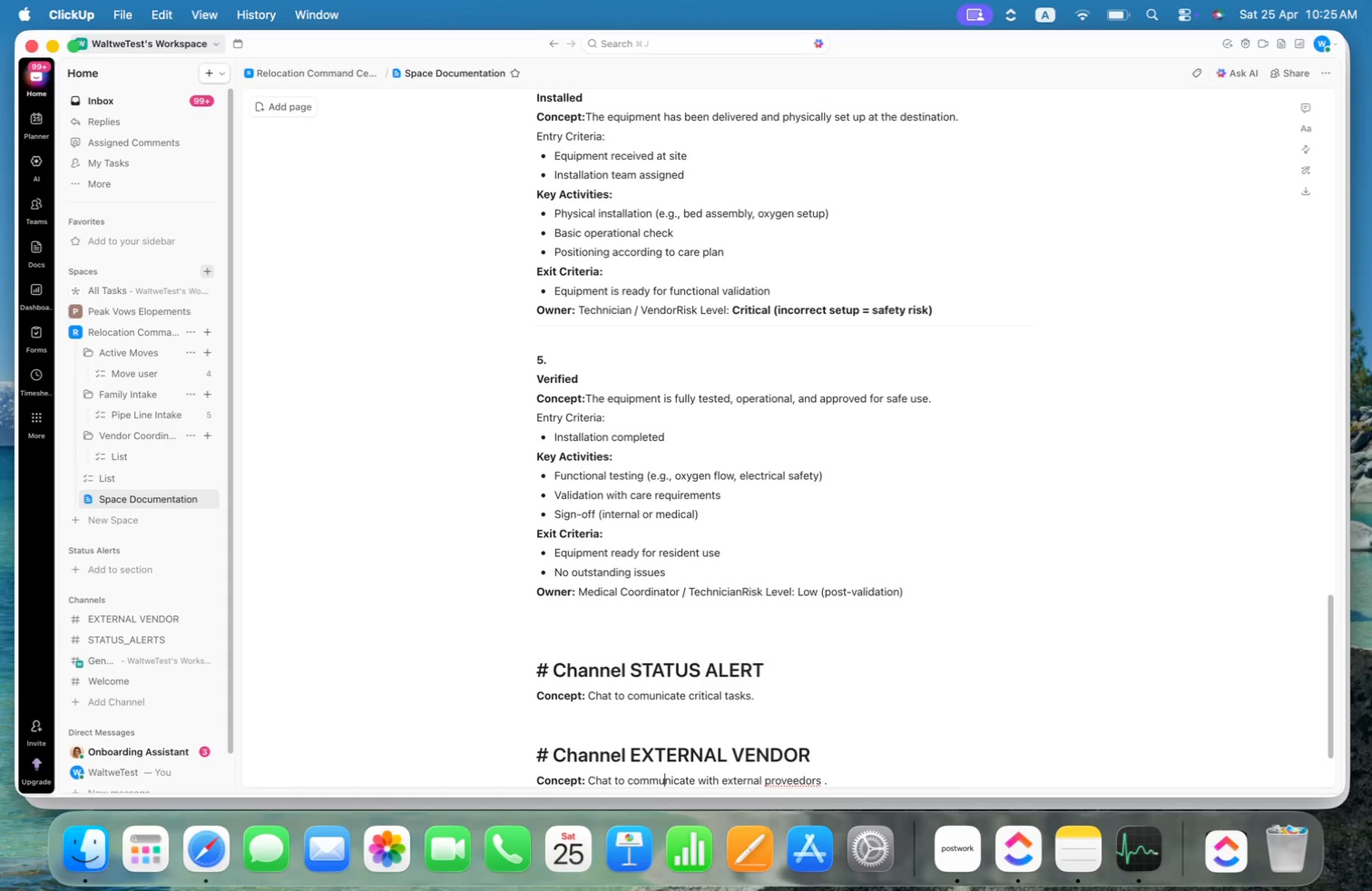 
key(Alt+OptionLeft)
 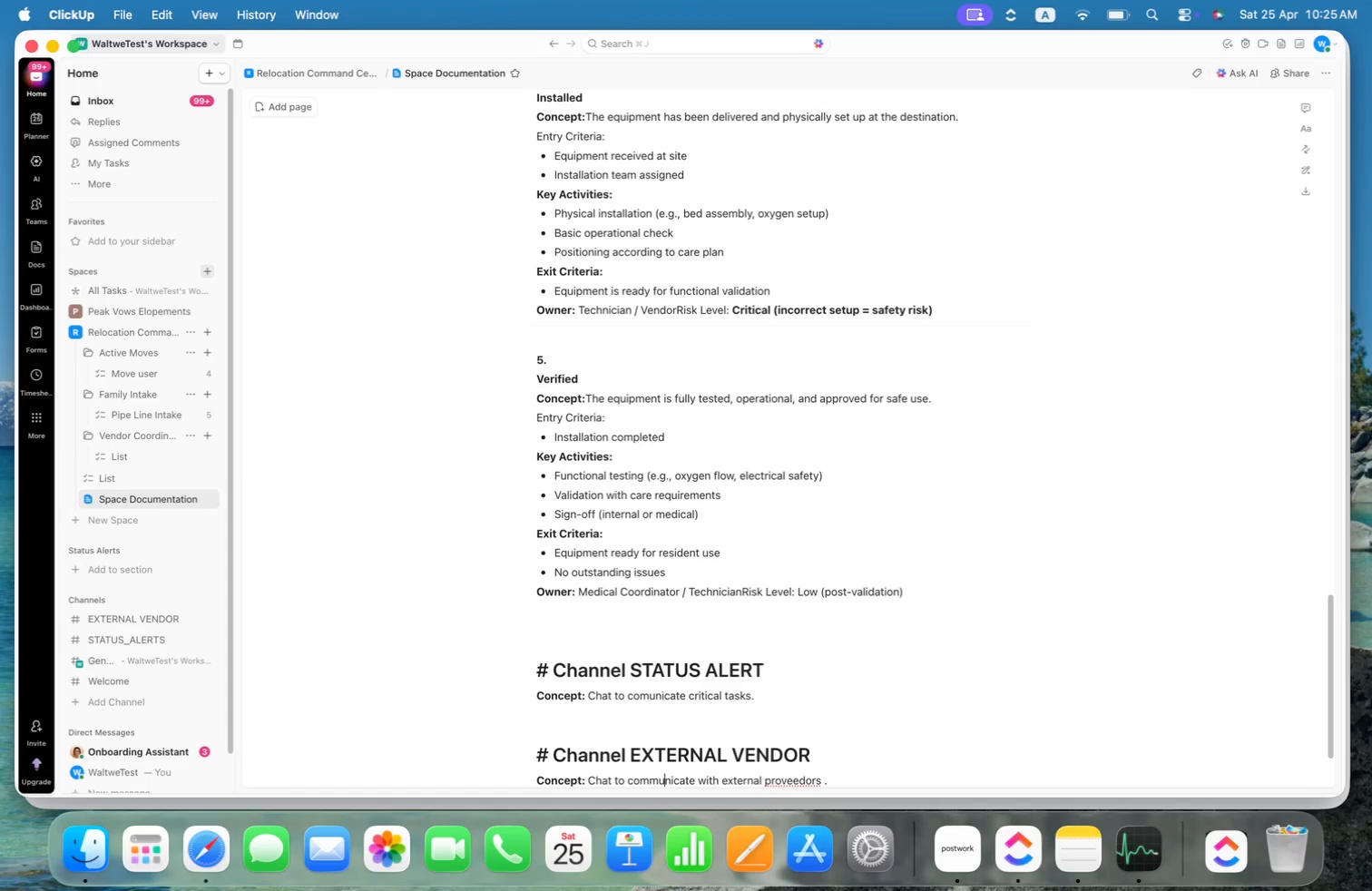 
key(ArrowRight)
 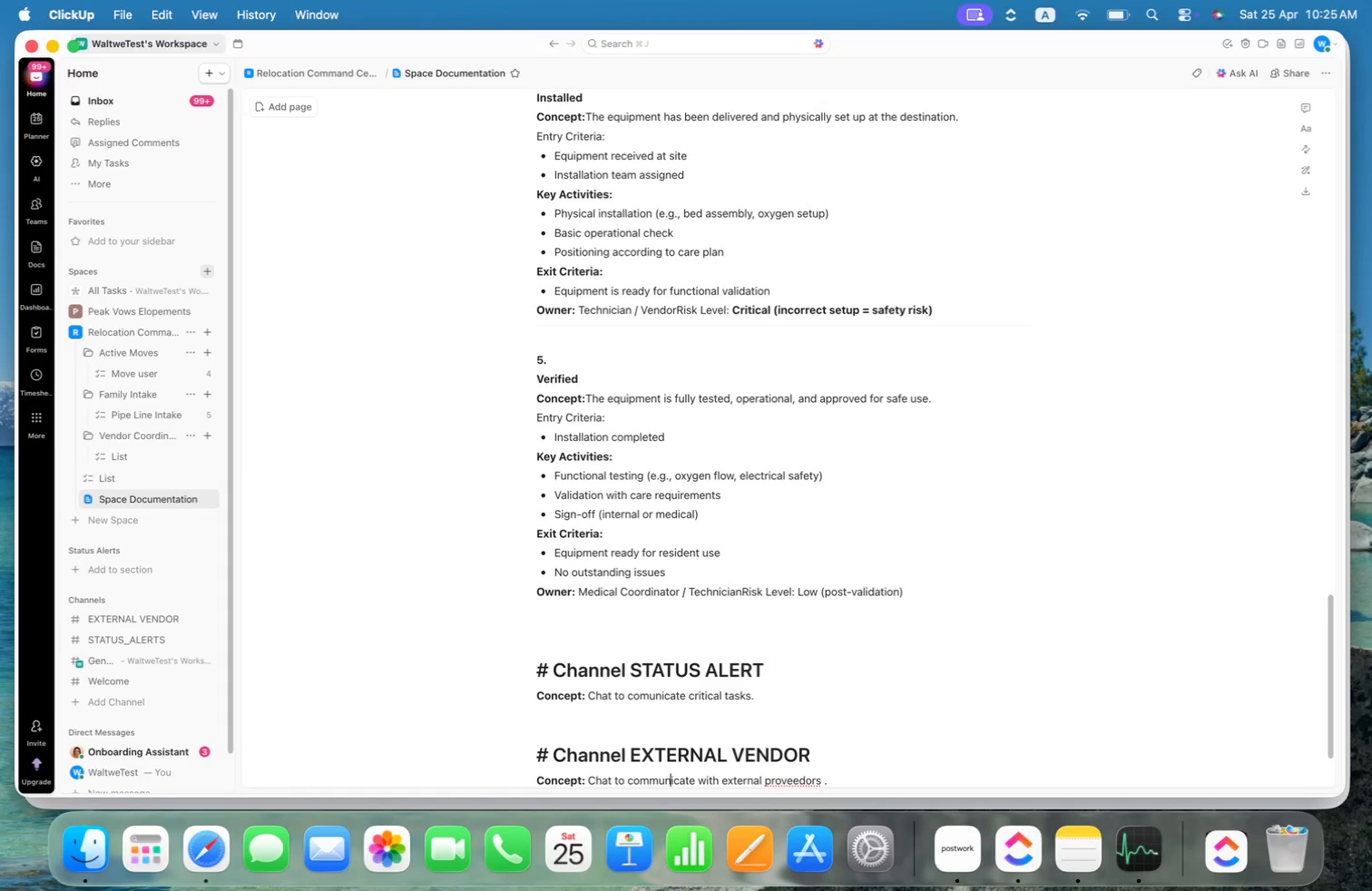 
key(Alt+ArrowRight)
 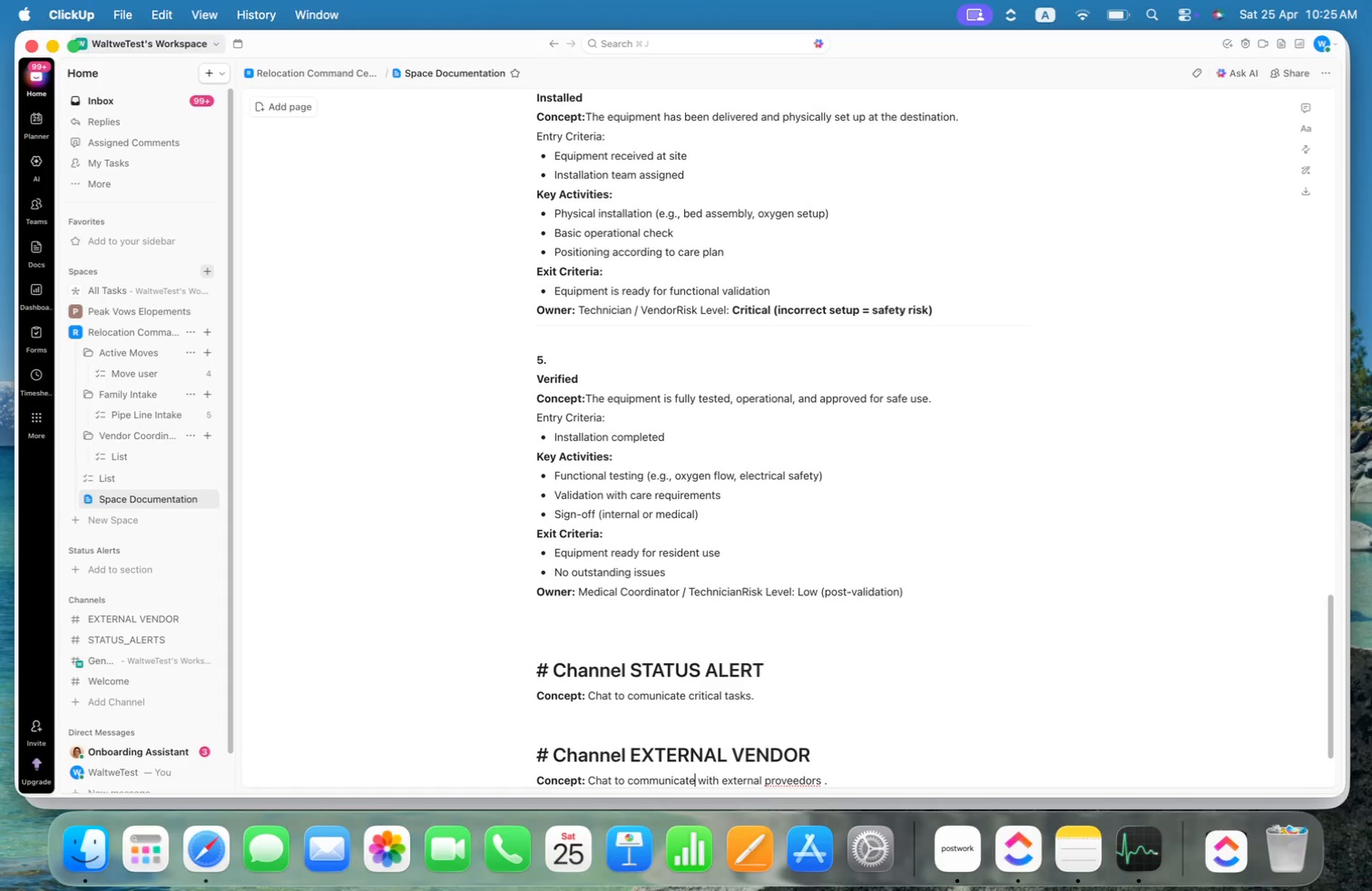 
key(Alt+ArrowRight)
 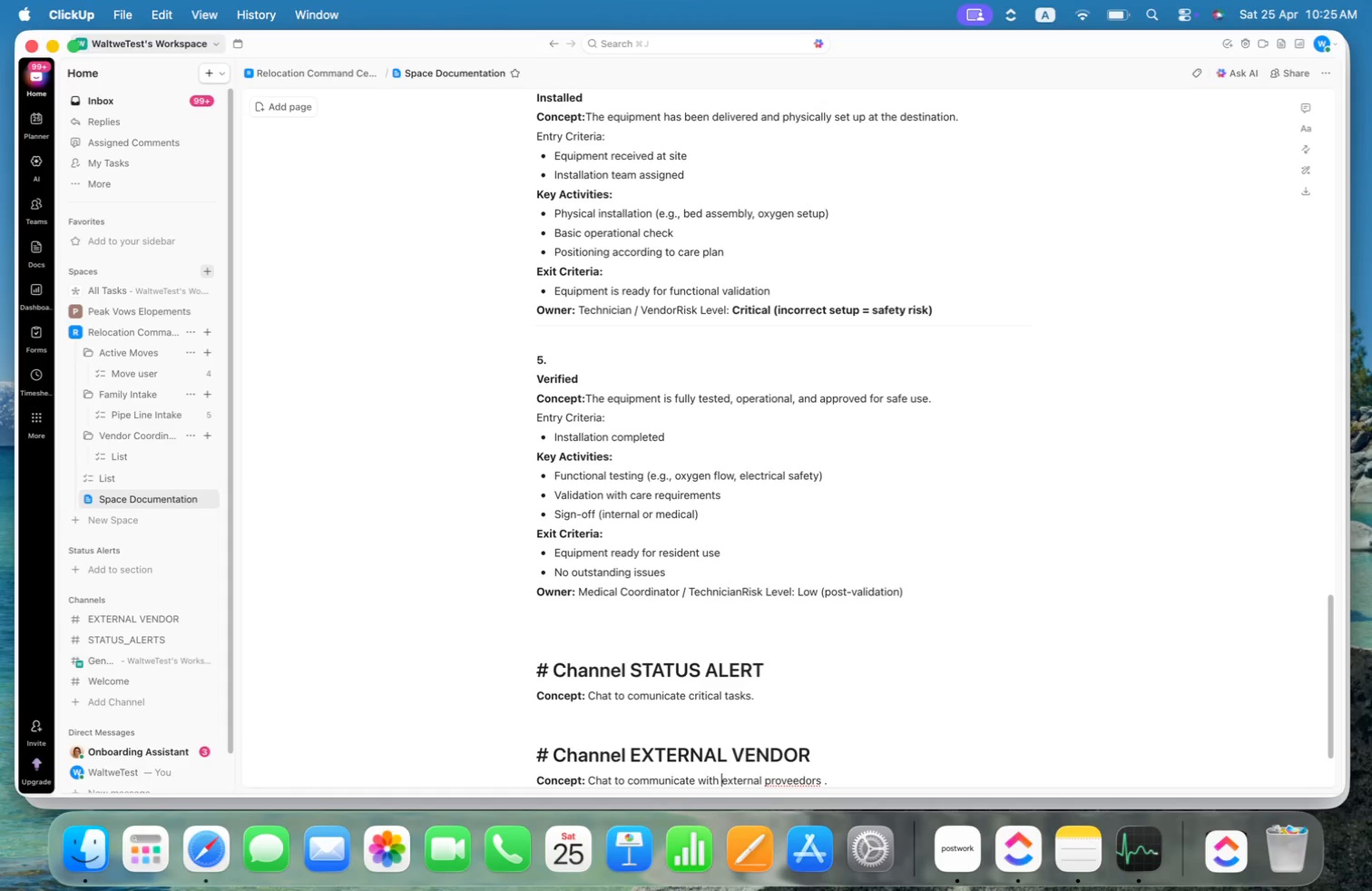 
key(ArrowRight)
 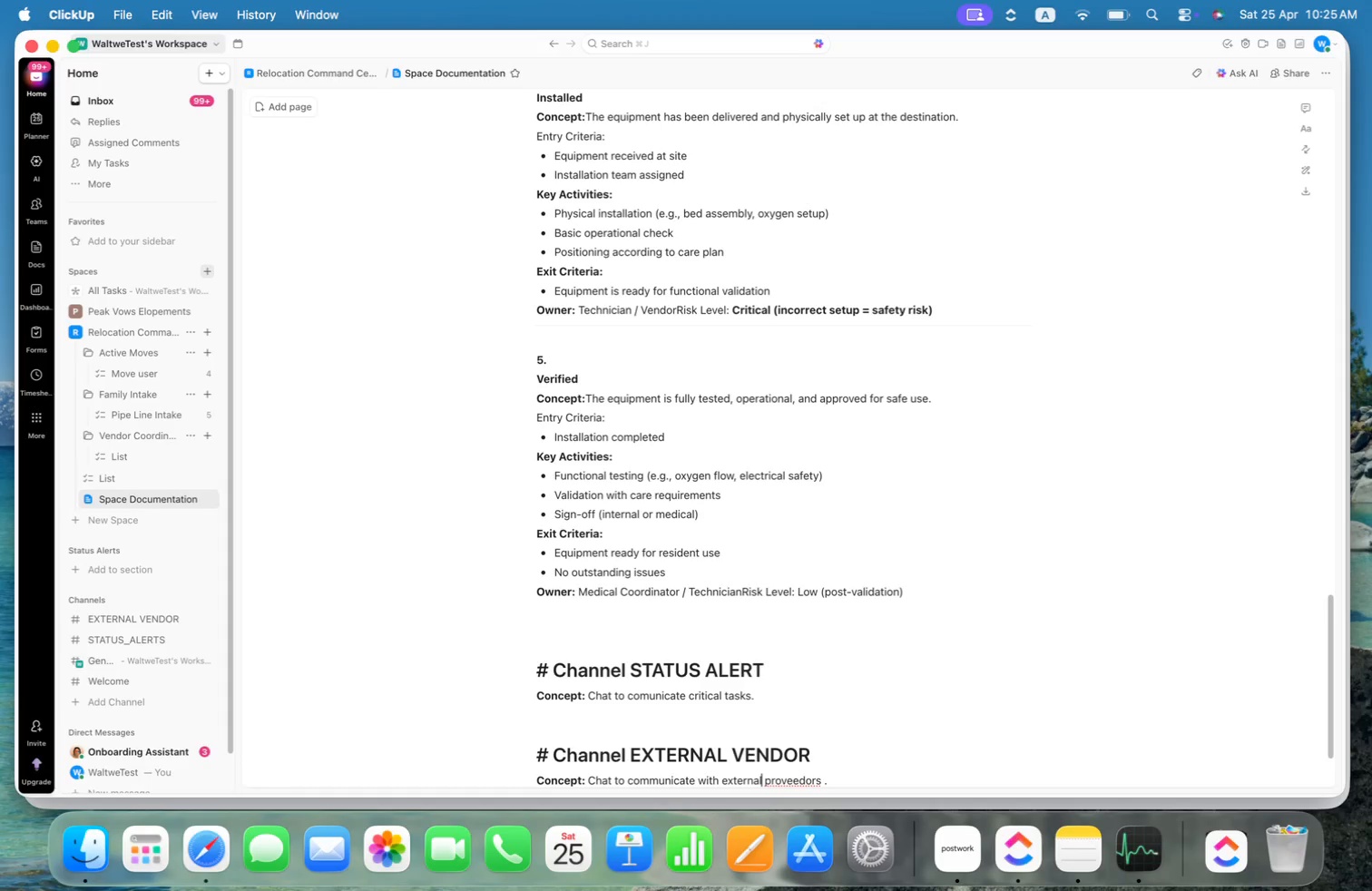 
key(Alt+ArrowRight)
 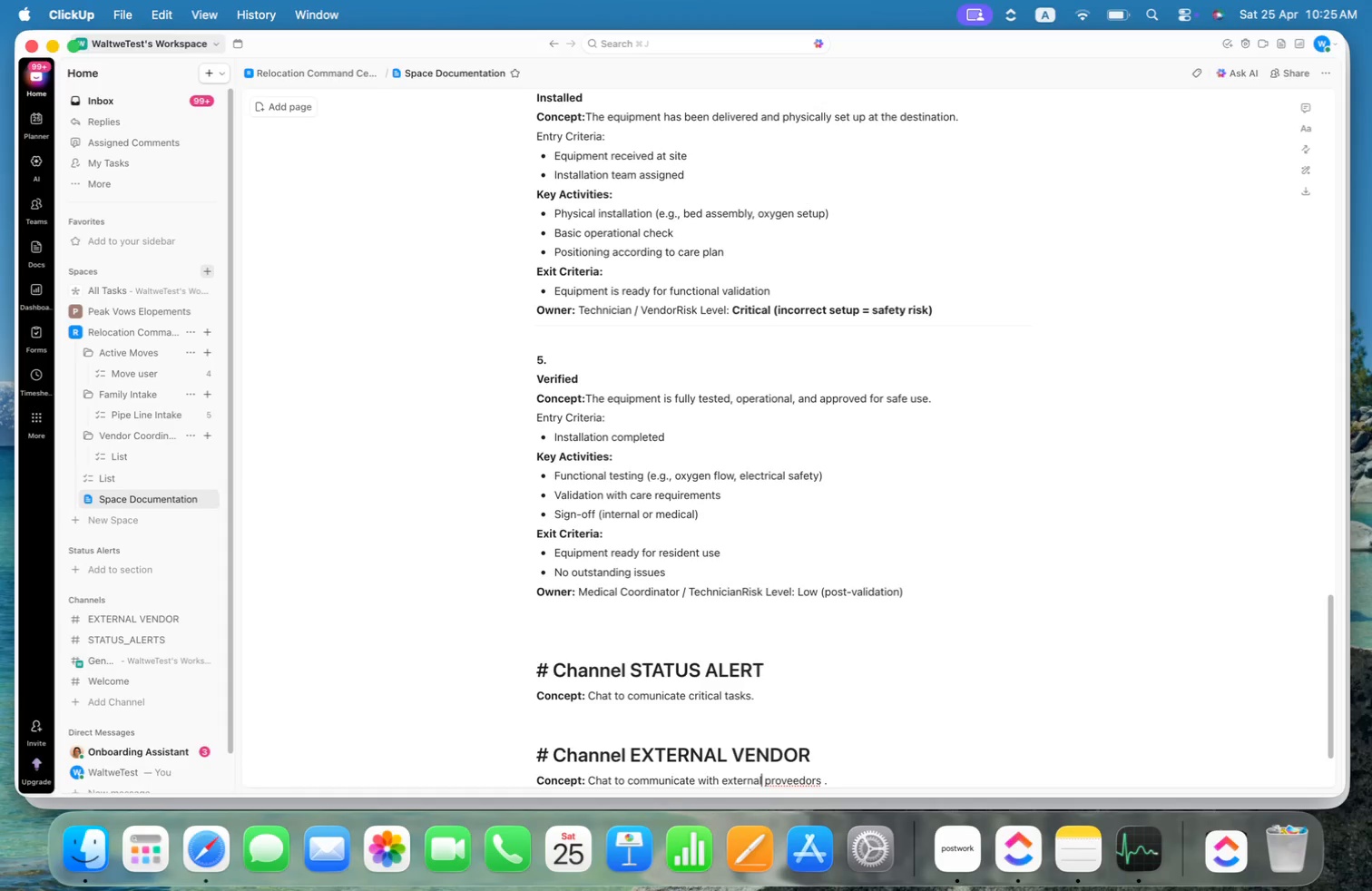 
key(Alt+ArrowRight)
 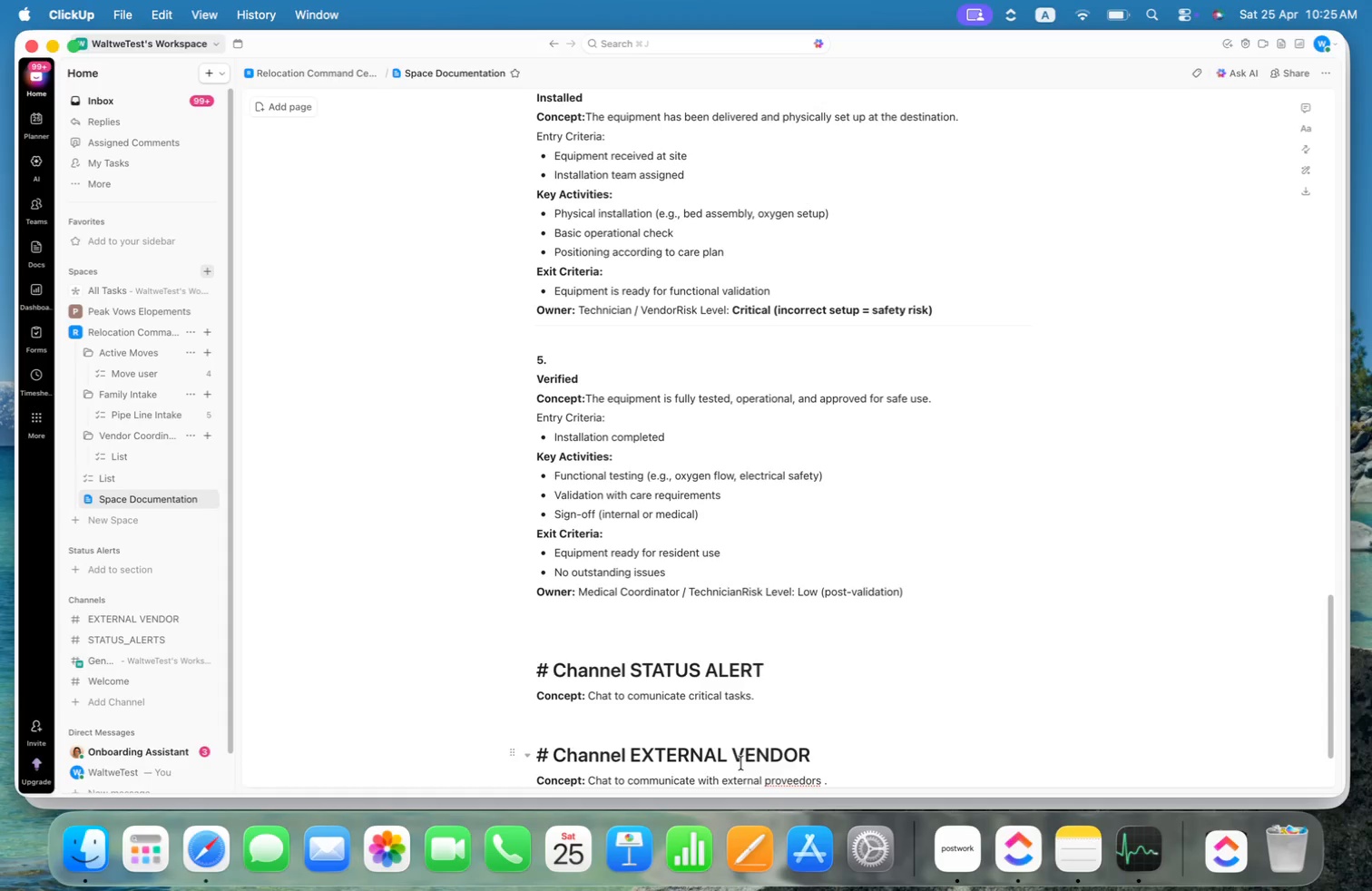 
key(Alt+Shift+ArrowLeft)
 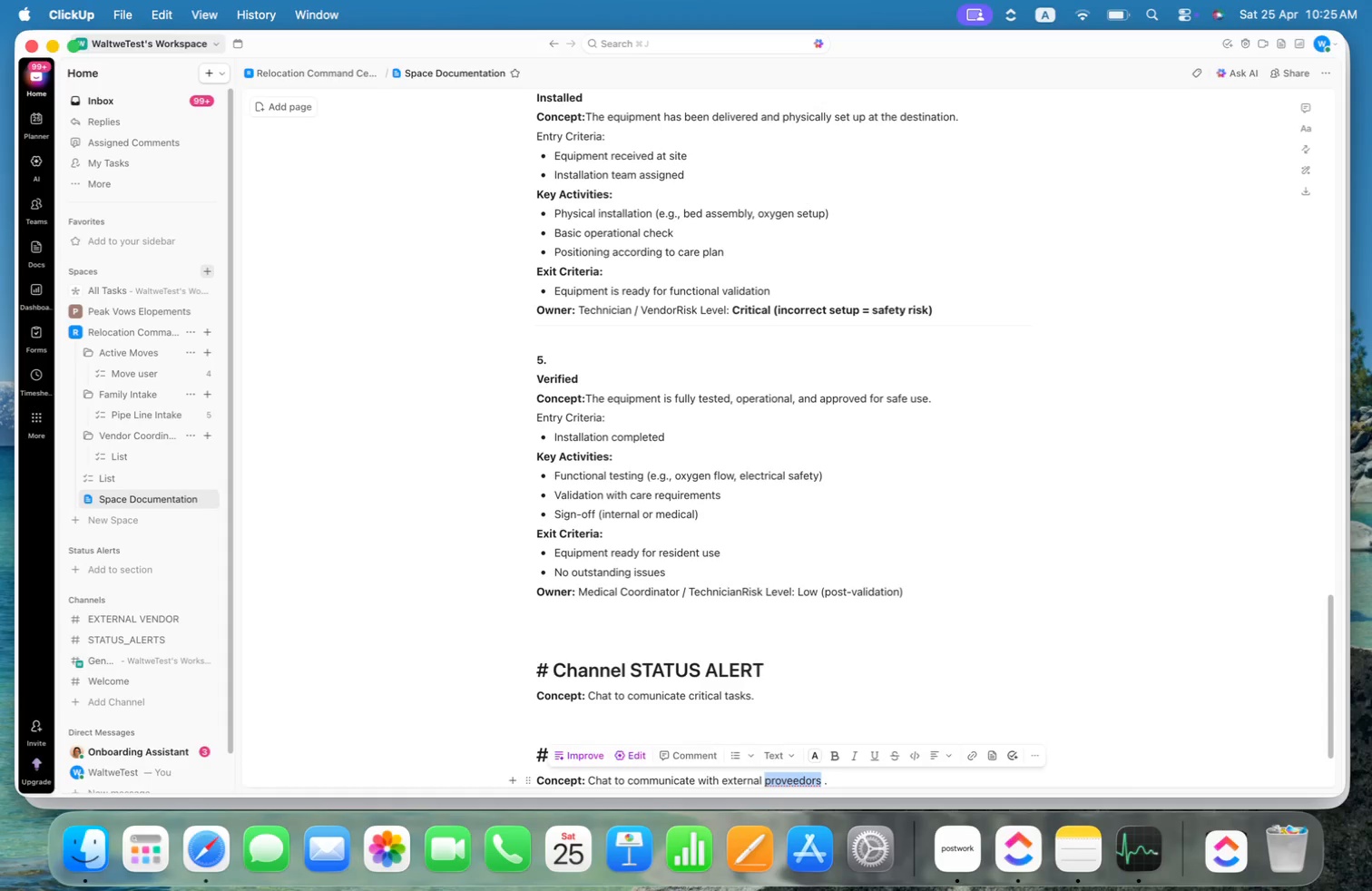 
type(dealers or vendors)
 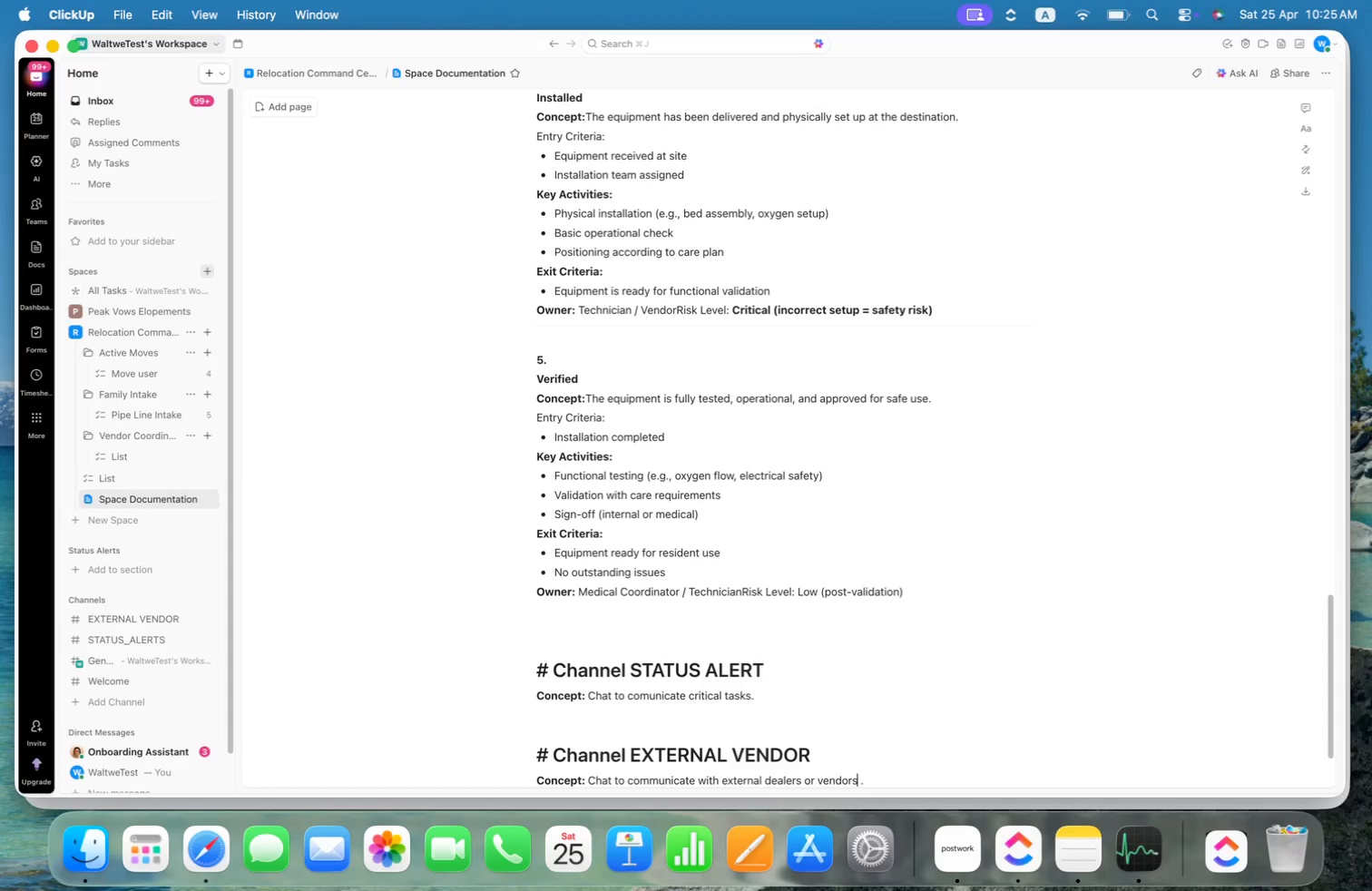 
key(ArrowRight)
 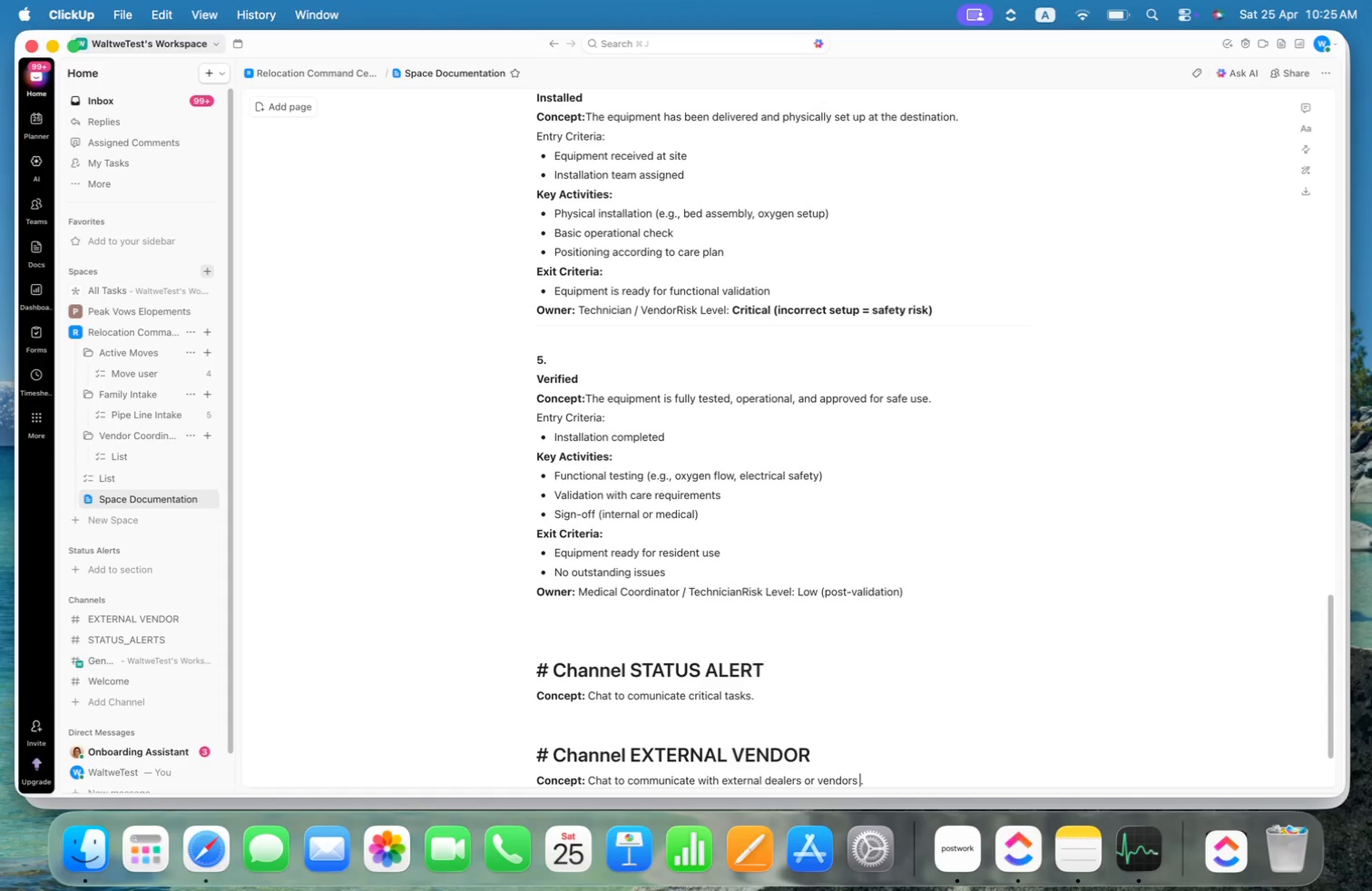 
key(Backspace)
 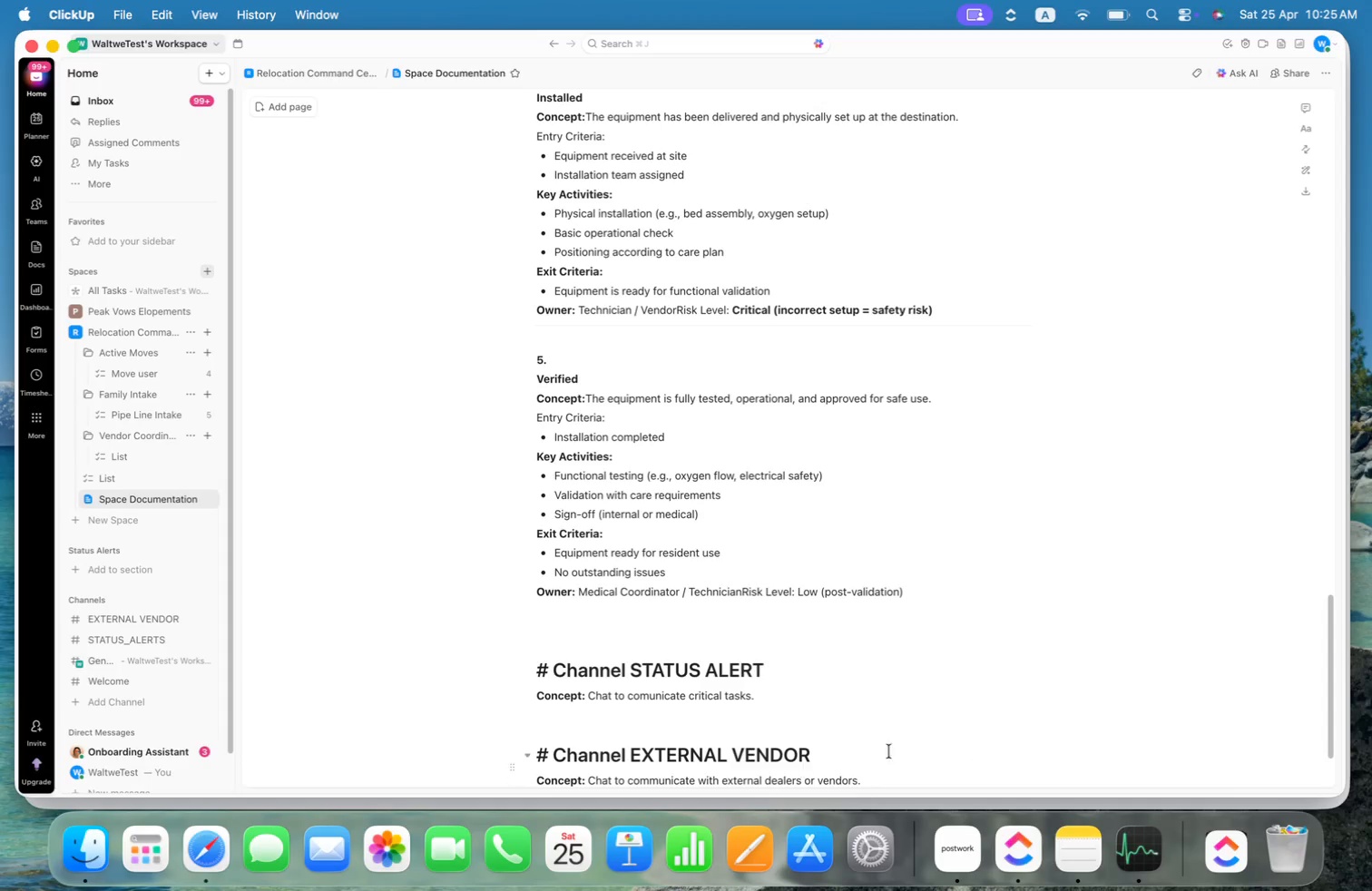 
left_click([931, 748])
 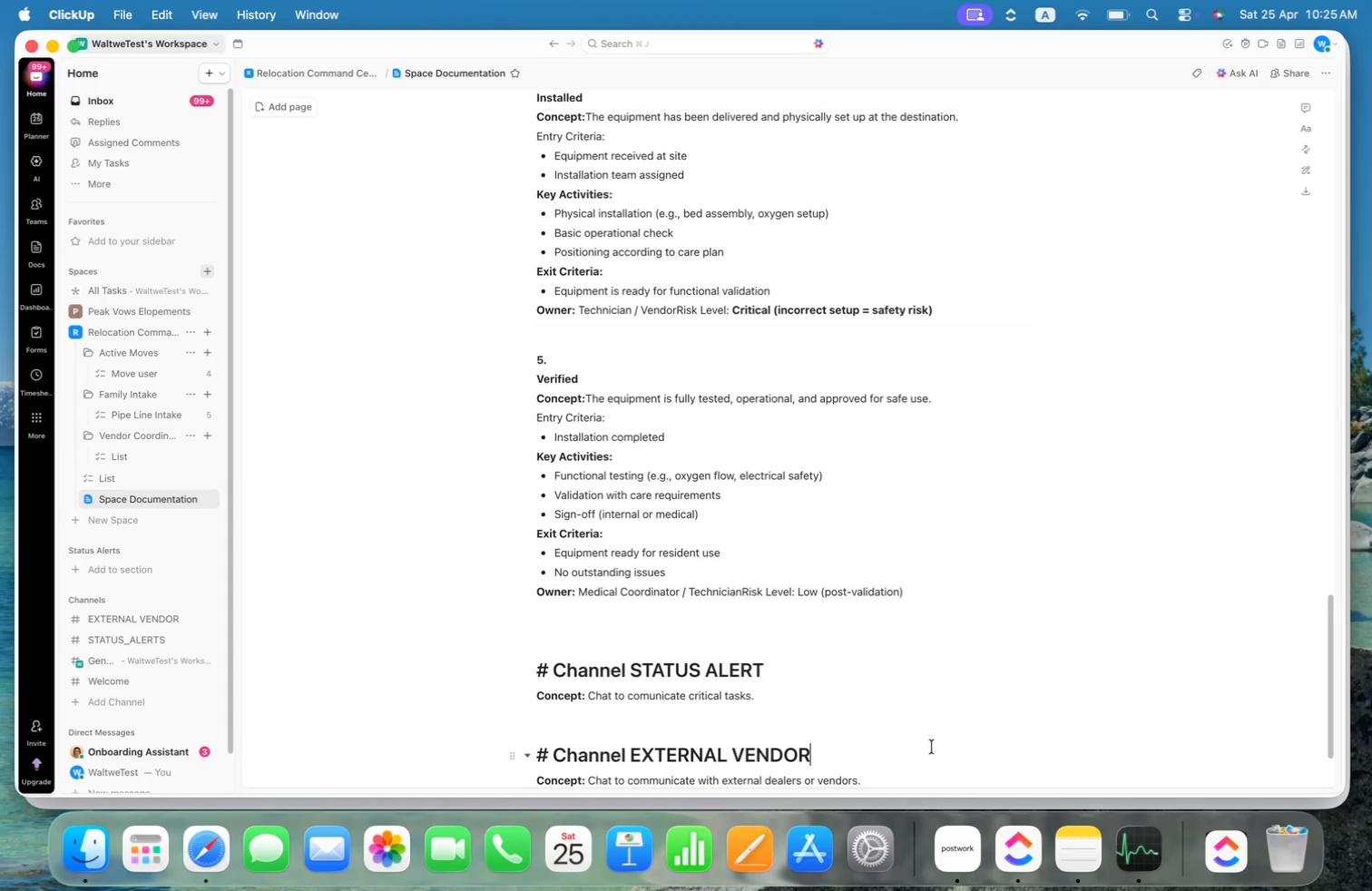 
scroll: coordinate [933, 745], scroll_direction: down, amount: 4.0
 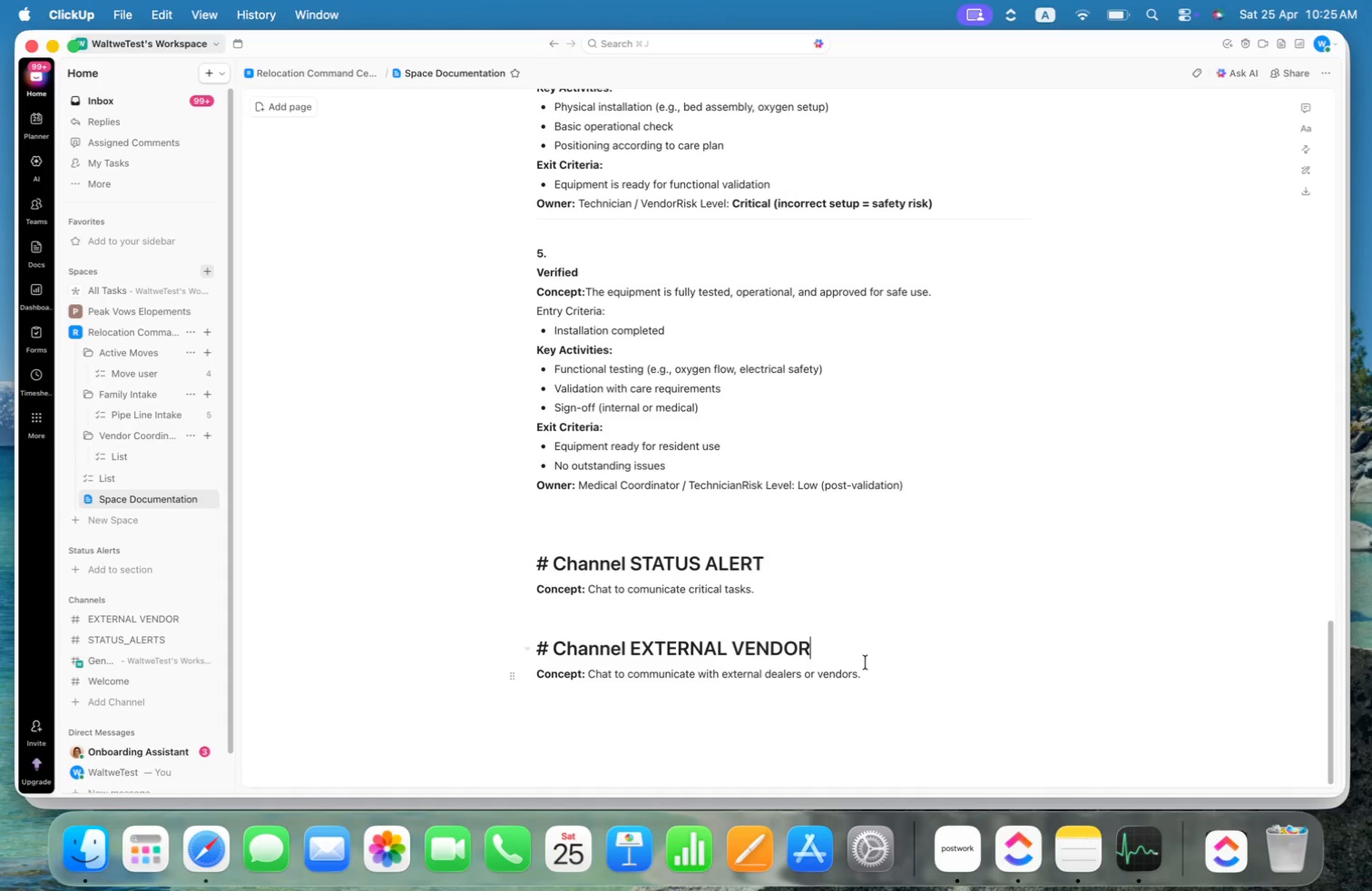 
left_click([867, 671])
 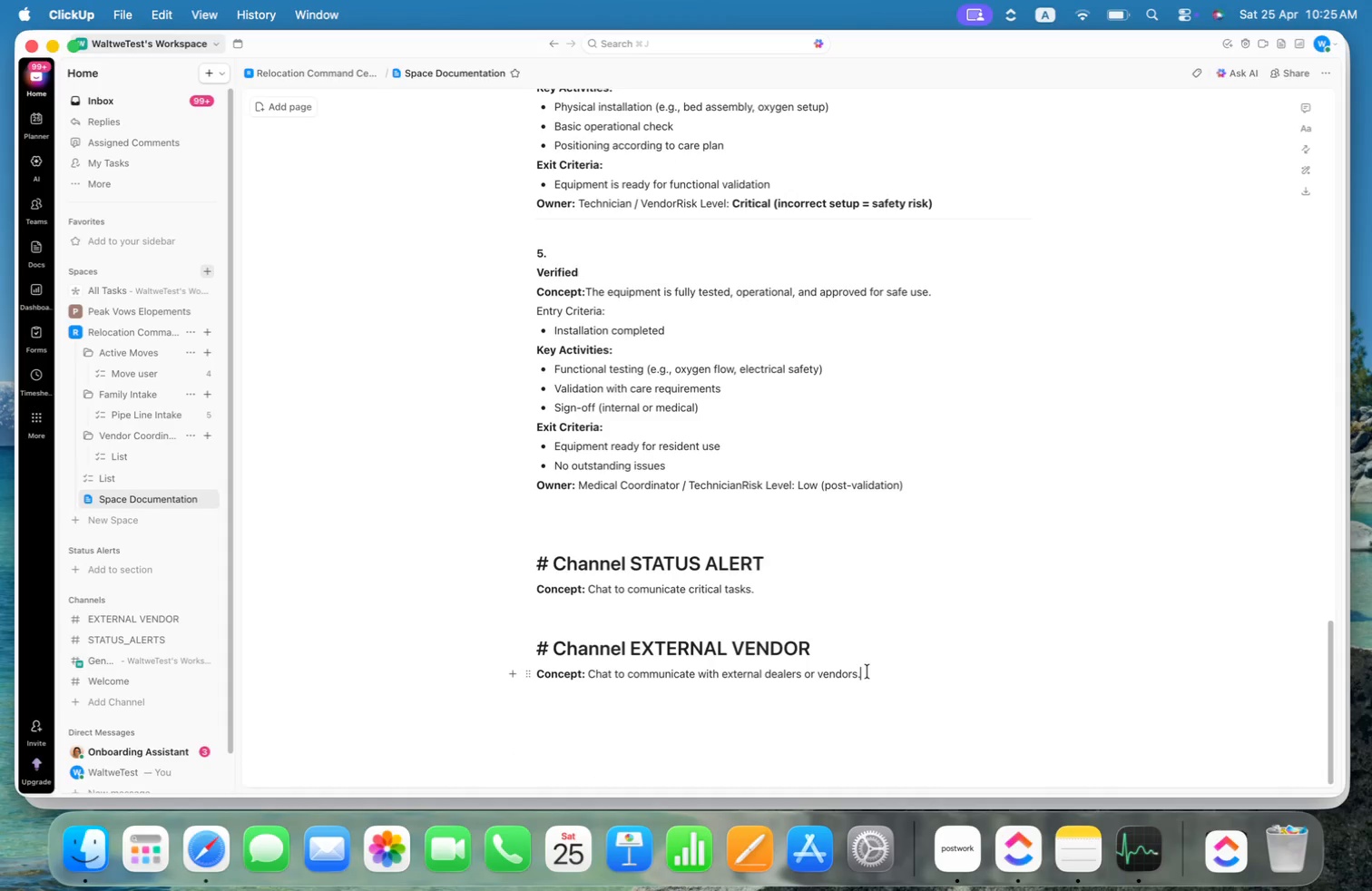 
key(Alt+ArrowLeft)
 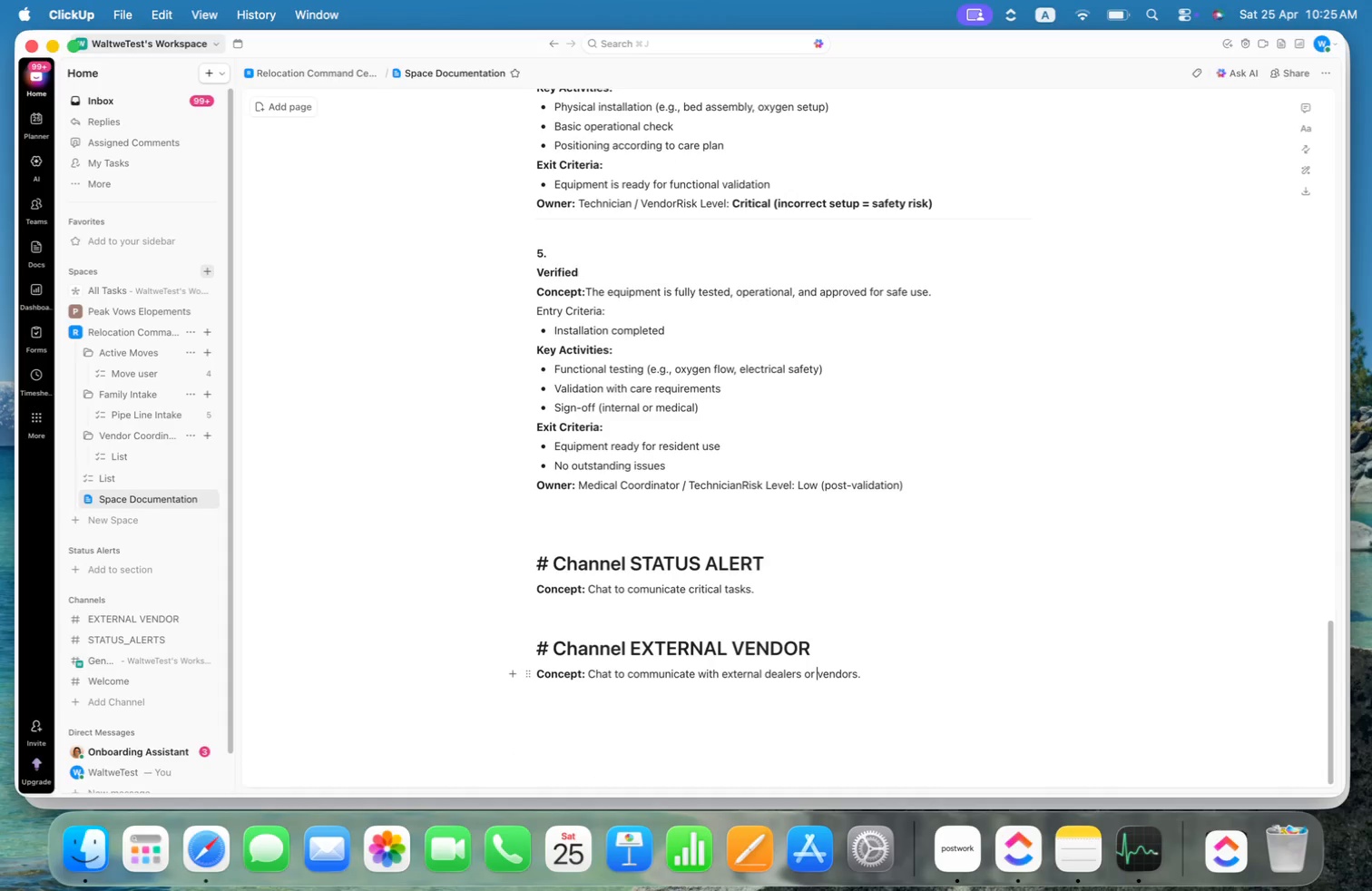 
key(Alt+ArrowLeft)
 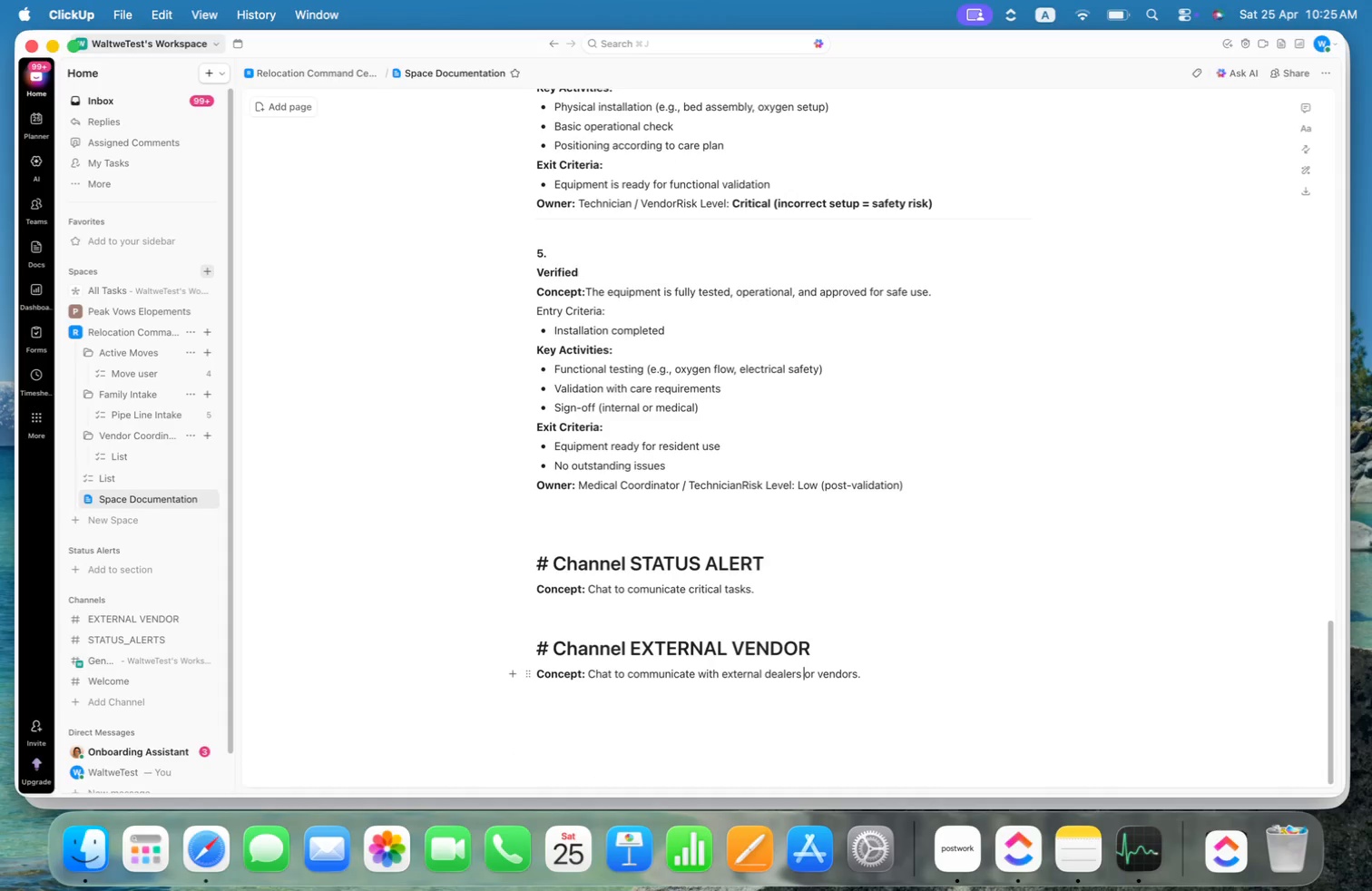 
key(Alt+ArrowLeft)
 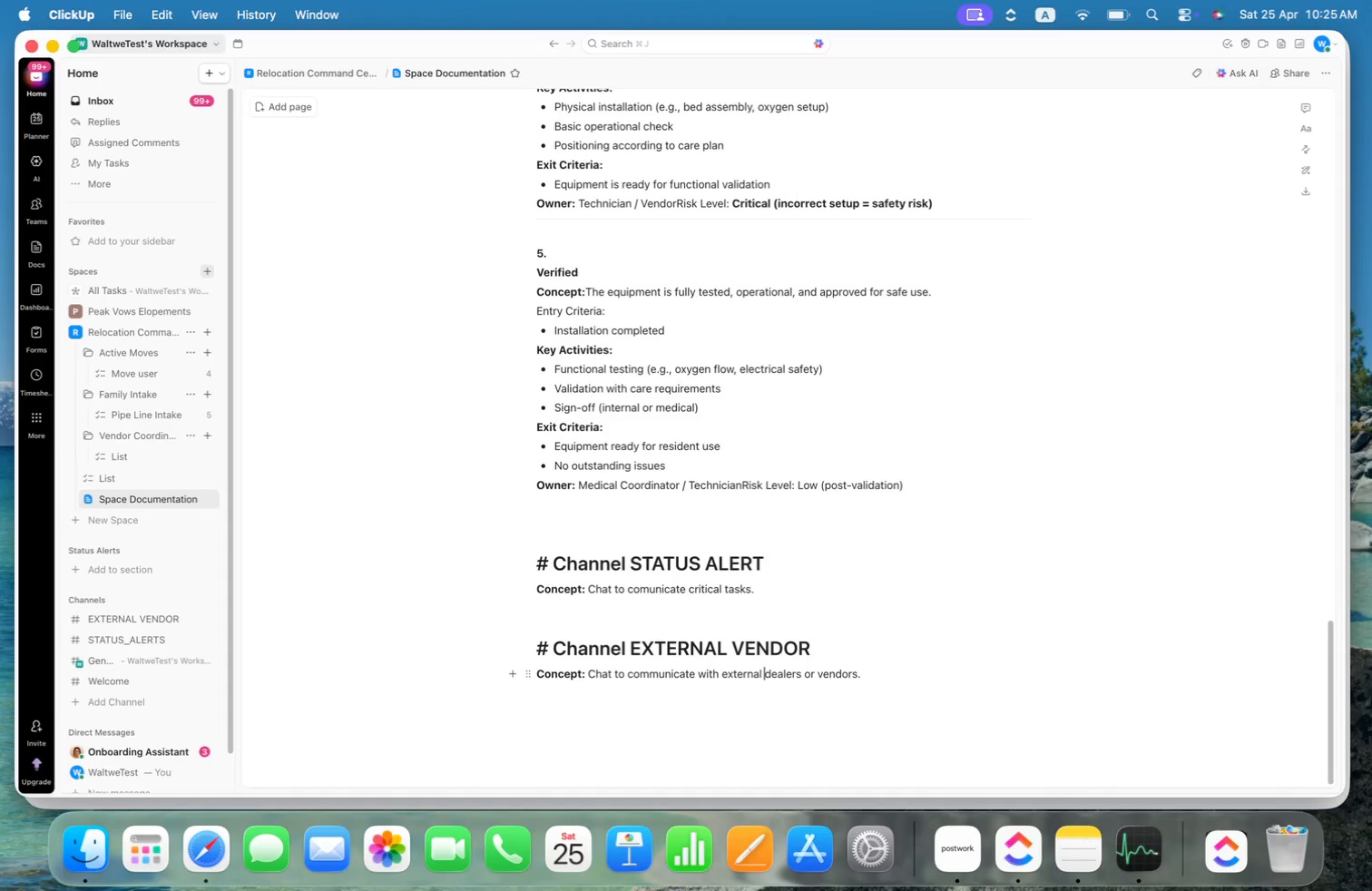 
key(Alt+ArrowLeft)
 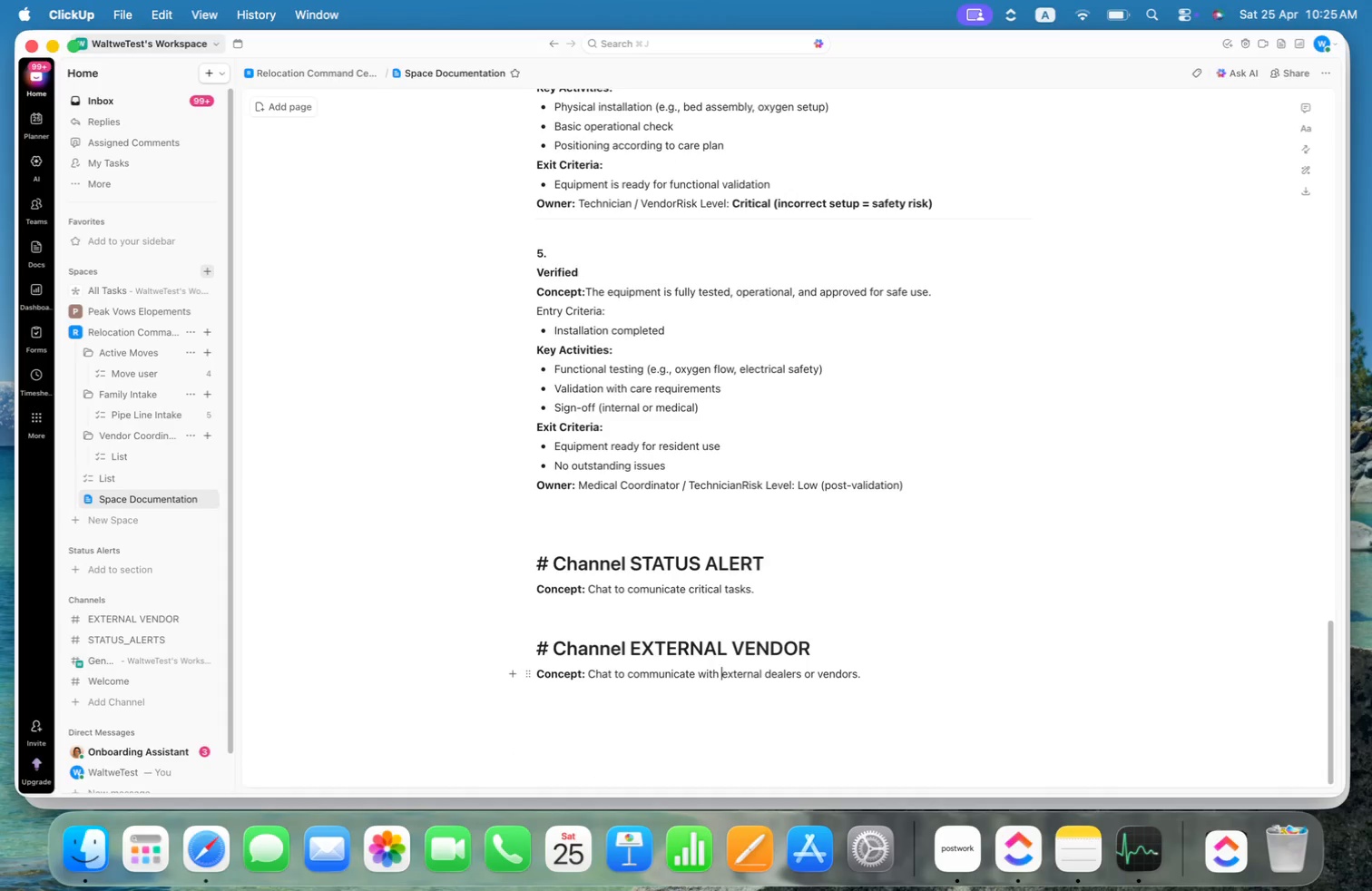 
key(Alt+ArrowLeft)
 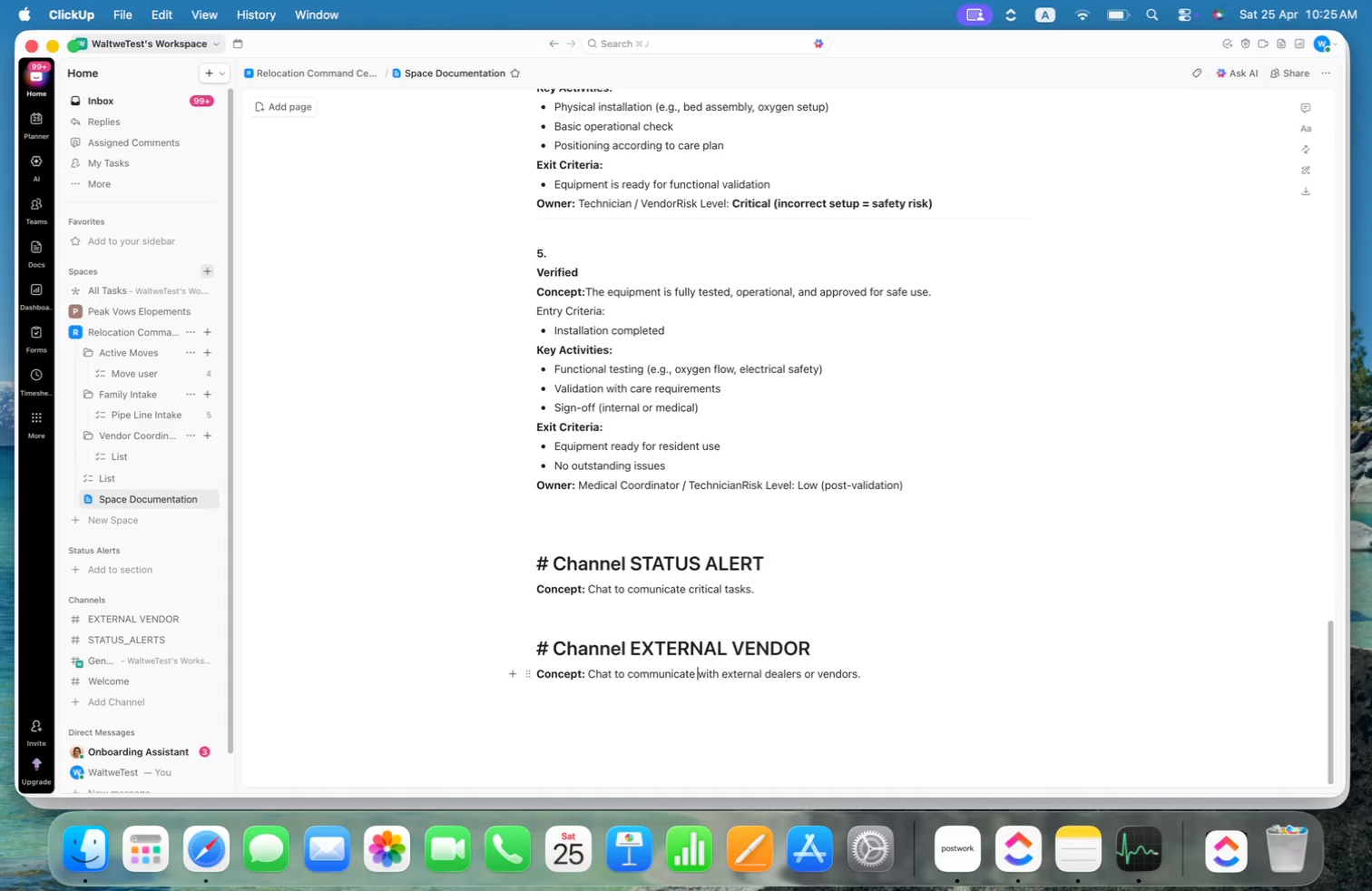 
key(Alt+ArrowLeft)
 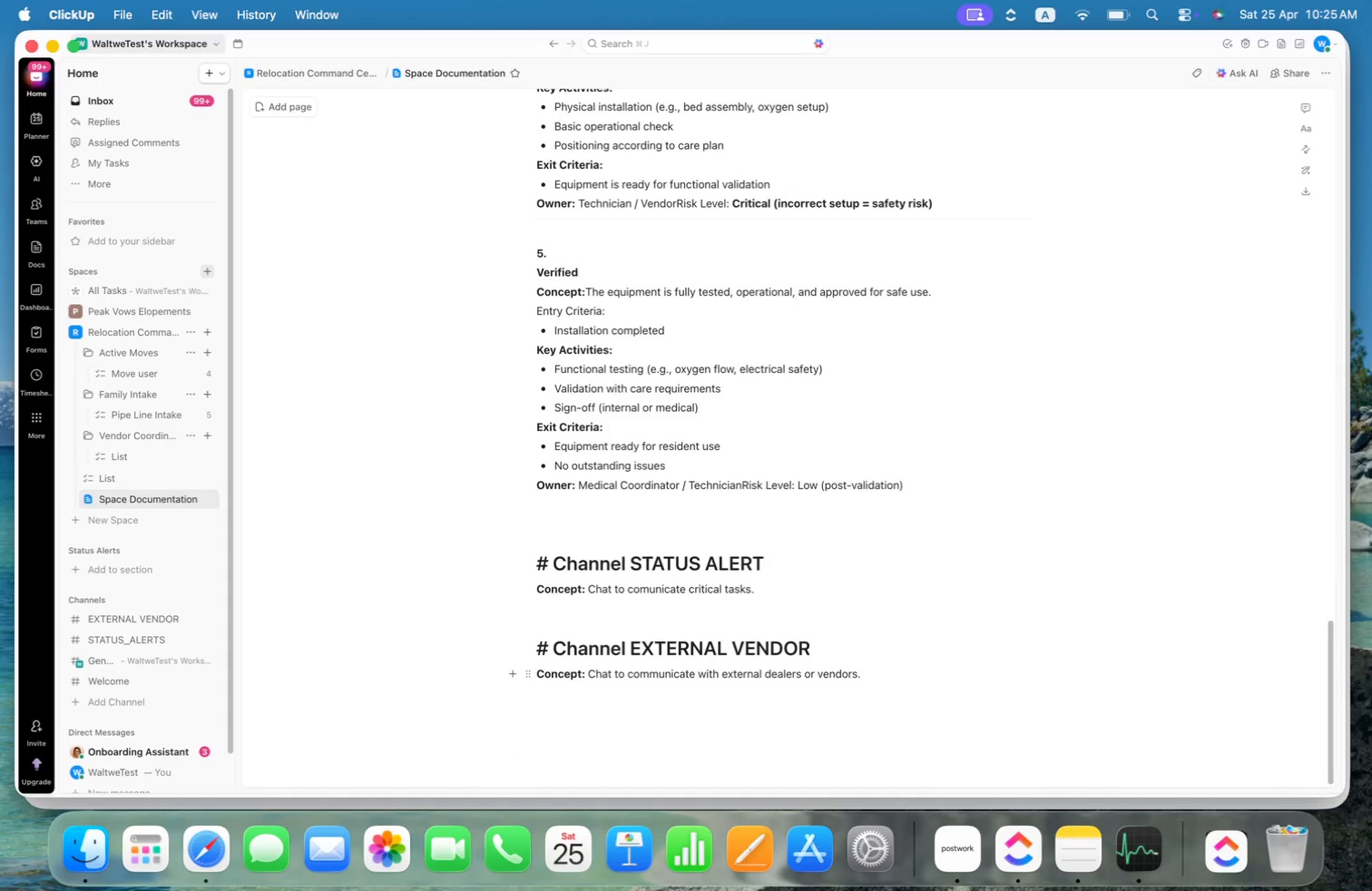 
type(about )
 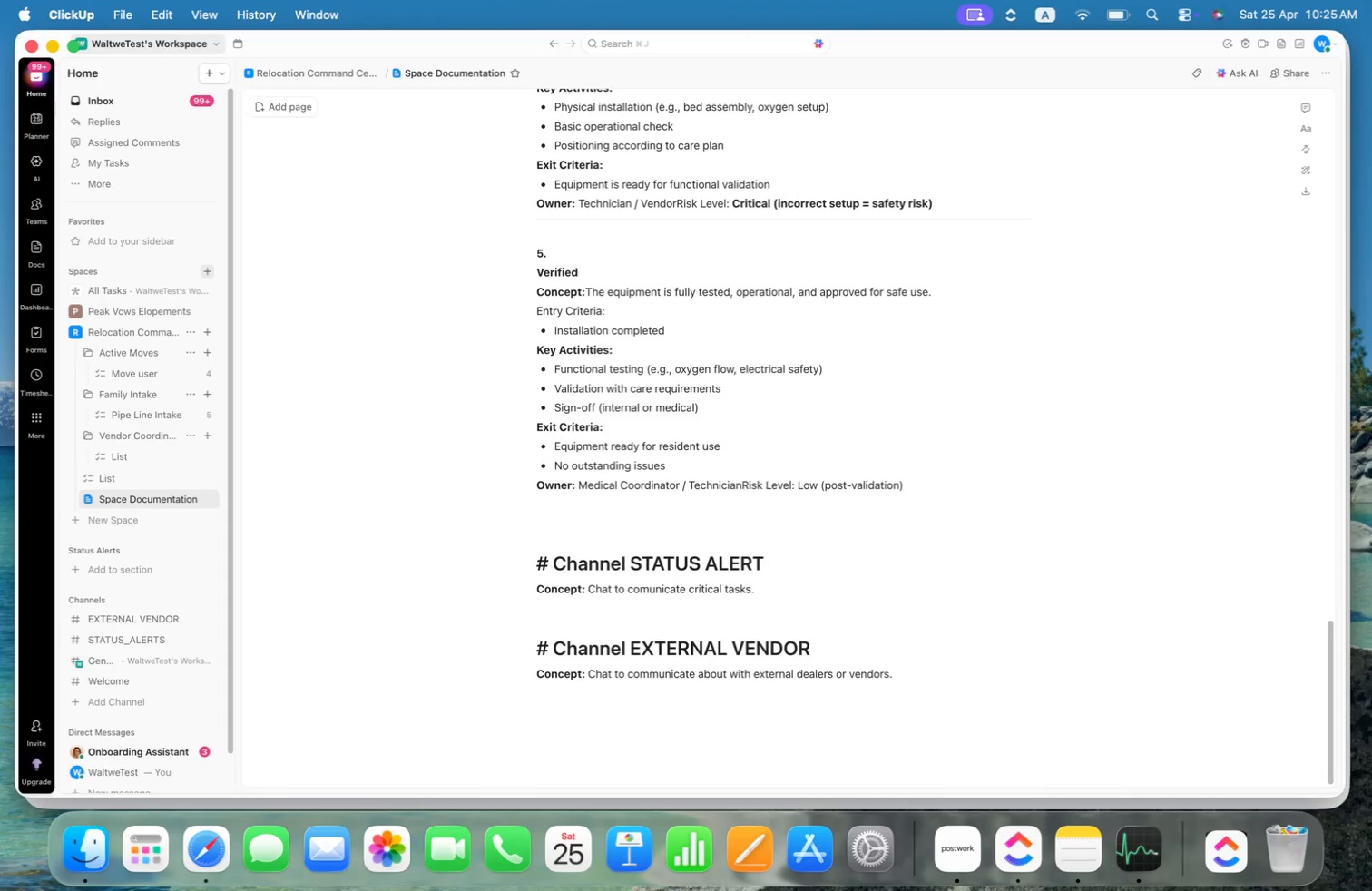 
key(Alt+Shift+ArrowRight)
 